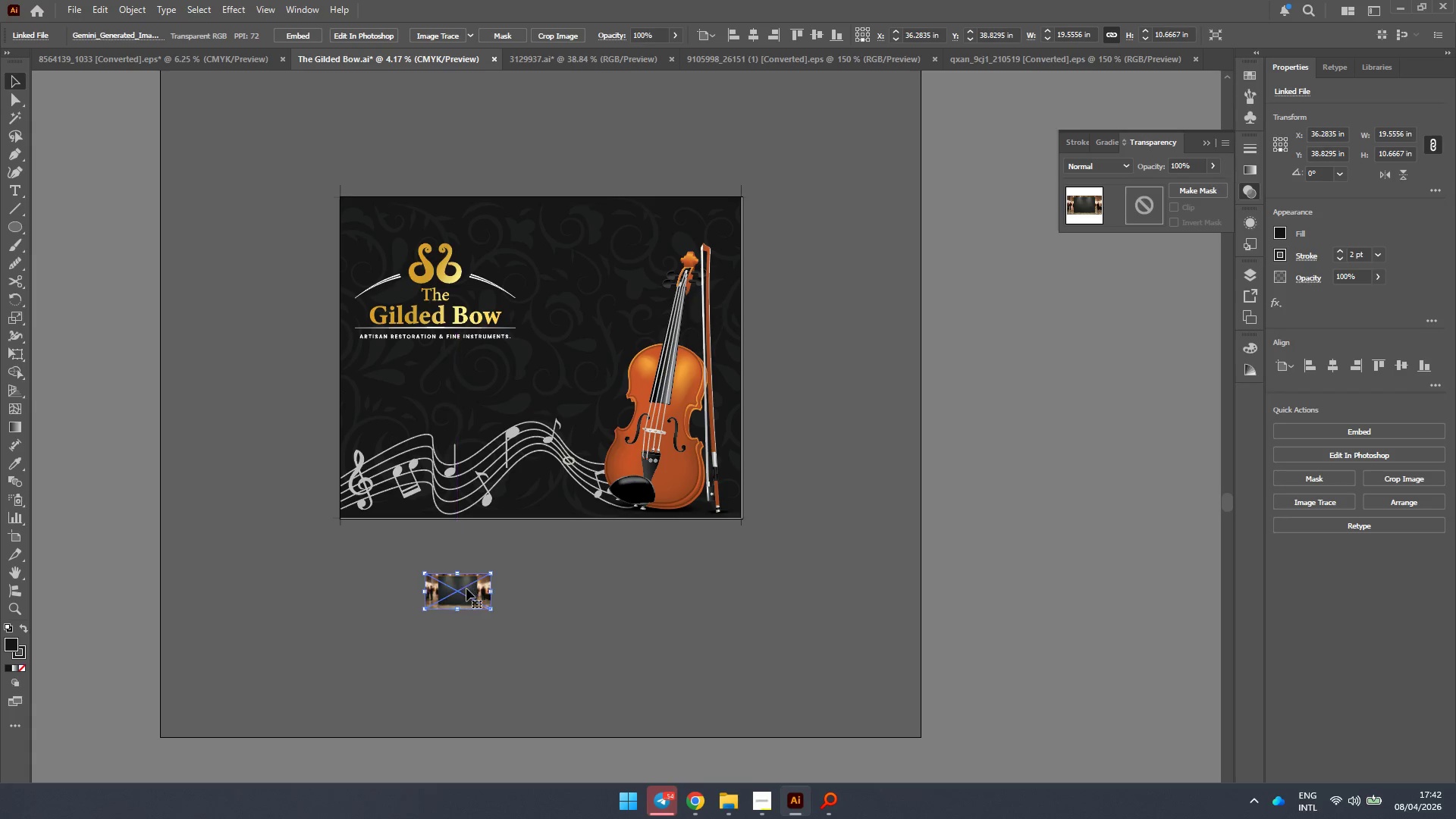 
scroll: coordinate [488, 306], scroll_direction: down, amount: 2.0
 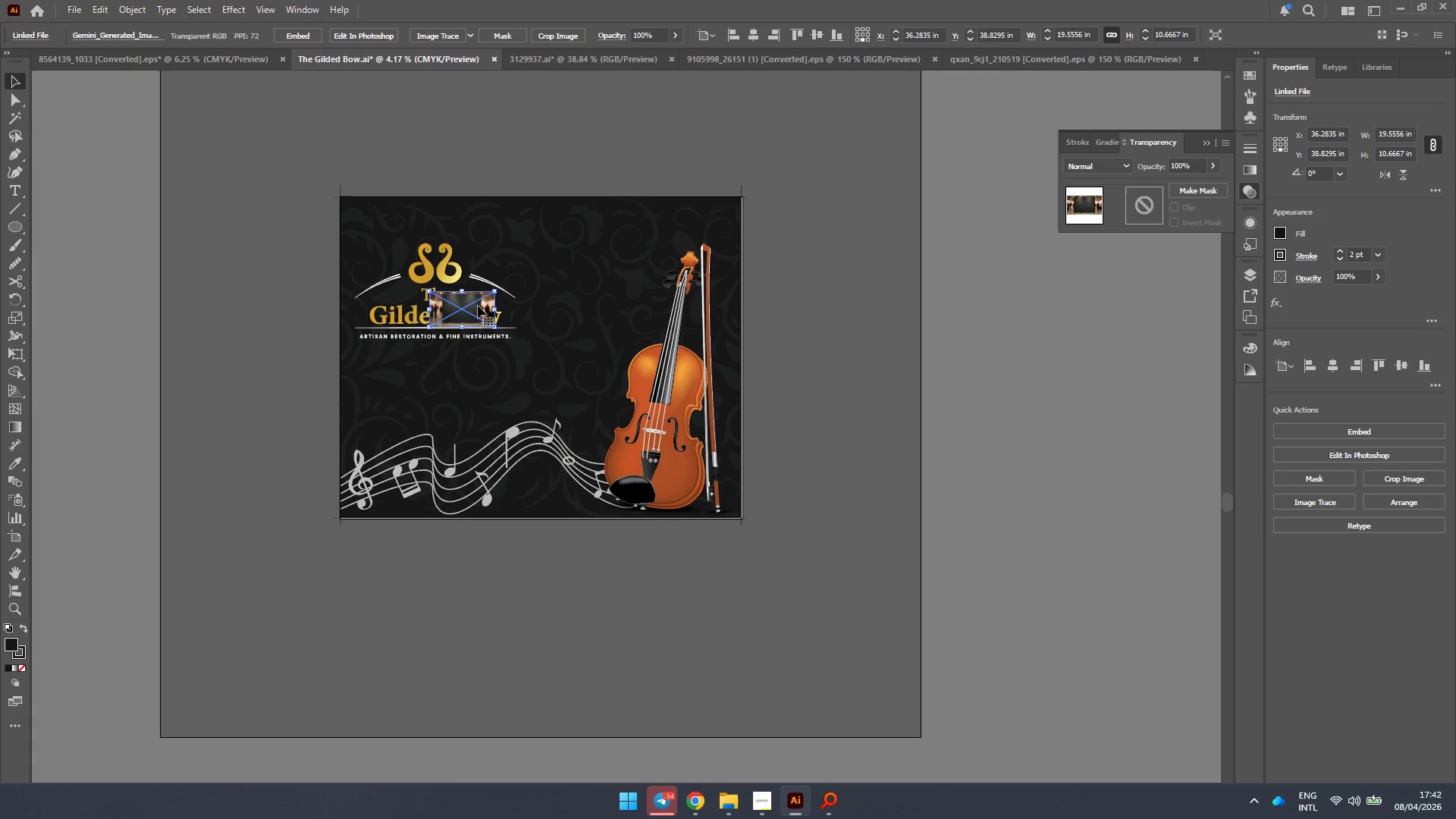 
hold_key(key=AltLeft, duration=1.03)
 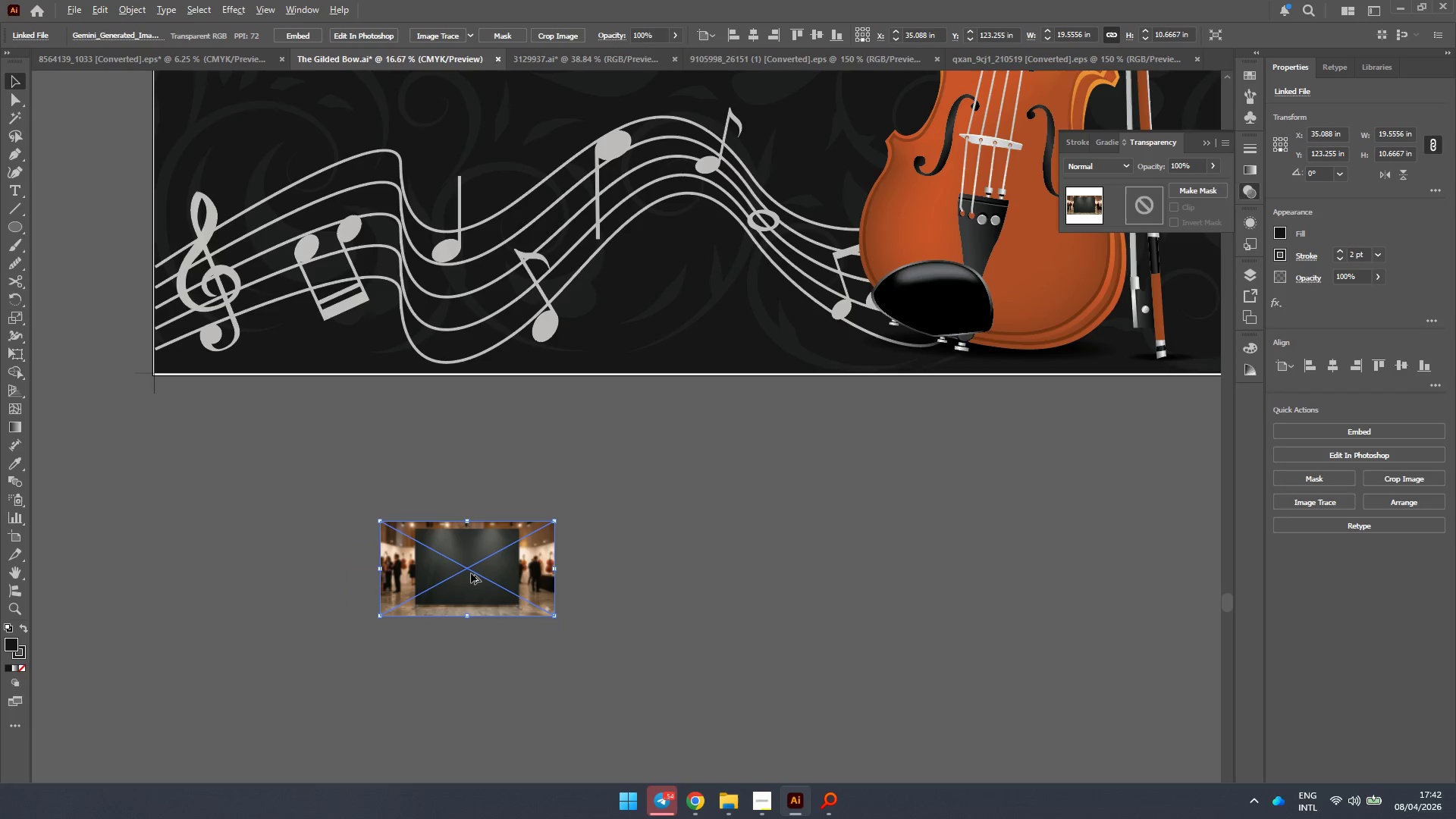 
hold_key(key=AltLeft, duration=0.47)
 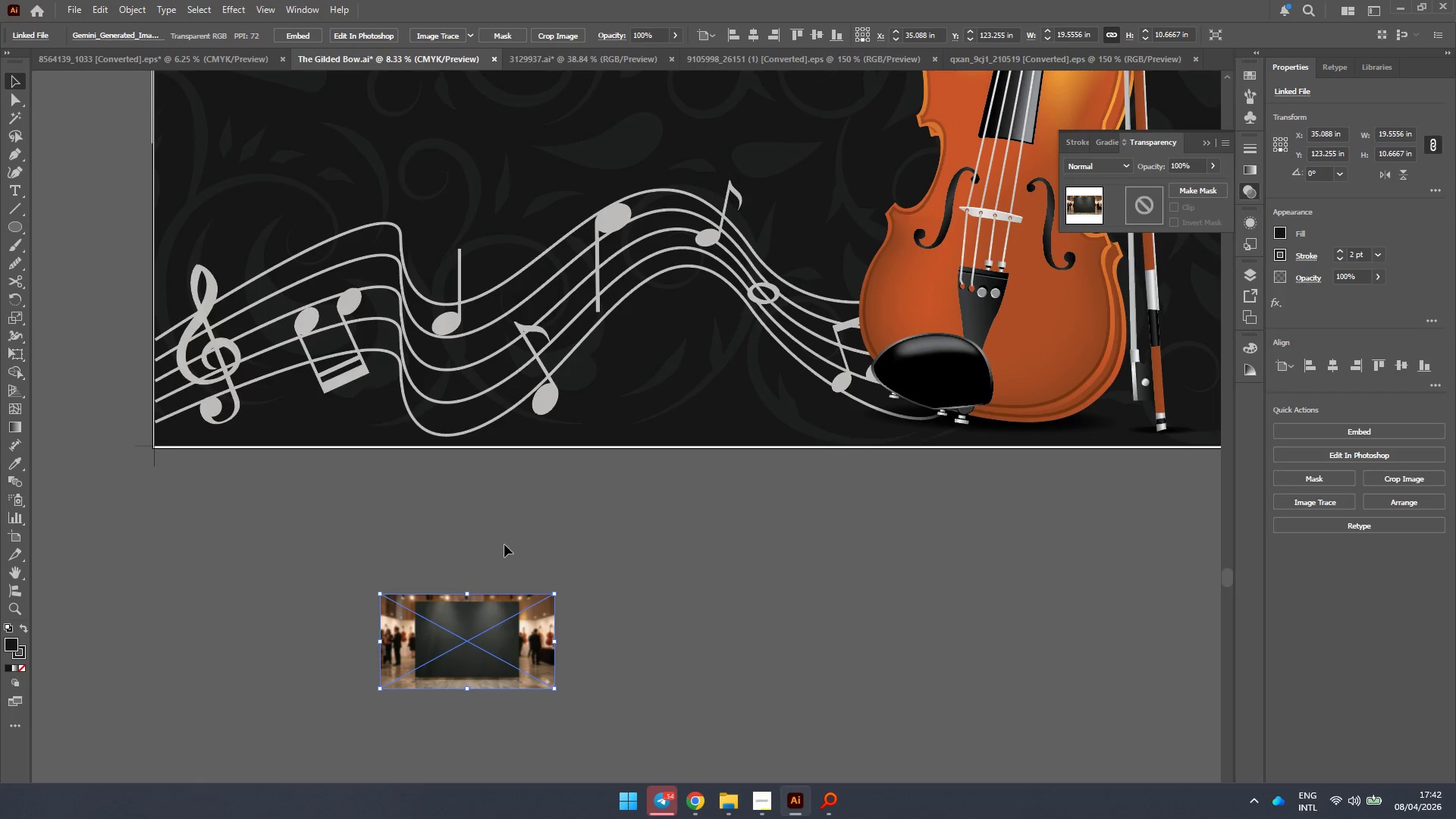 
scroll: coordinate [471, 577], scroll_direction: up, amount: 5.0
 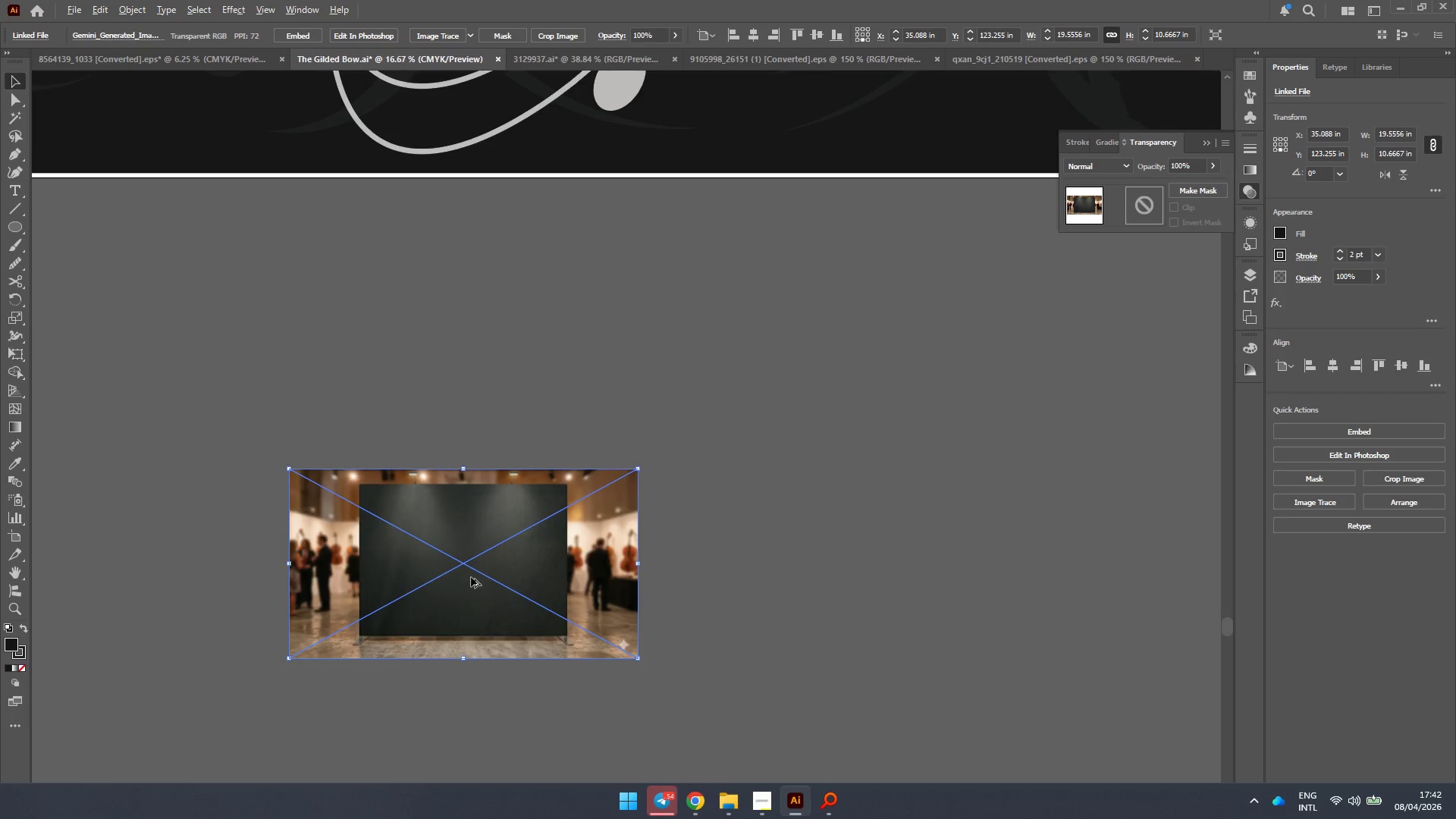 
hold_key(key=AltLeft, duration=0.48)
scroll: coordinate [491, 544], scroll_direction: up, amount: 1.0
 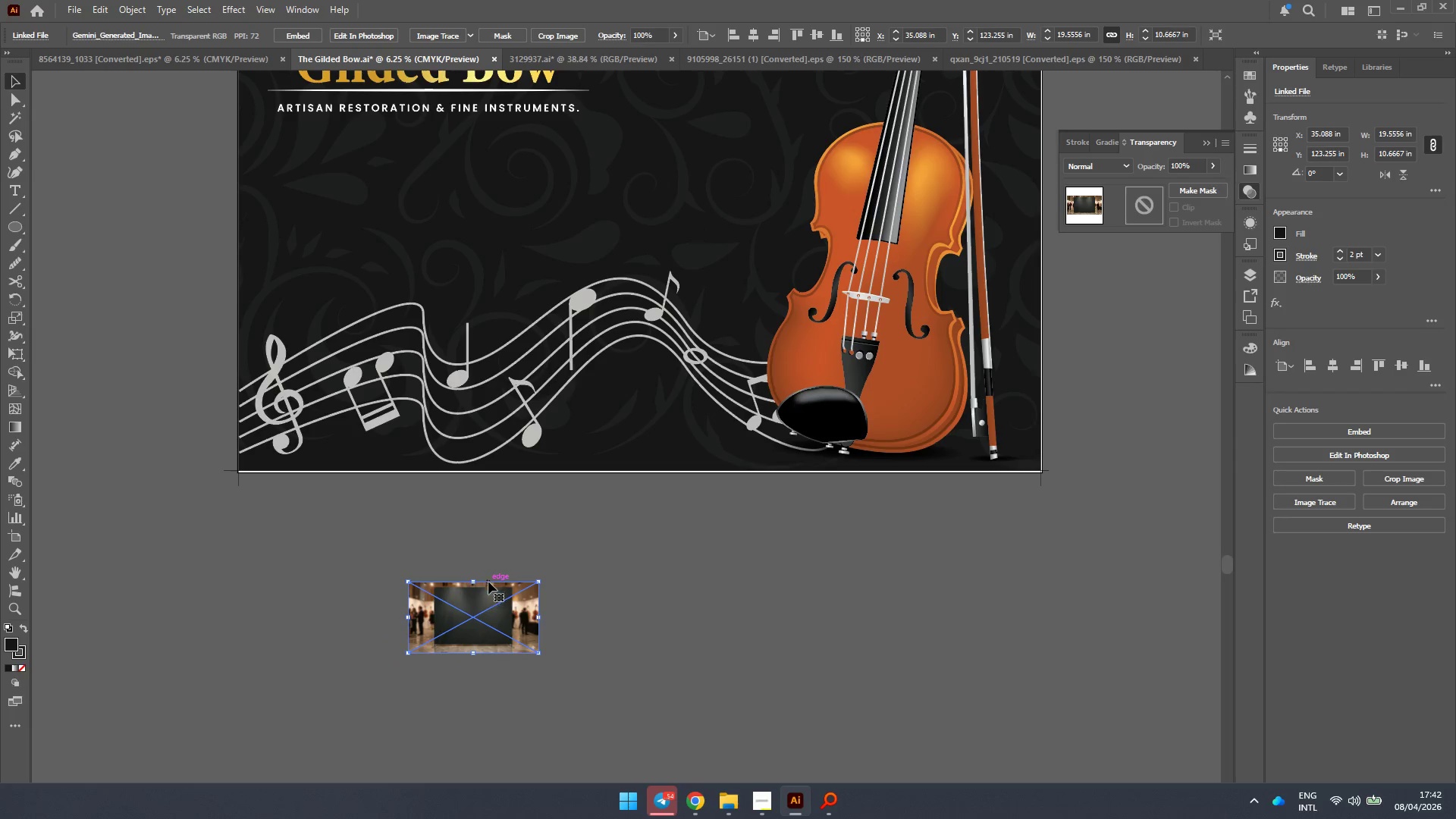 
left_click([578, 593])
 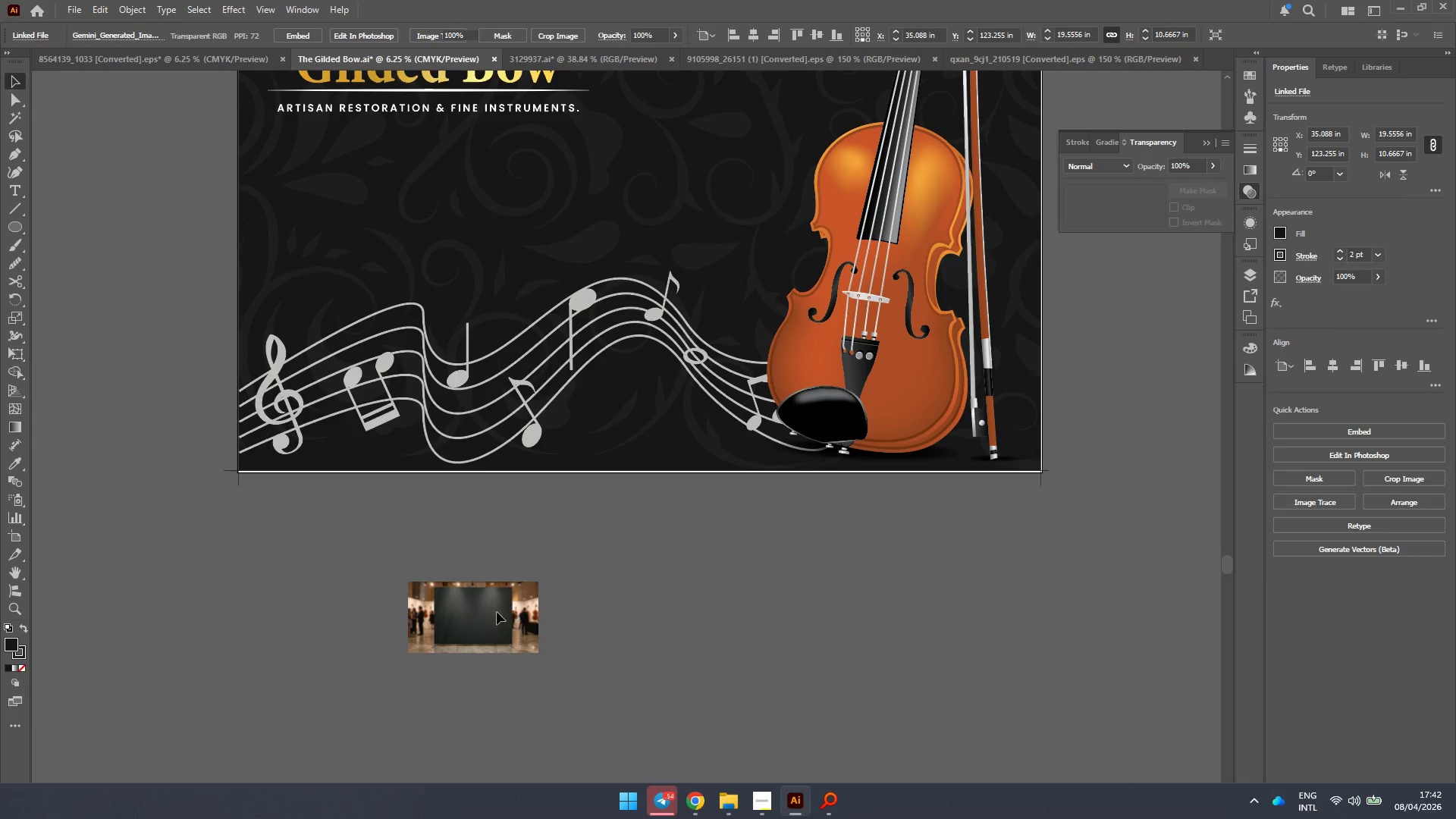 
left_click([492, 612])
 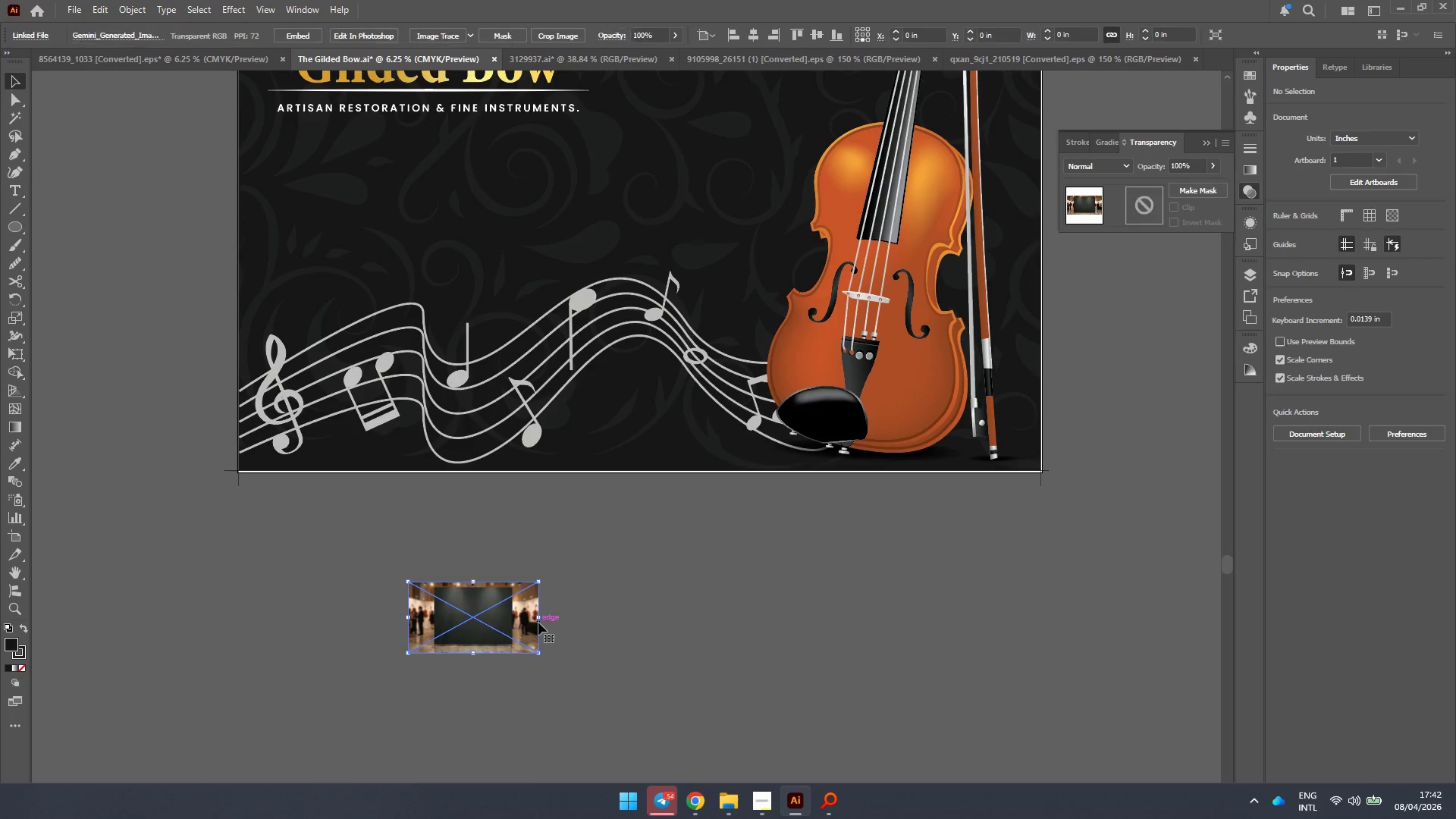 
hold_key(key=AltLeft, duration=1.89)
hold_key(key=ShiftLeft, duration=1.81)
left_click_drag(start_coordinate=[535, 617], to_coordinate=[687, 615])
 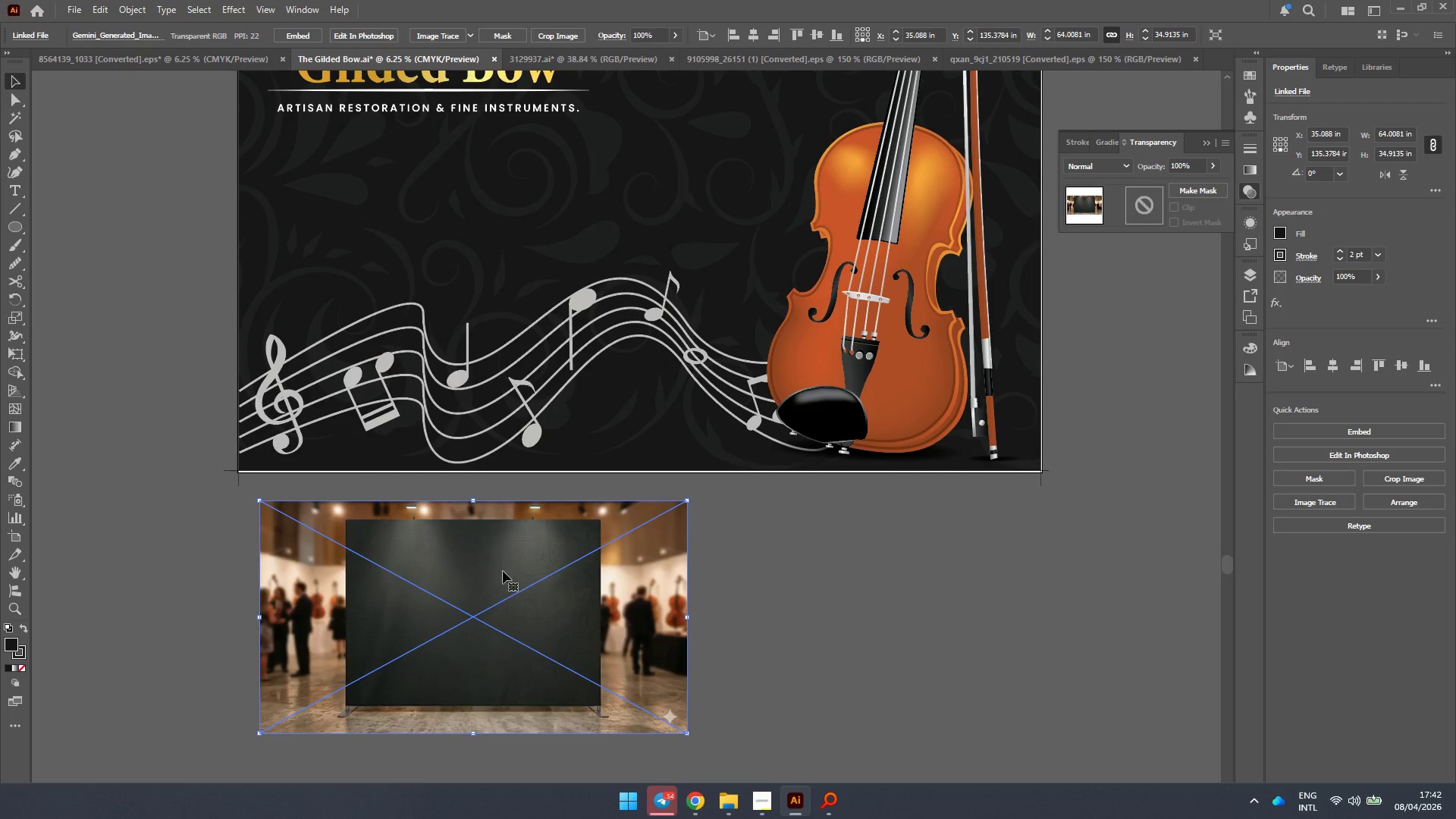 
scroll: coordinate [601, 547], scroll_direction: up, amount: 2.0
 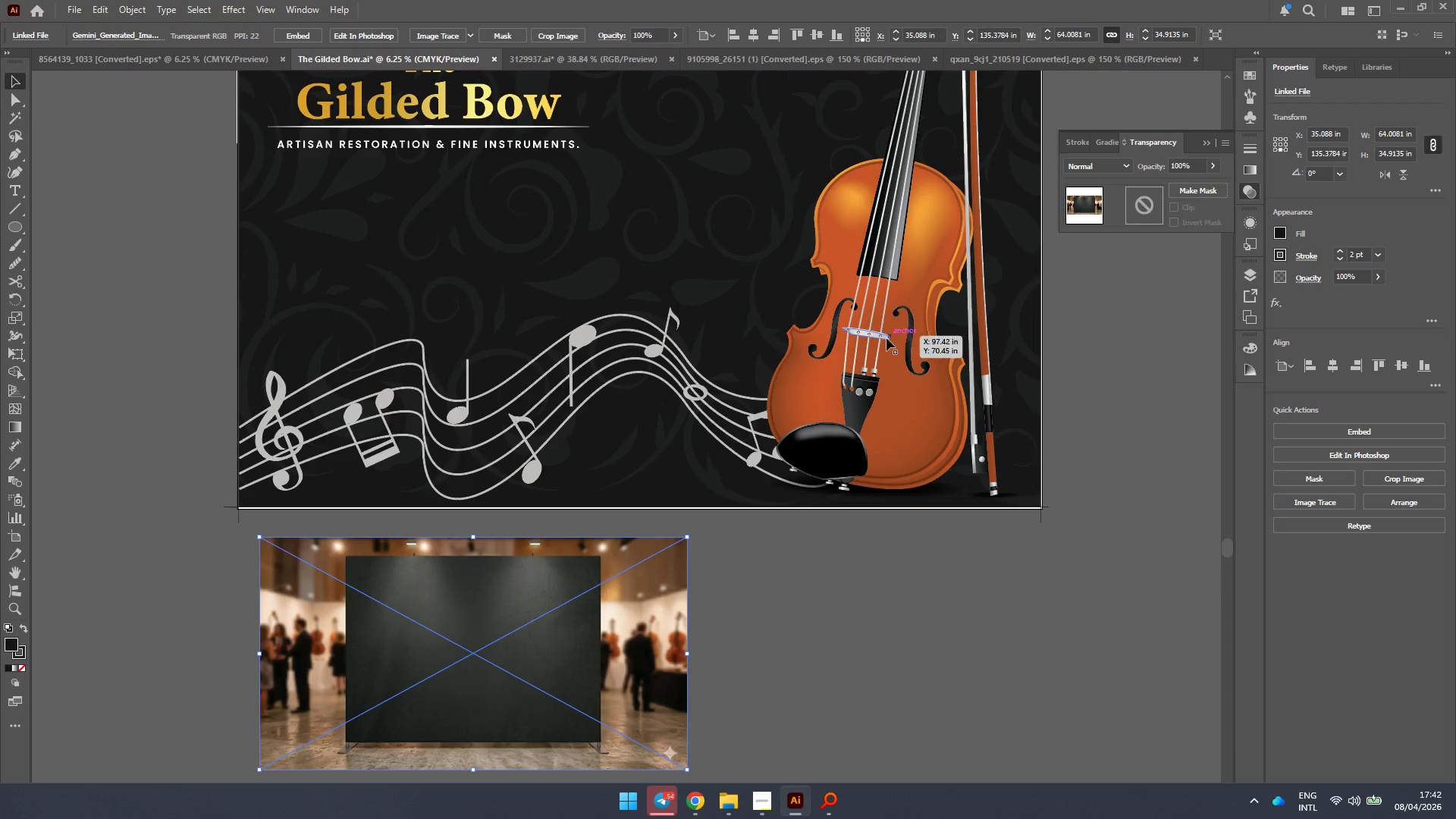 
left_click([879, 338])
 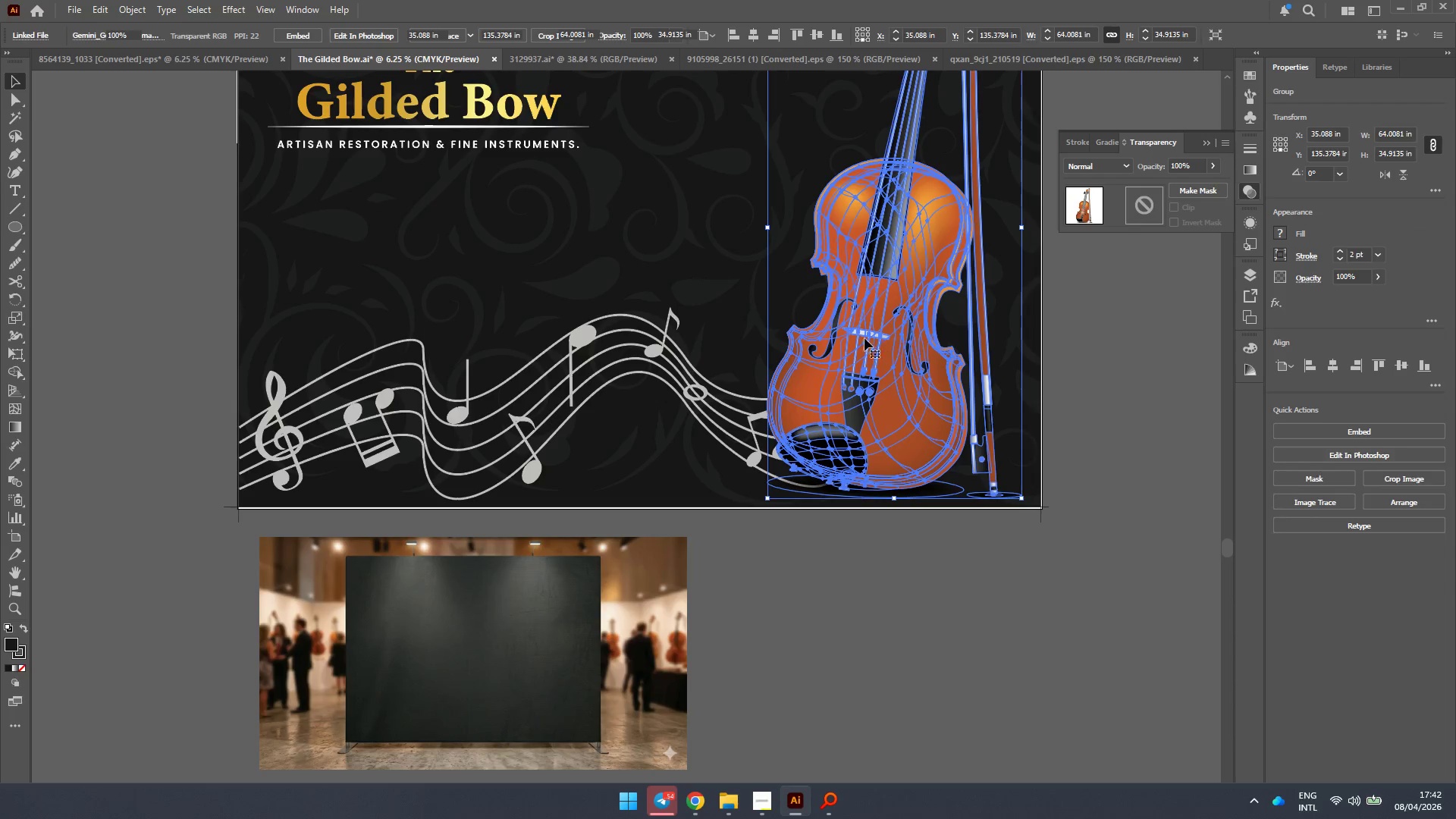 
hold_key(key=AltLeft, duration=0.41)
 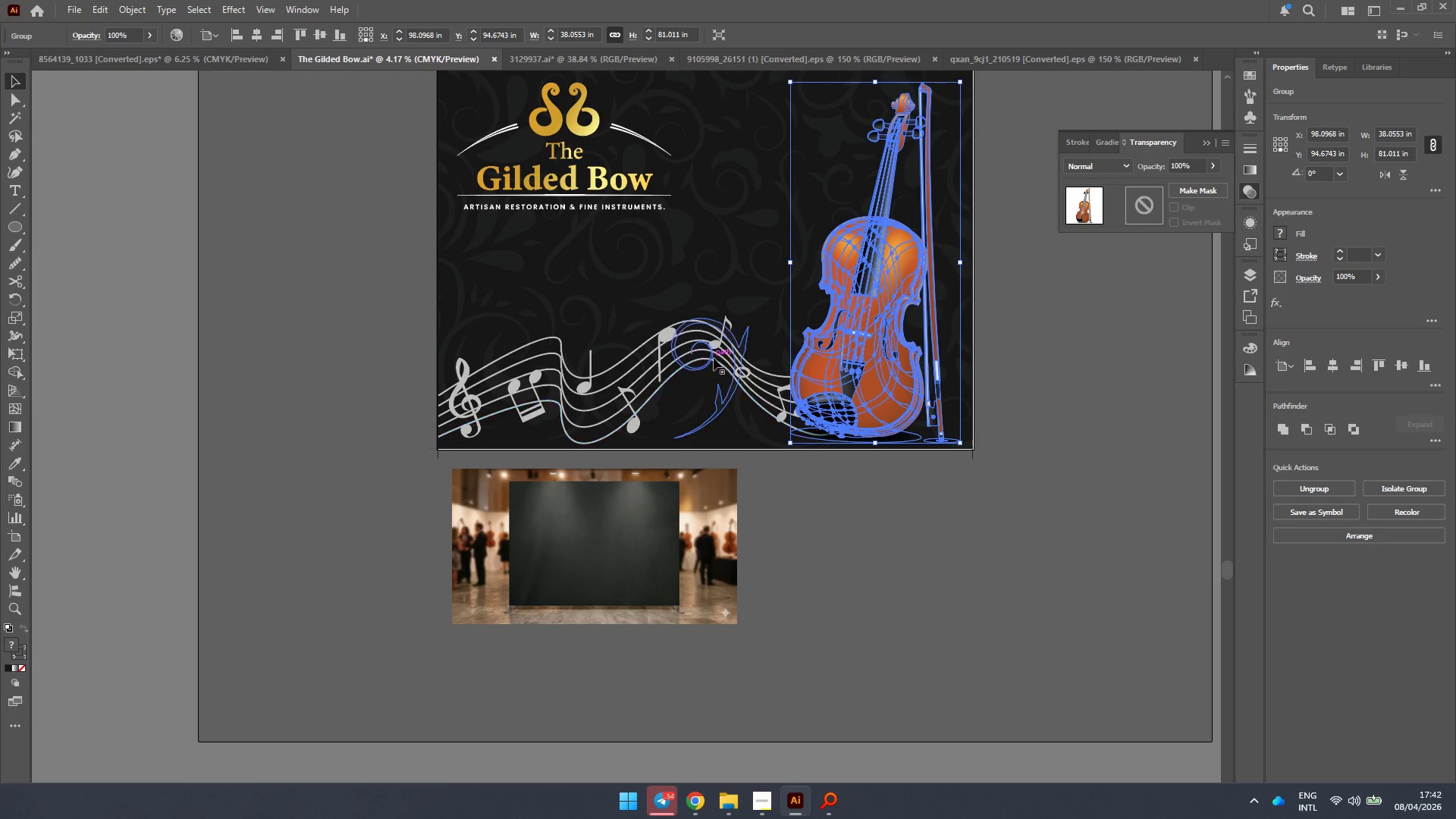 
hold_key(key=ShiftLeft, duration=1.36)
 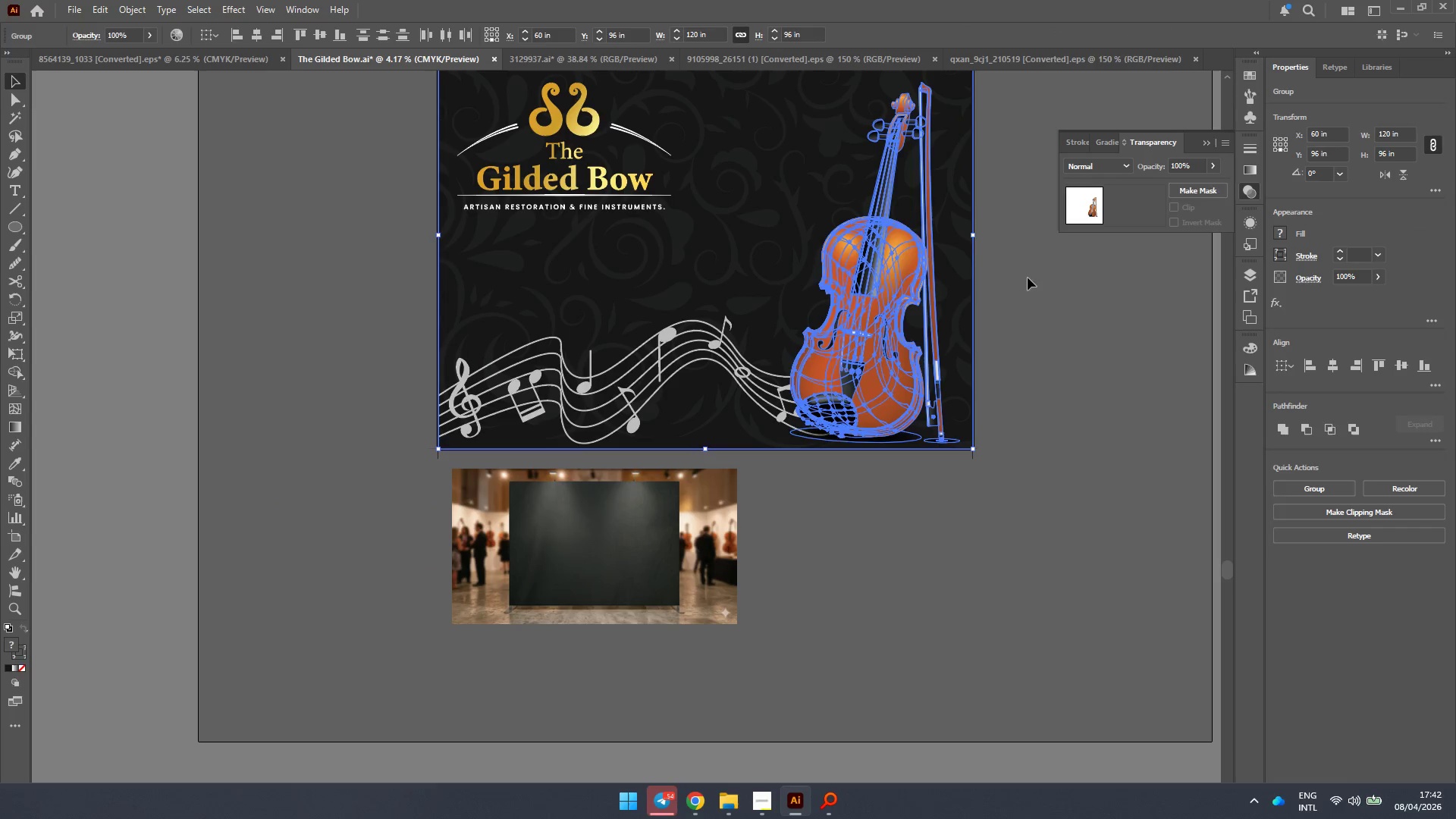 
scroll: coordinate [836, 332], scroll_direction: down, amount: 1.0
 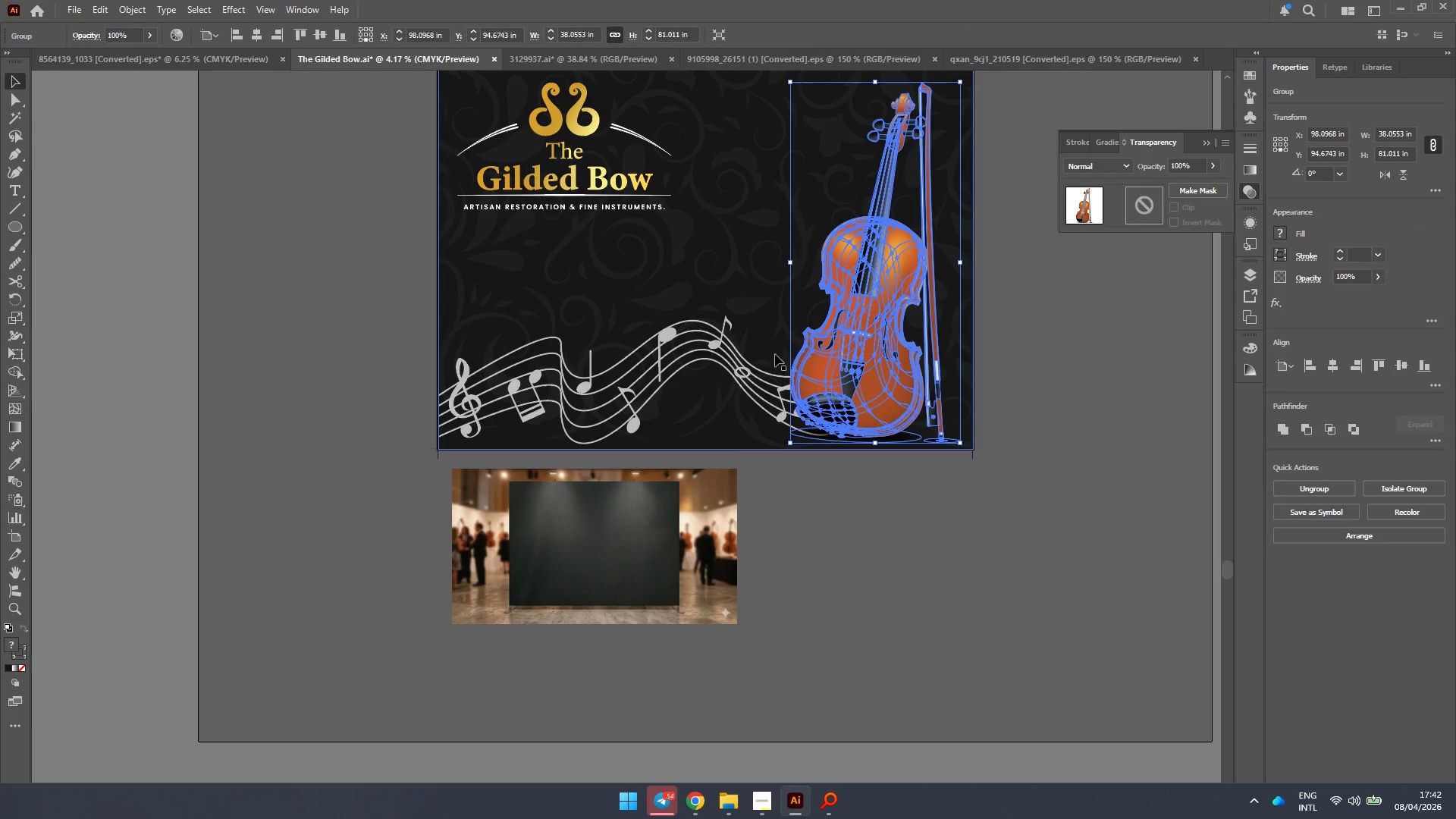 
left_click([714, 357])
 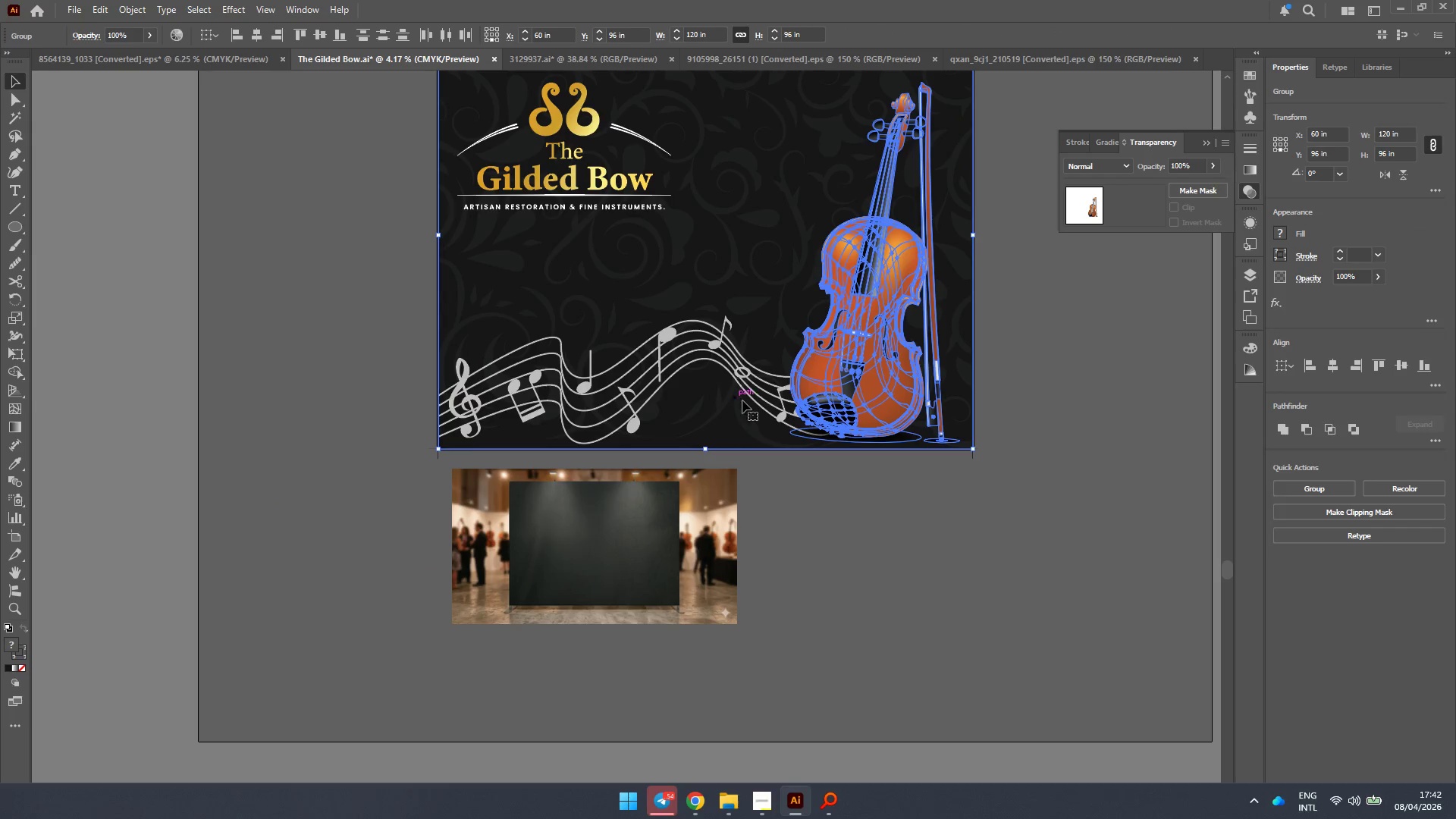 
left_click_drag(start_coordinate=[1031, 281], to_coordinate=[1024, 274])
 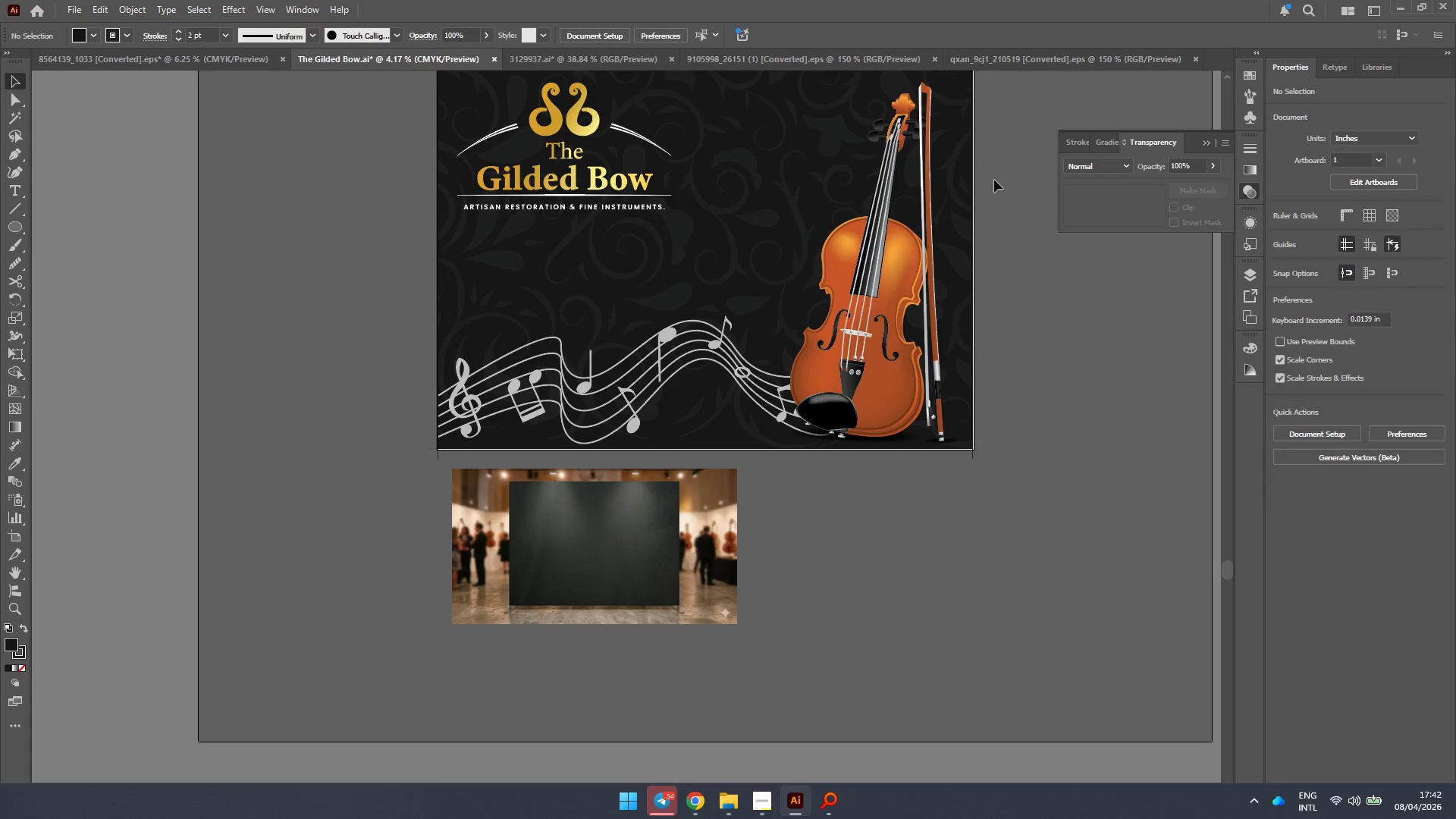 
scroll: coordinate [994, 180], scroll_direction: up, amount: 5.0
 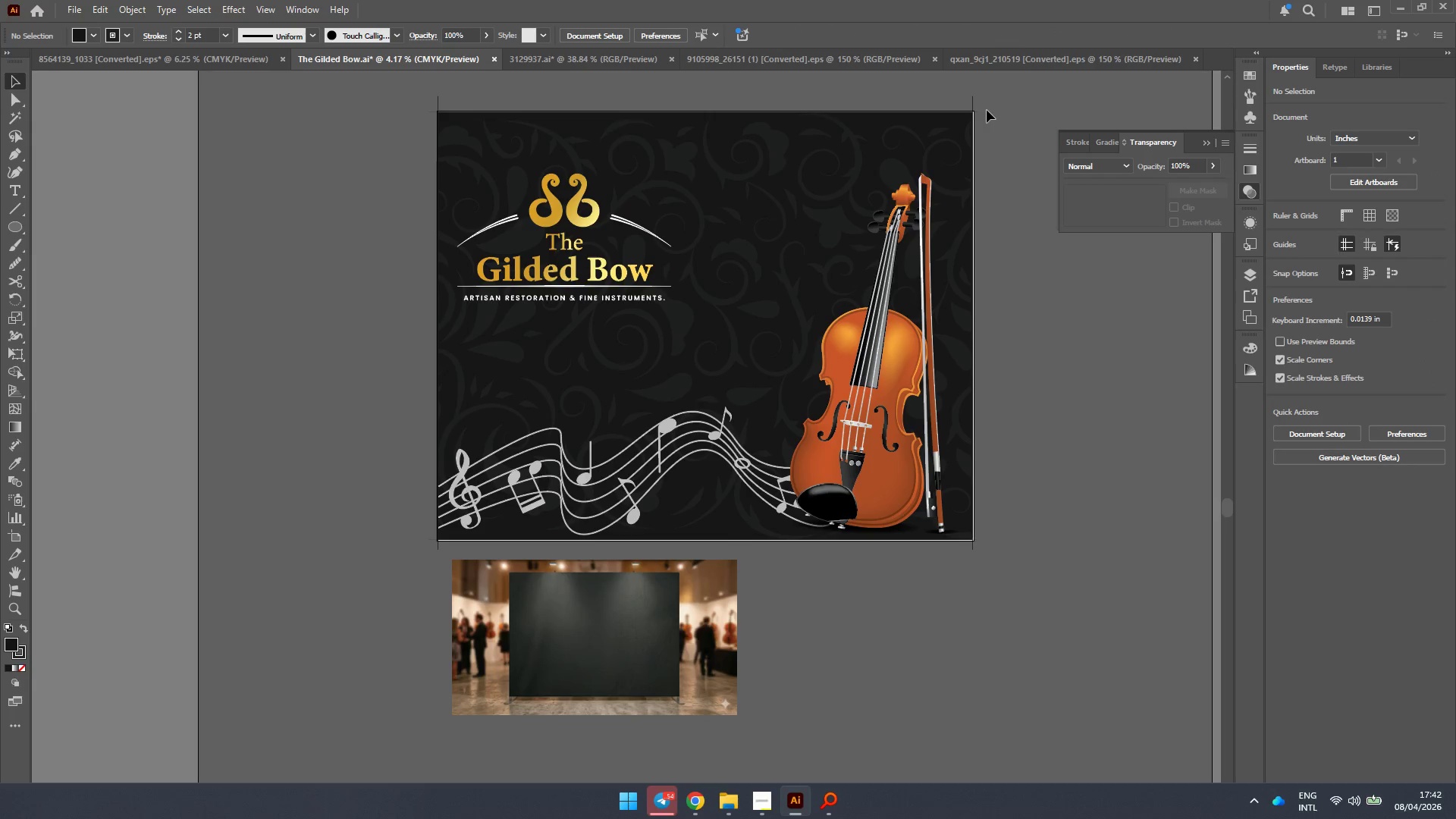 
left_click_drag(start_coordinate=[984, 107], to_coordinate=[382, 541])
 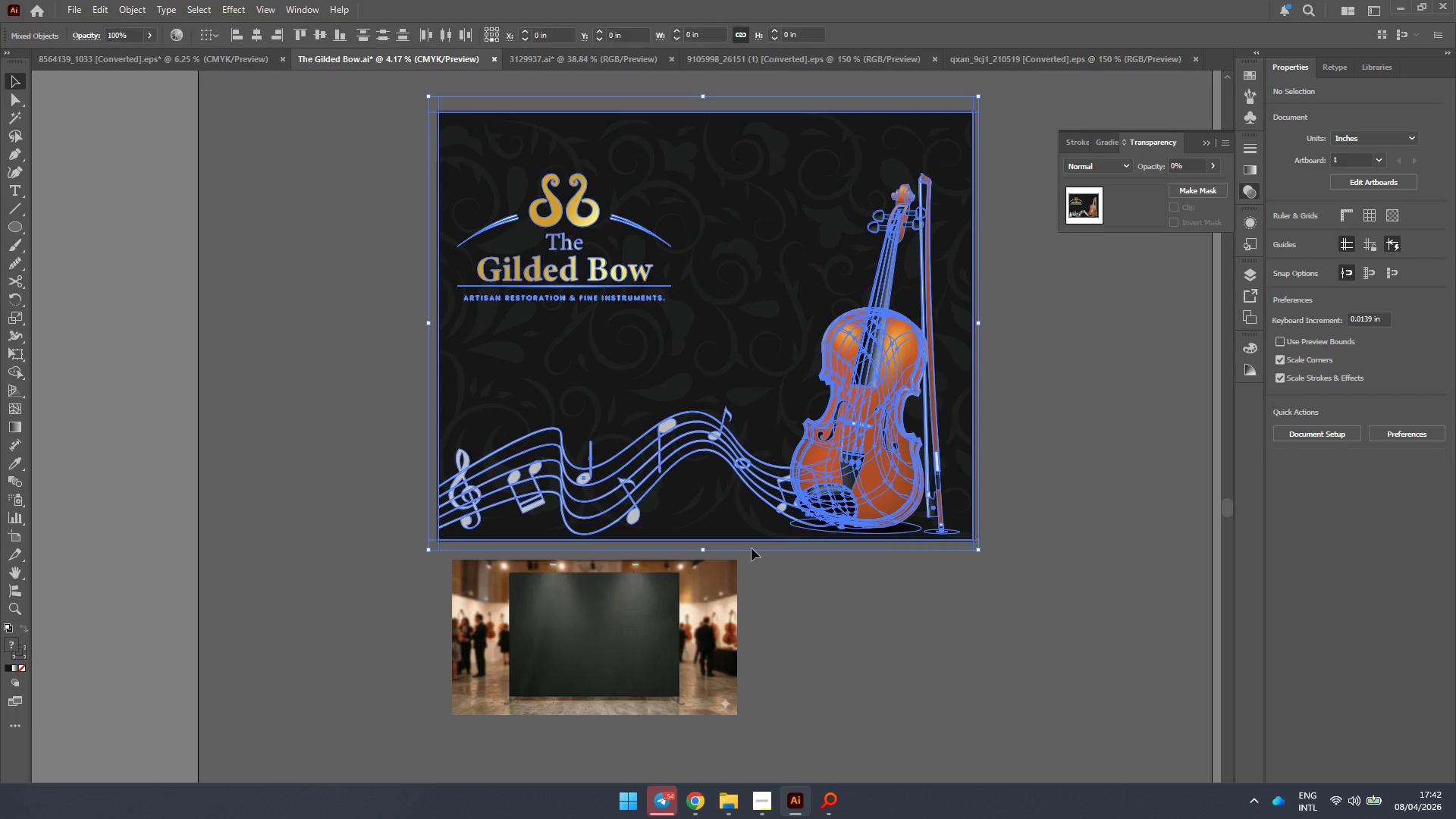 
hold_key(key=AltLeft, duration=0.58)
 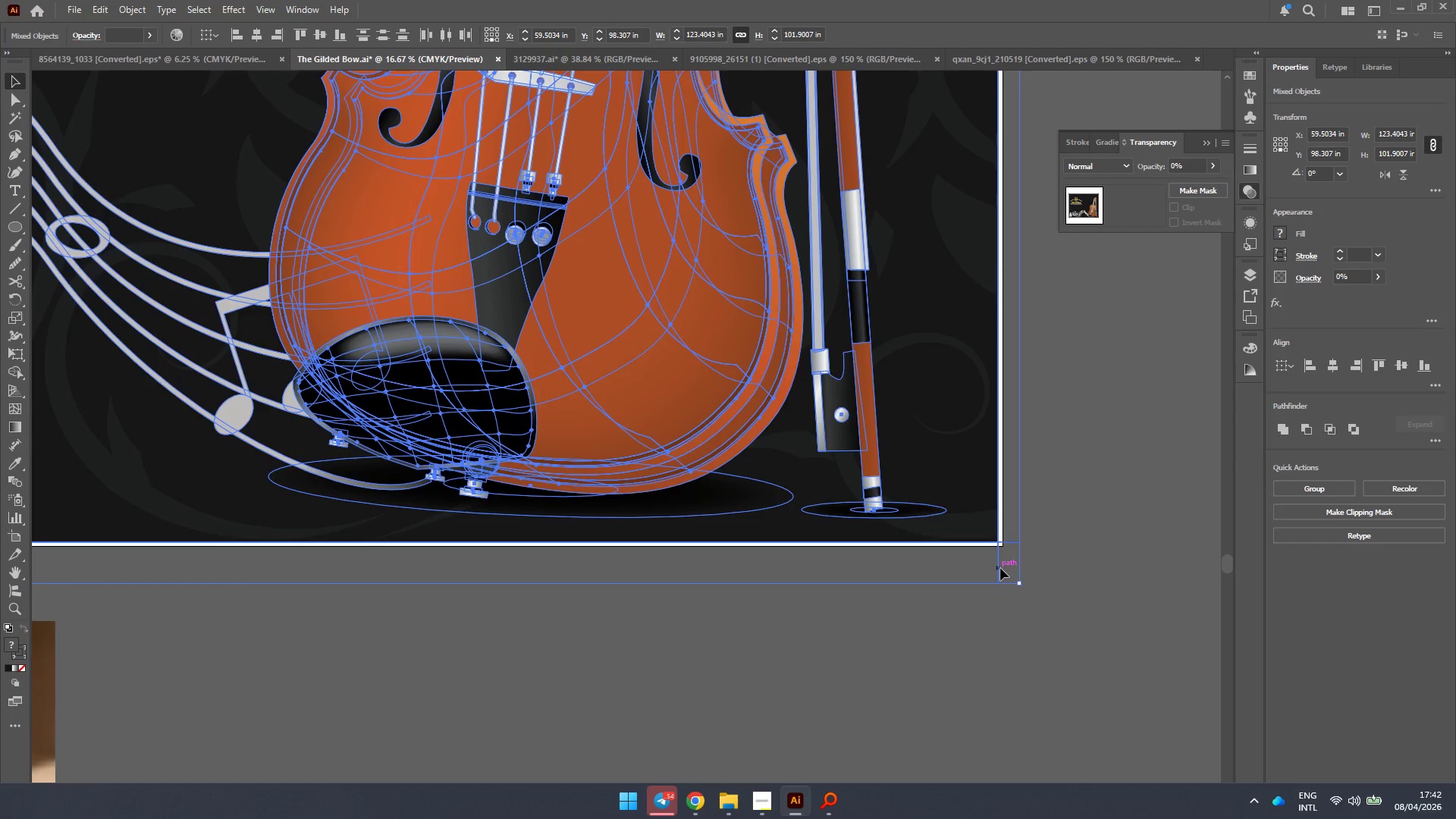 
hold_key(key=ShiftLeft, duration=1.47)
 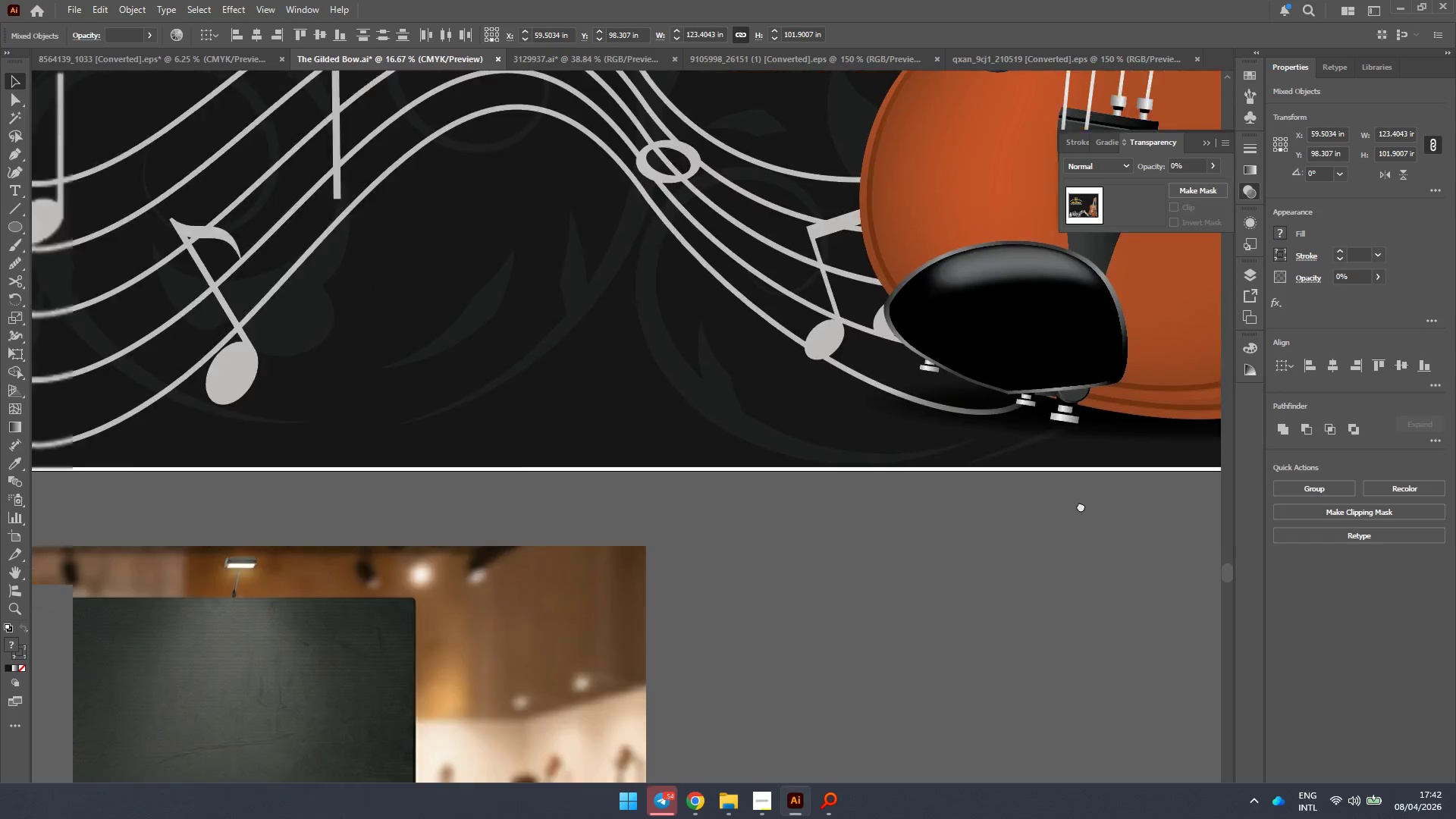 
scroll: coordinate [998, 557], scroll_direction: up, amount: 4.0
 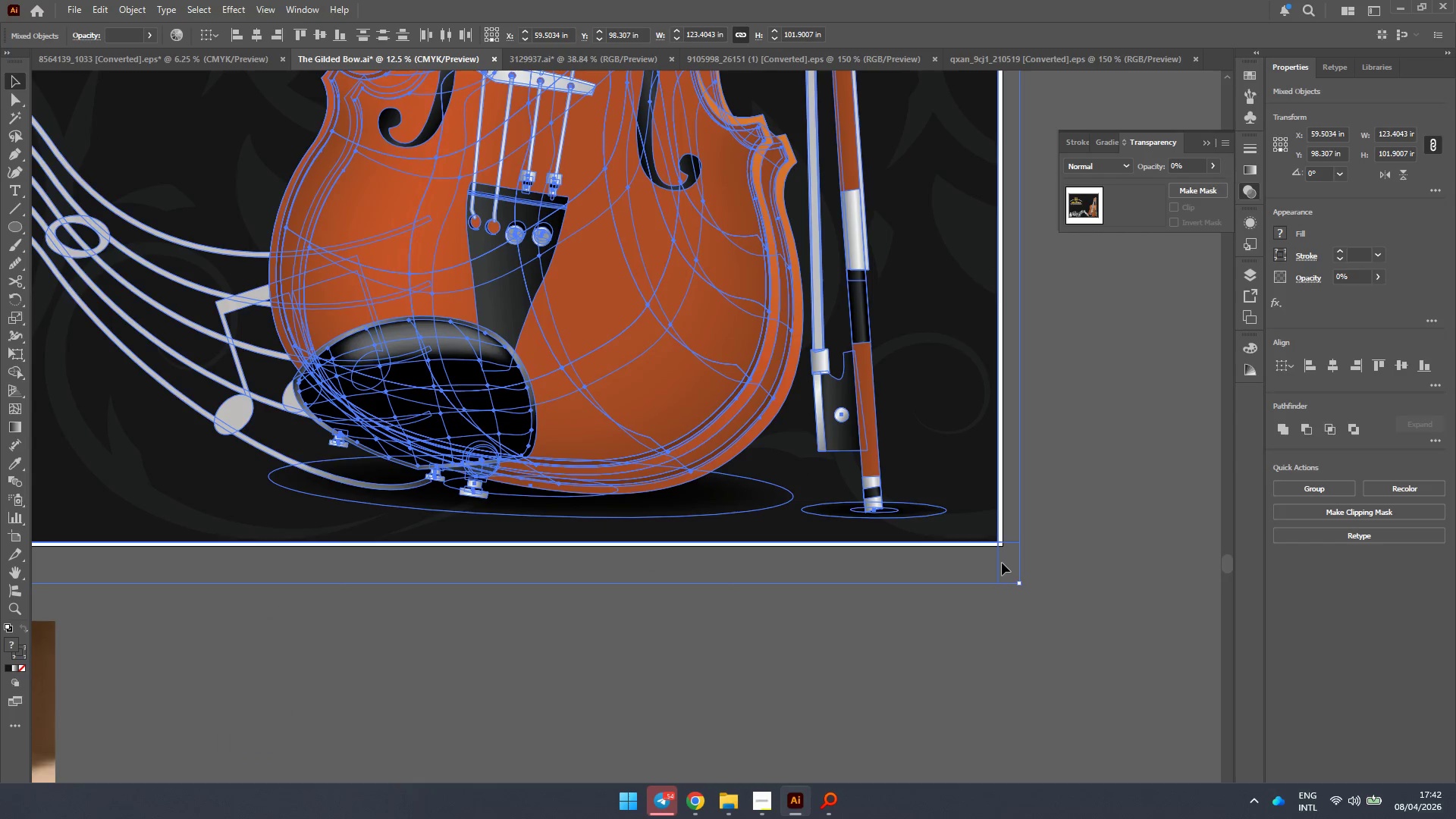 
left_click([1013, 542])
 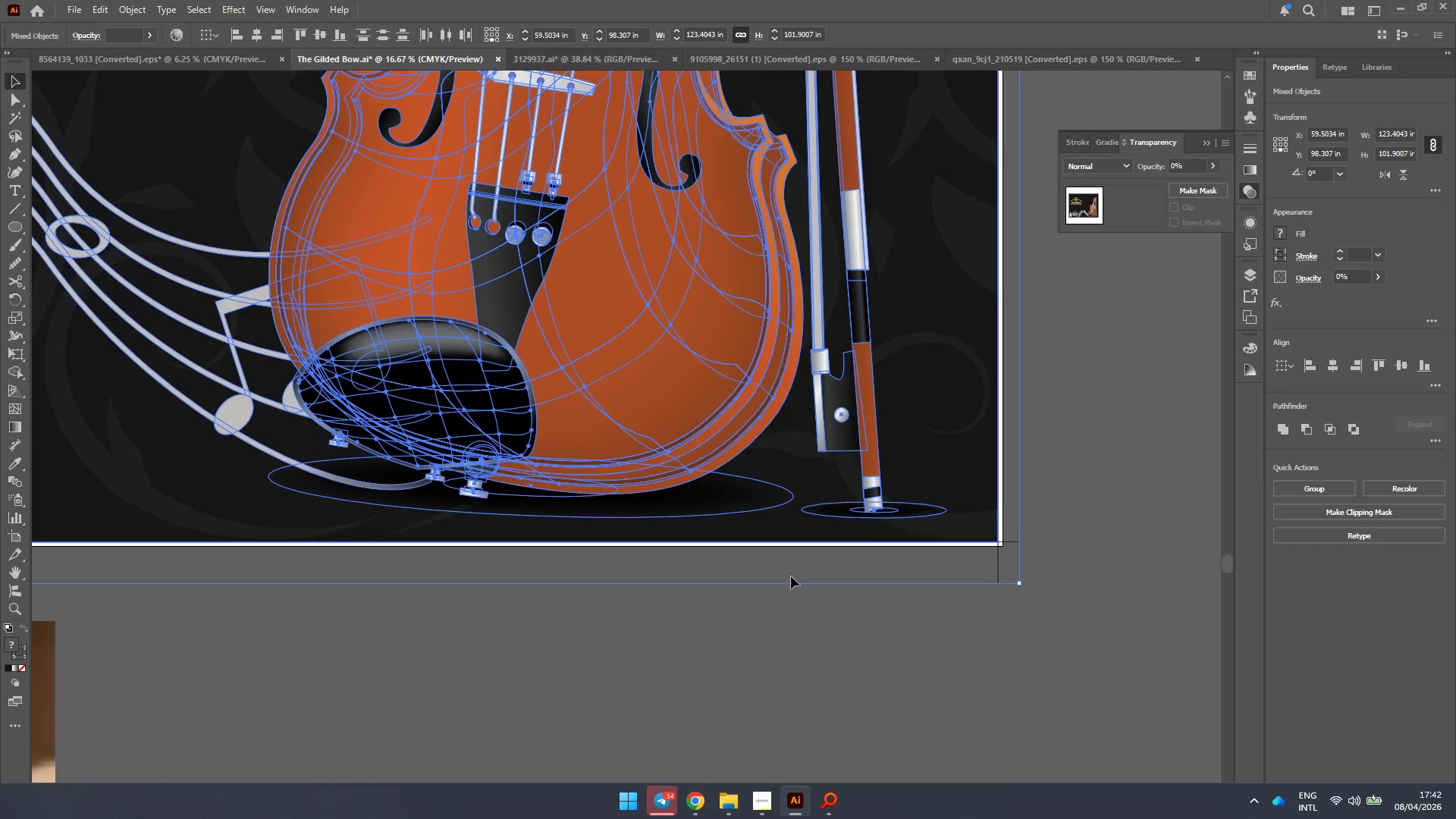 
hold_key(key=Space, duration=0.53)
 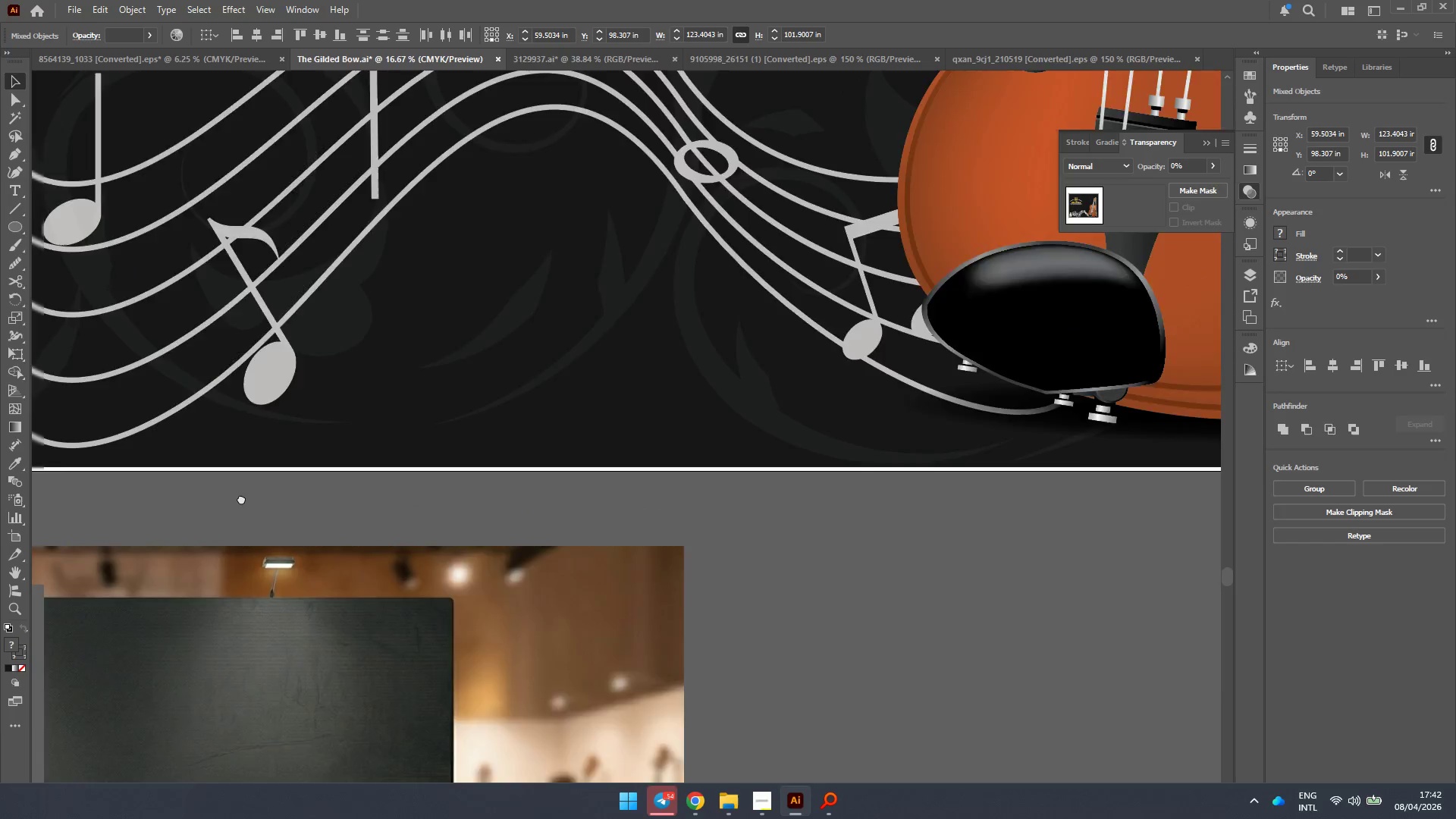 
left_click_drag(start_coordinate=[490, 581], to_coordinate=[1089, 506])
 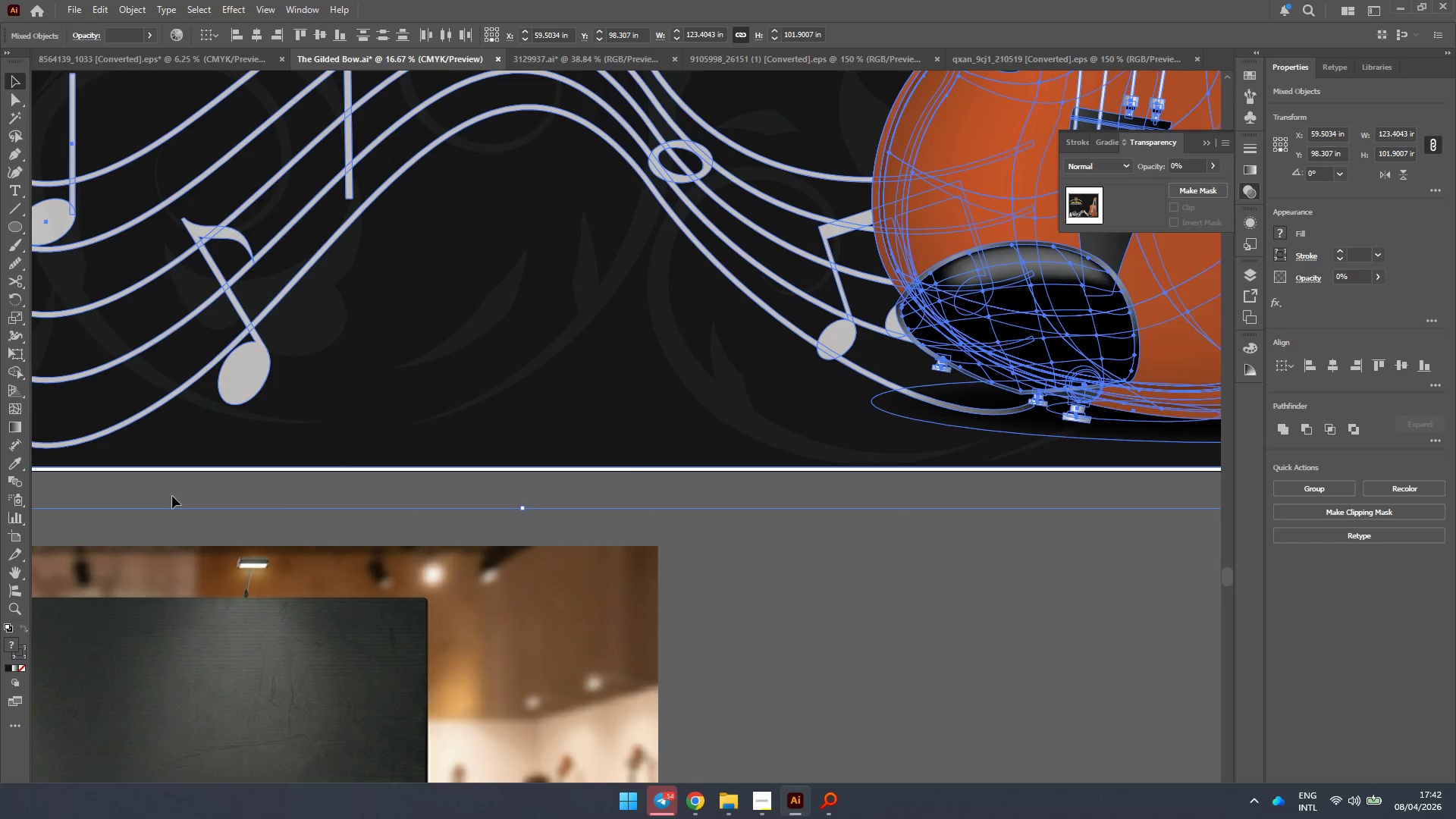 
hold_key(key=Space, duration=0.53)
 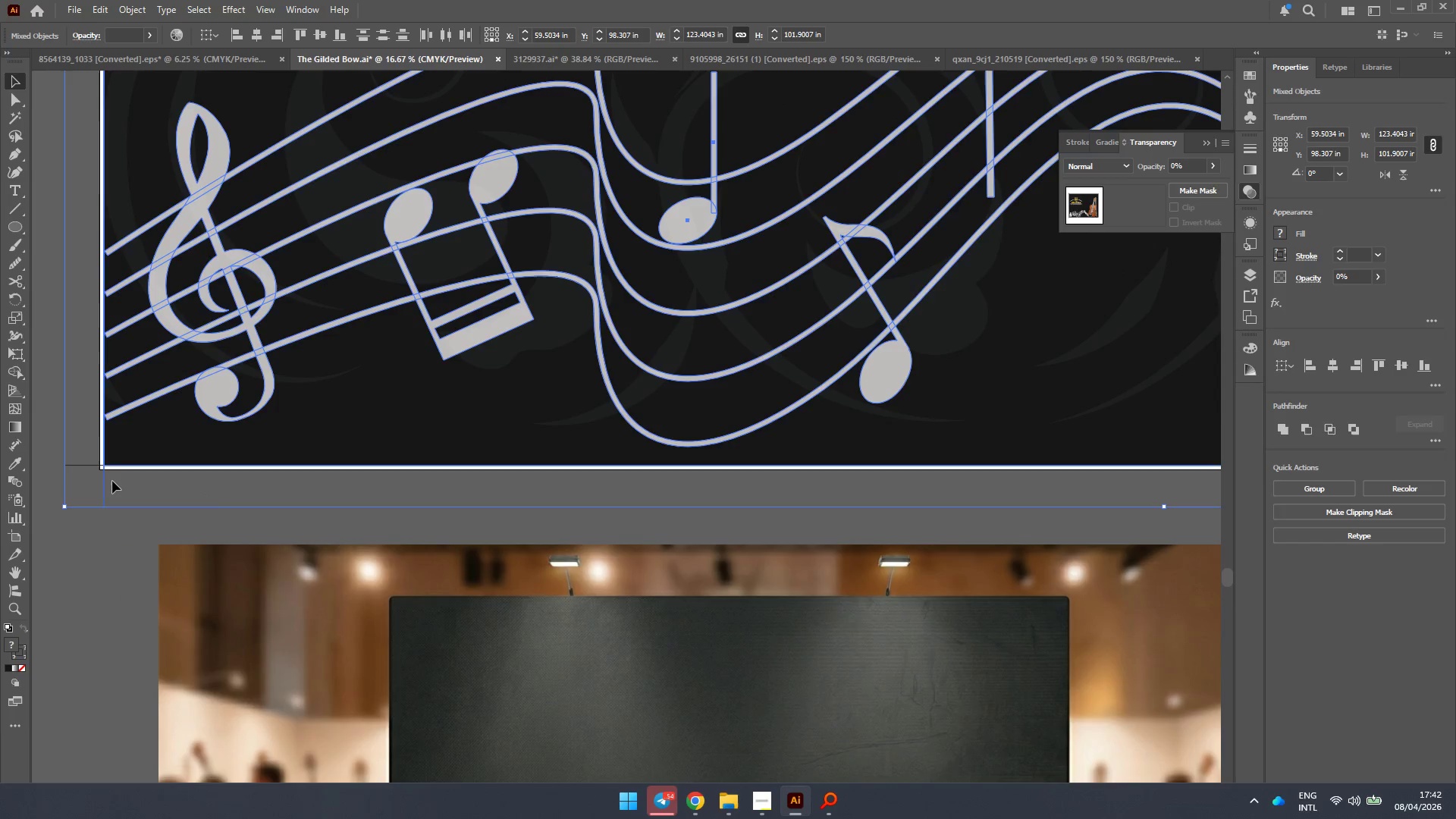 
left_click_drag(start_coordinate=[204, 498], to_coordinate=[843, 497])
 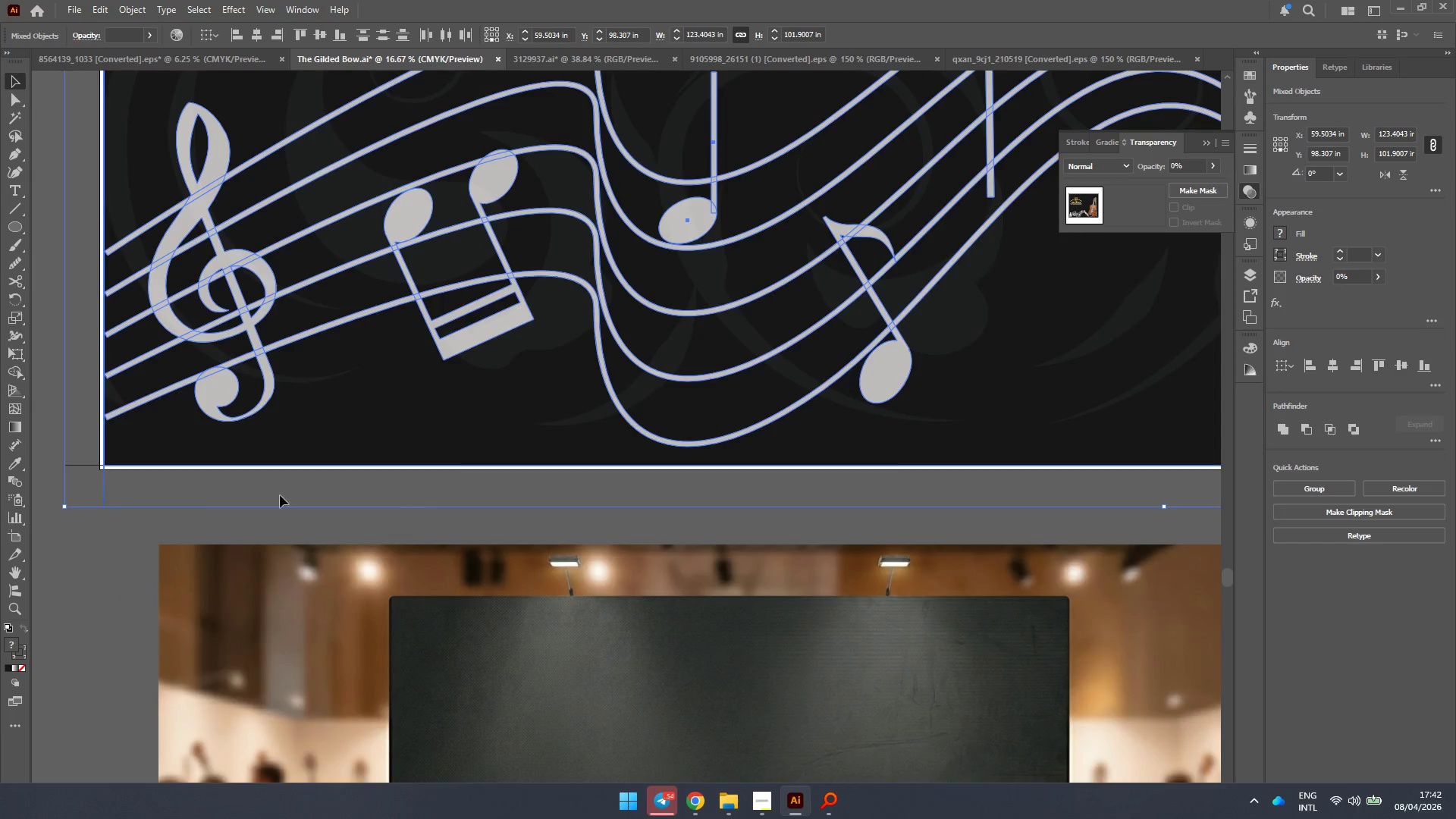 
hold_key(key=ShiftLeft, duration=1.67)
left_click([105, 486])
 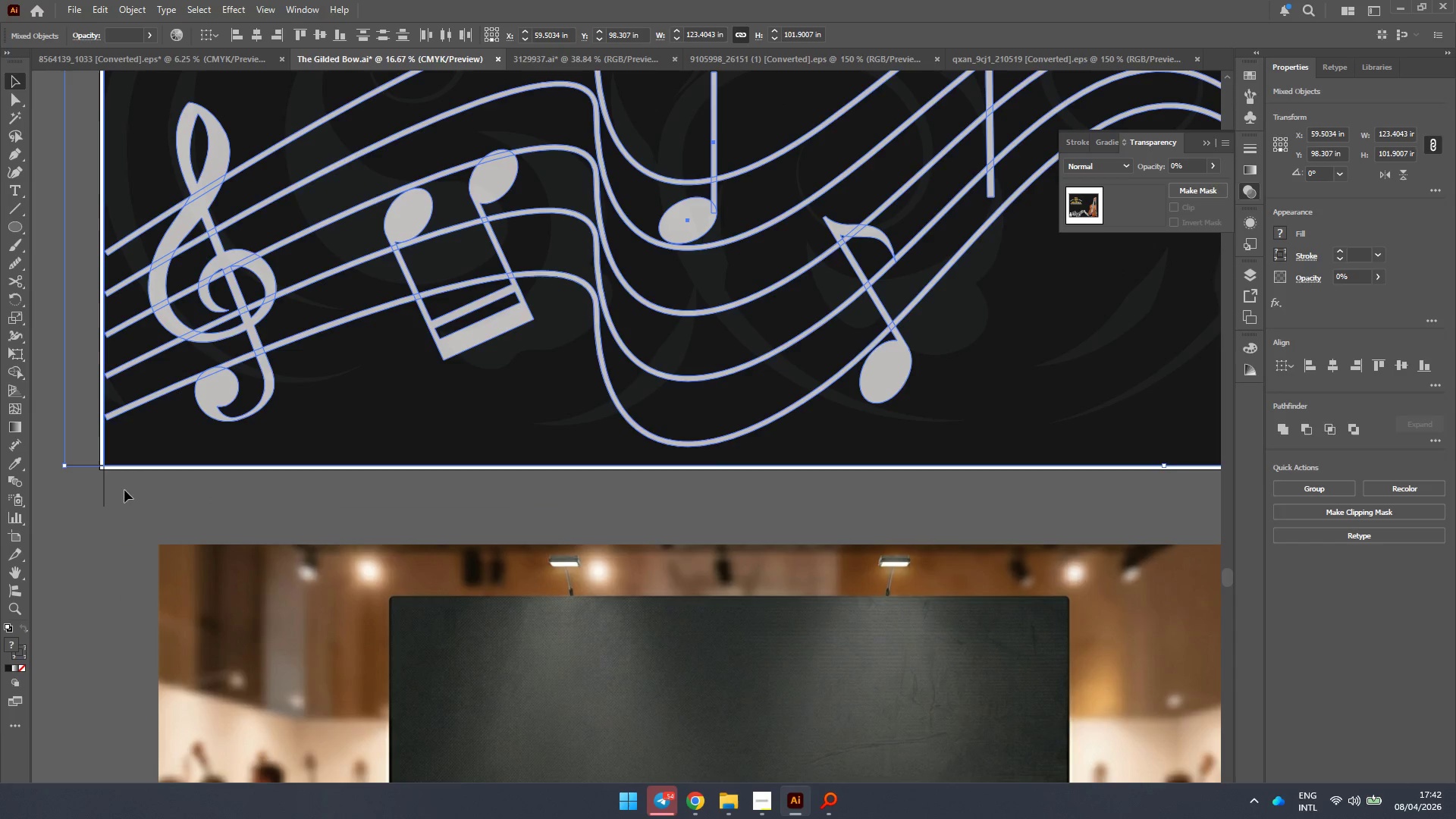 
hold_key(key=AltLeft, duration=0.36)
scroll: coordinate [355, 507], scroll_direction: down, amount: 3.0
 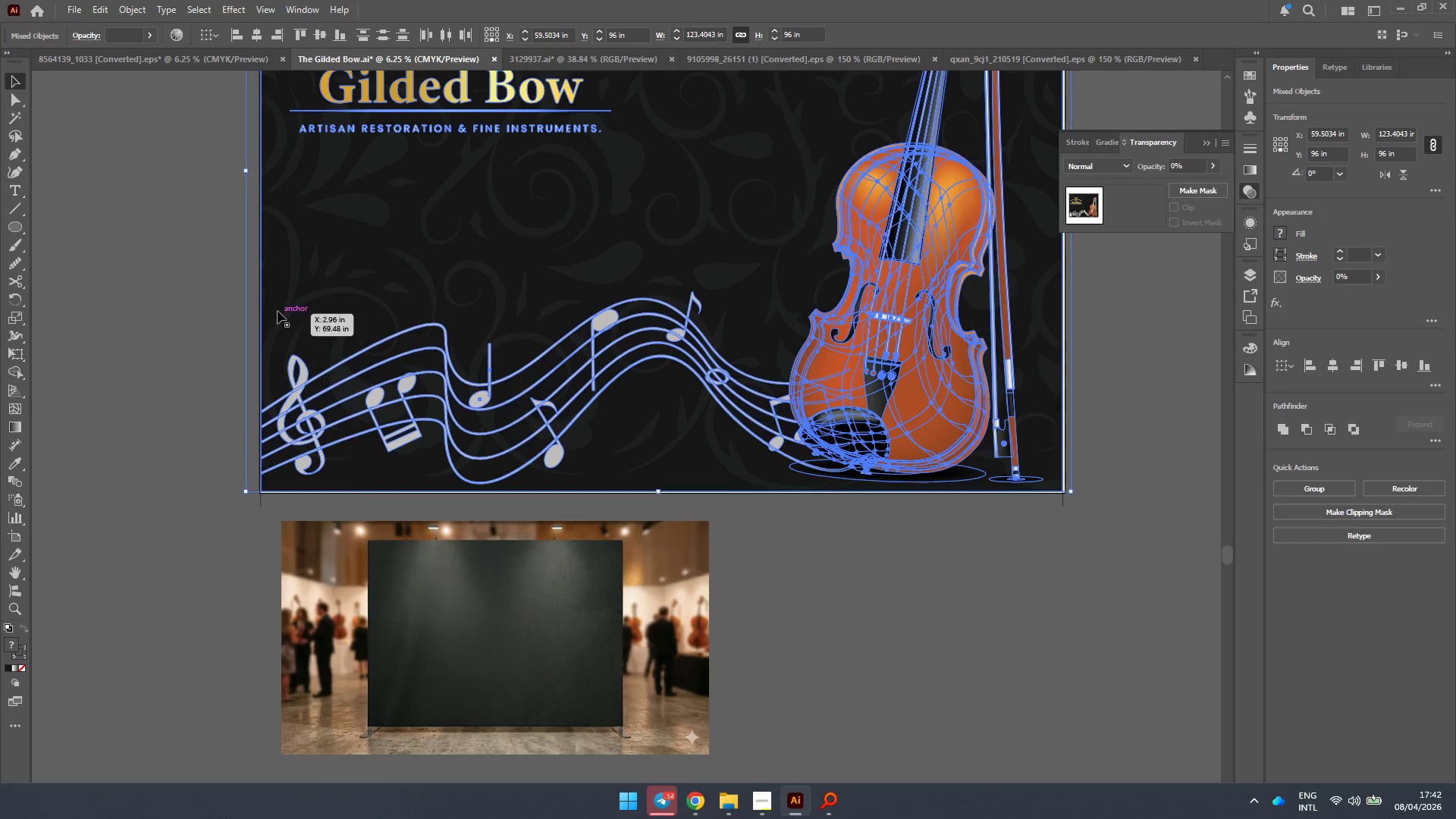 
hold_key(key=Space, duration=0.83)
 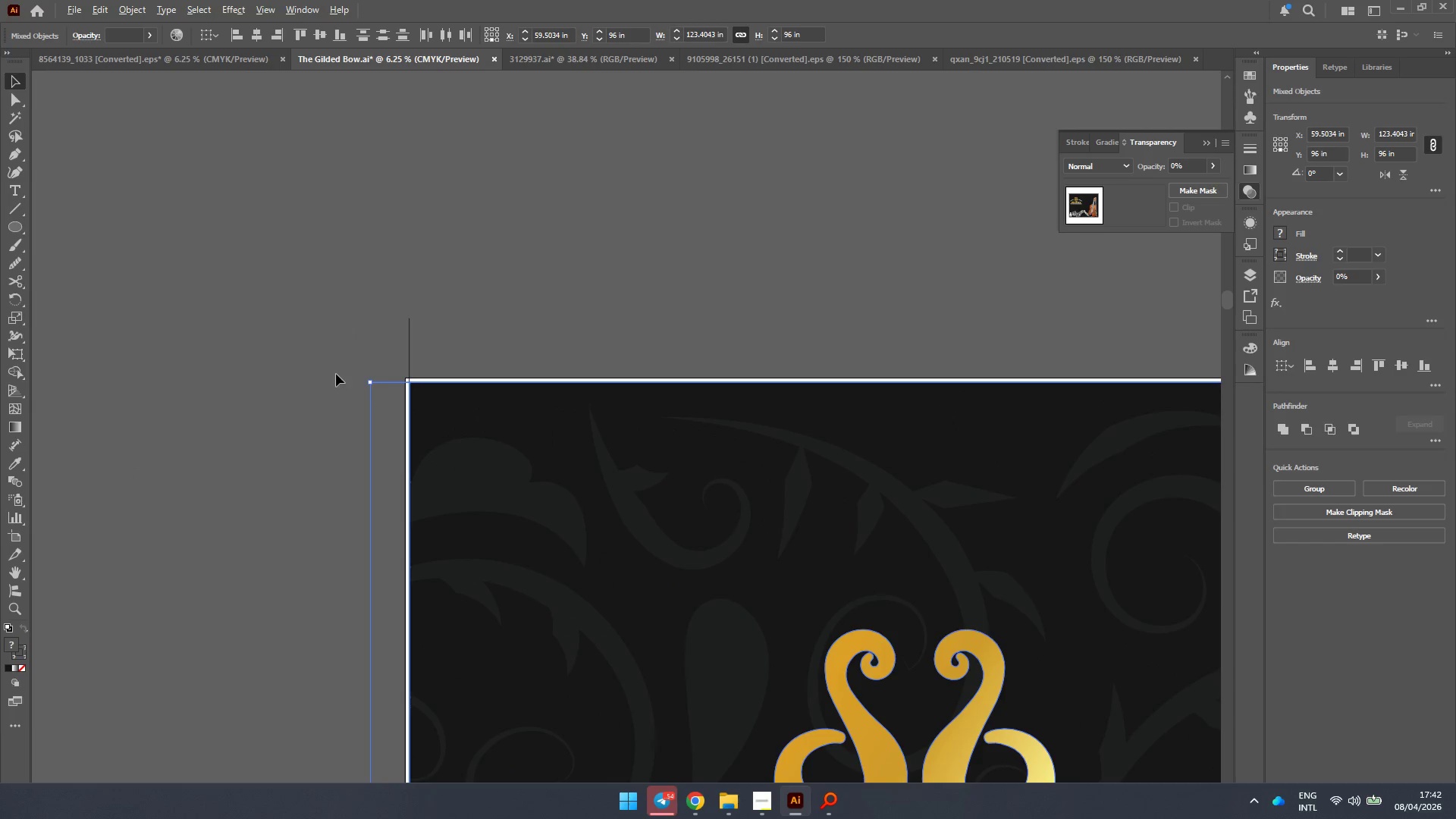 
left_click_drag(start_coordinate=[322, 279], to_coordinate=[383, 601])
 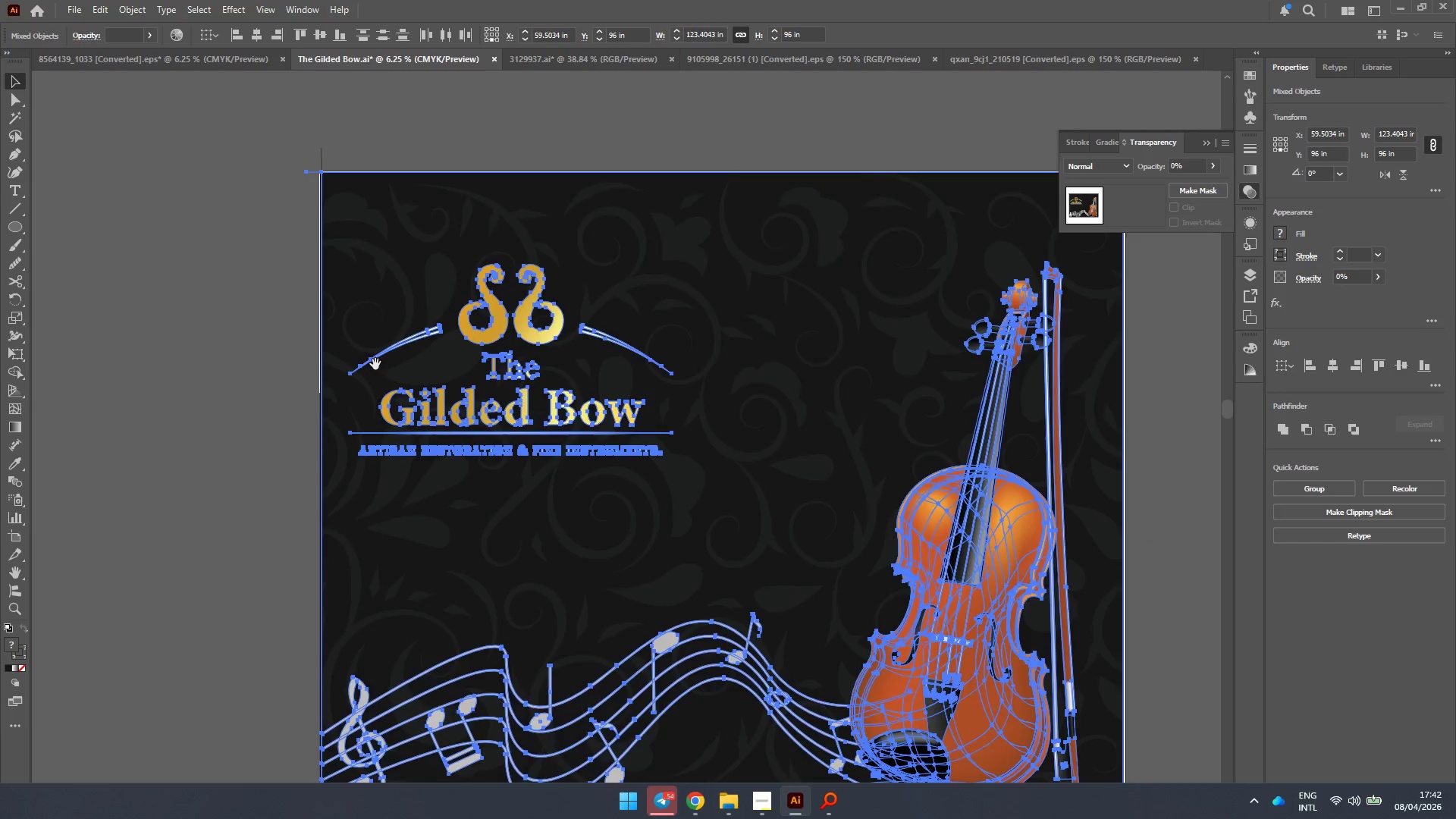 
left_click_drag(start_coordinate=[375, 336], to_coordinate=[416, 548])
 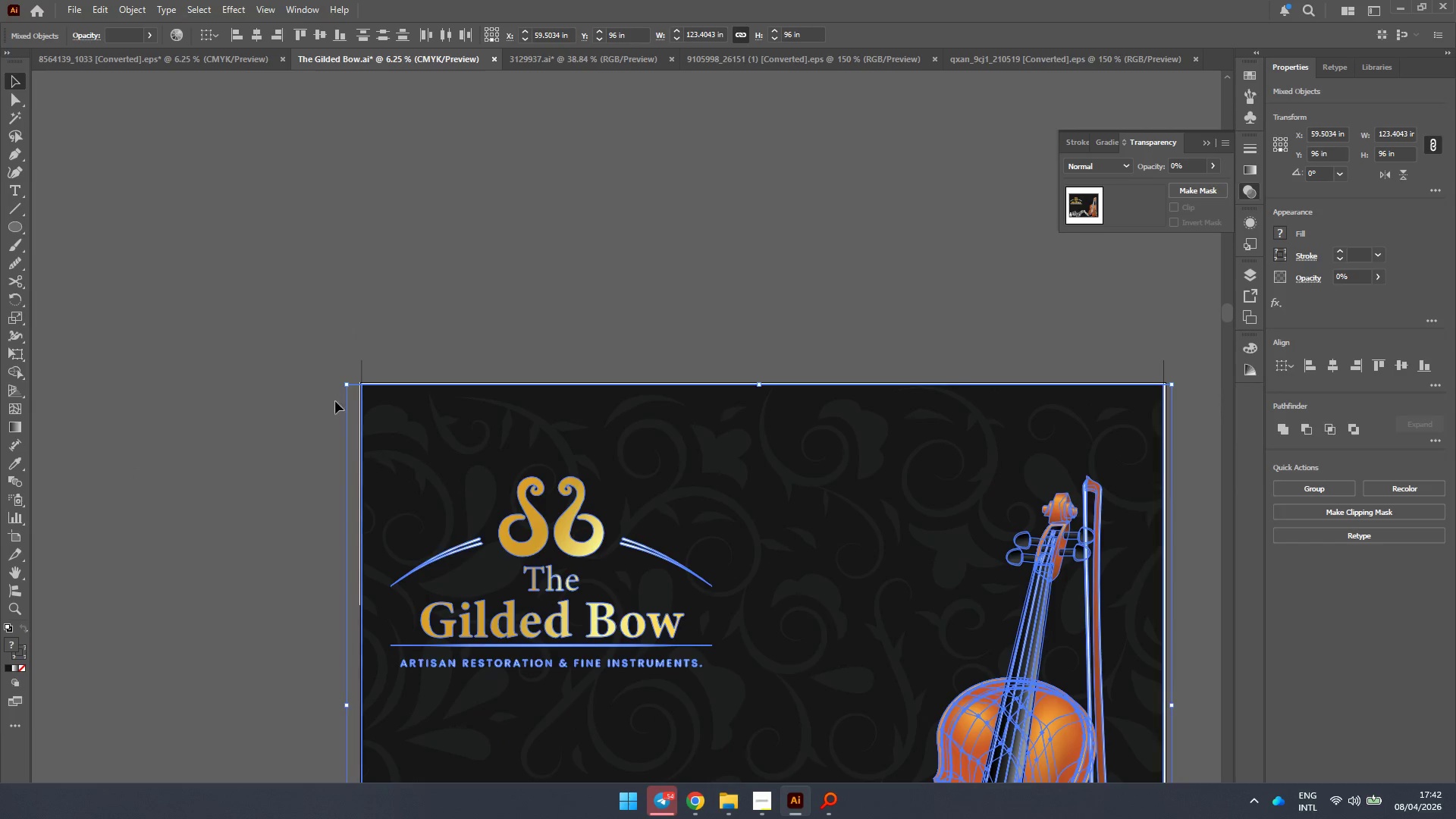 
hold_key(key=AltLeft, duration=0.47)
 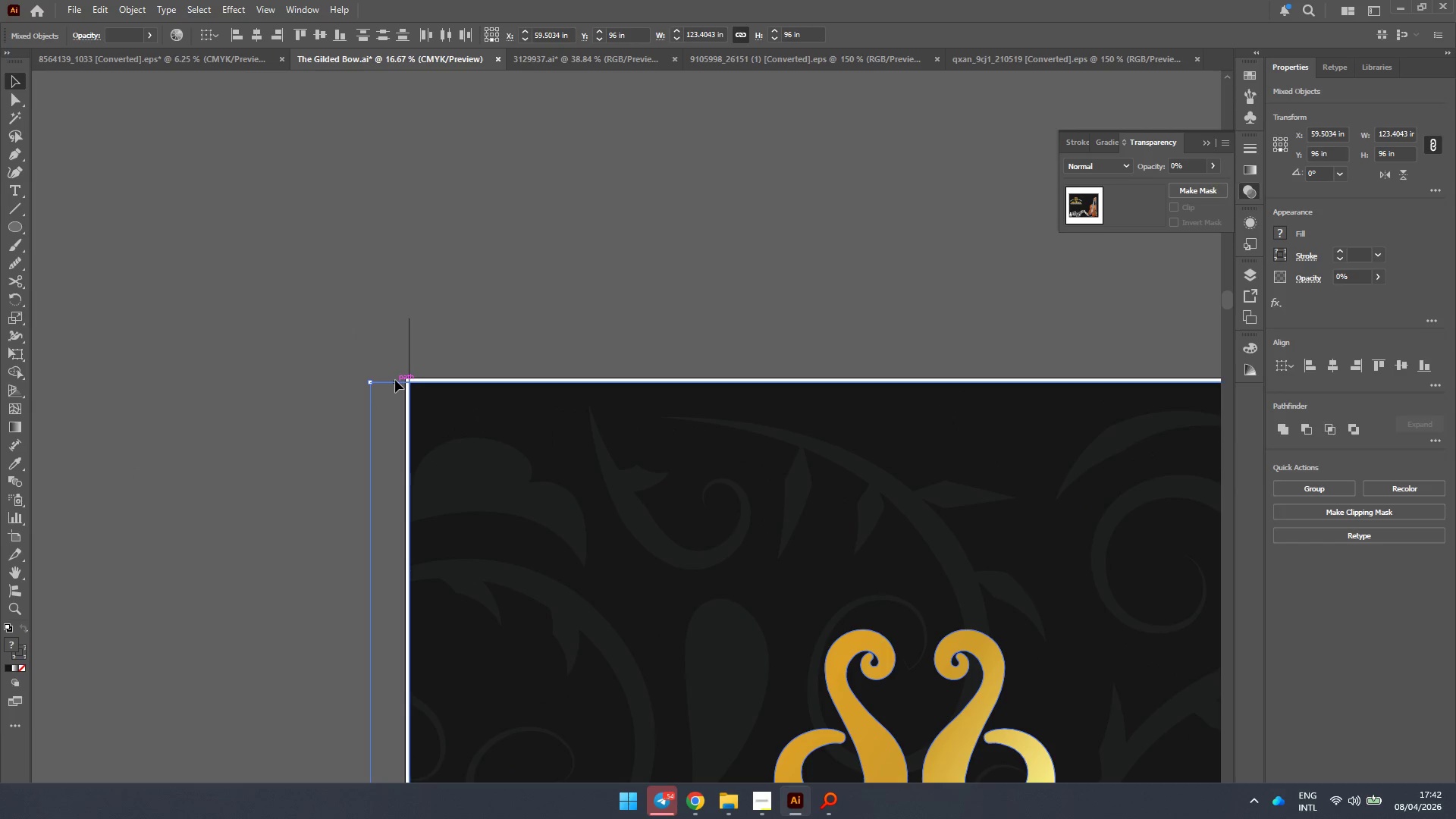 
hold_key(key=ShiftLeft, duration=1.11)
 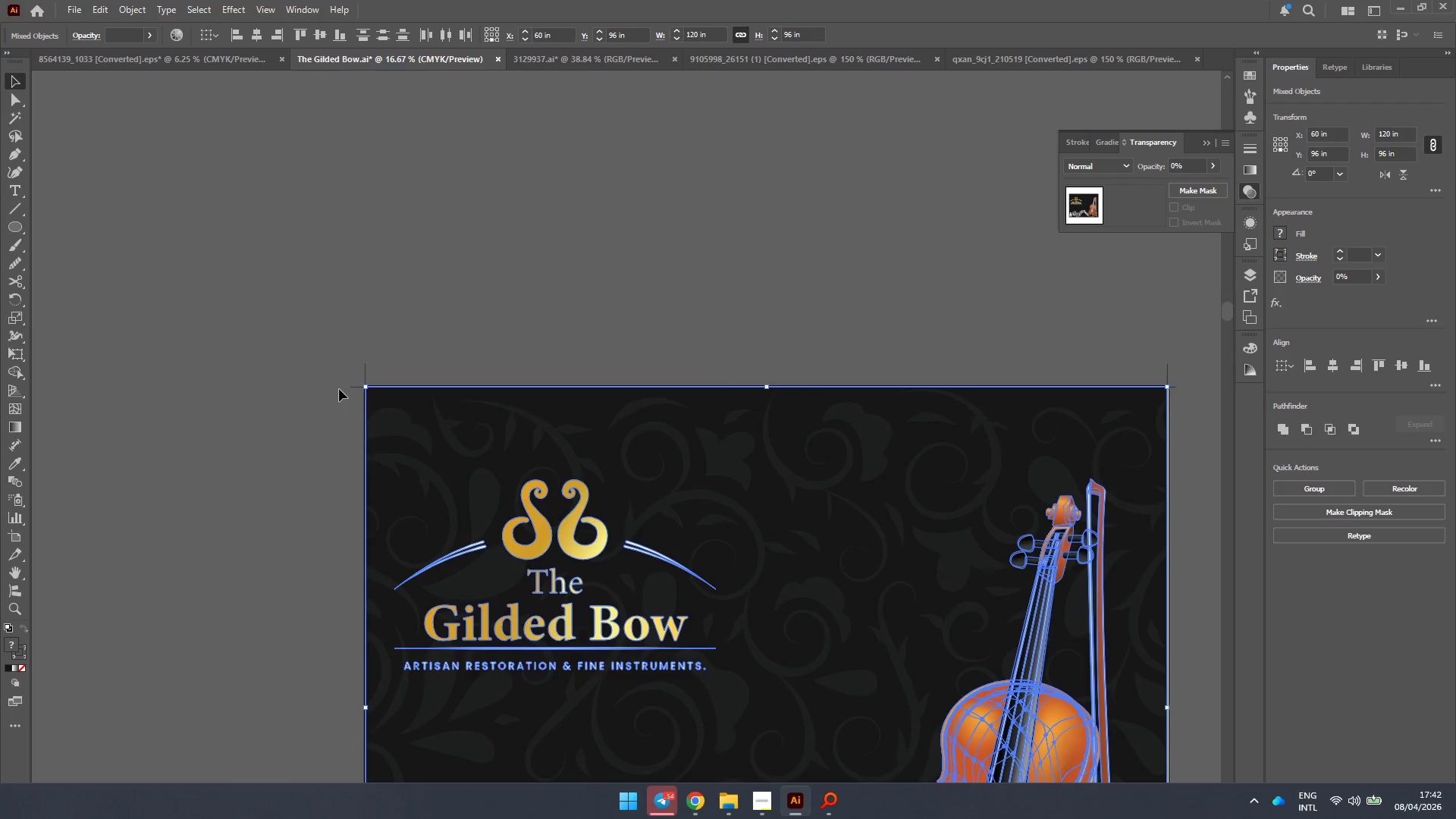 
scroll: coordinate [334, 379], scroll_direction: up, amount: 3.0
 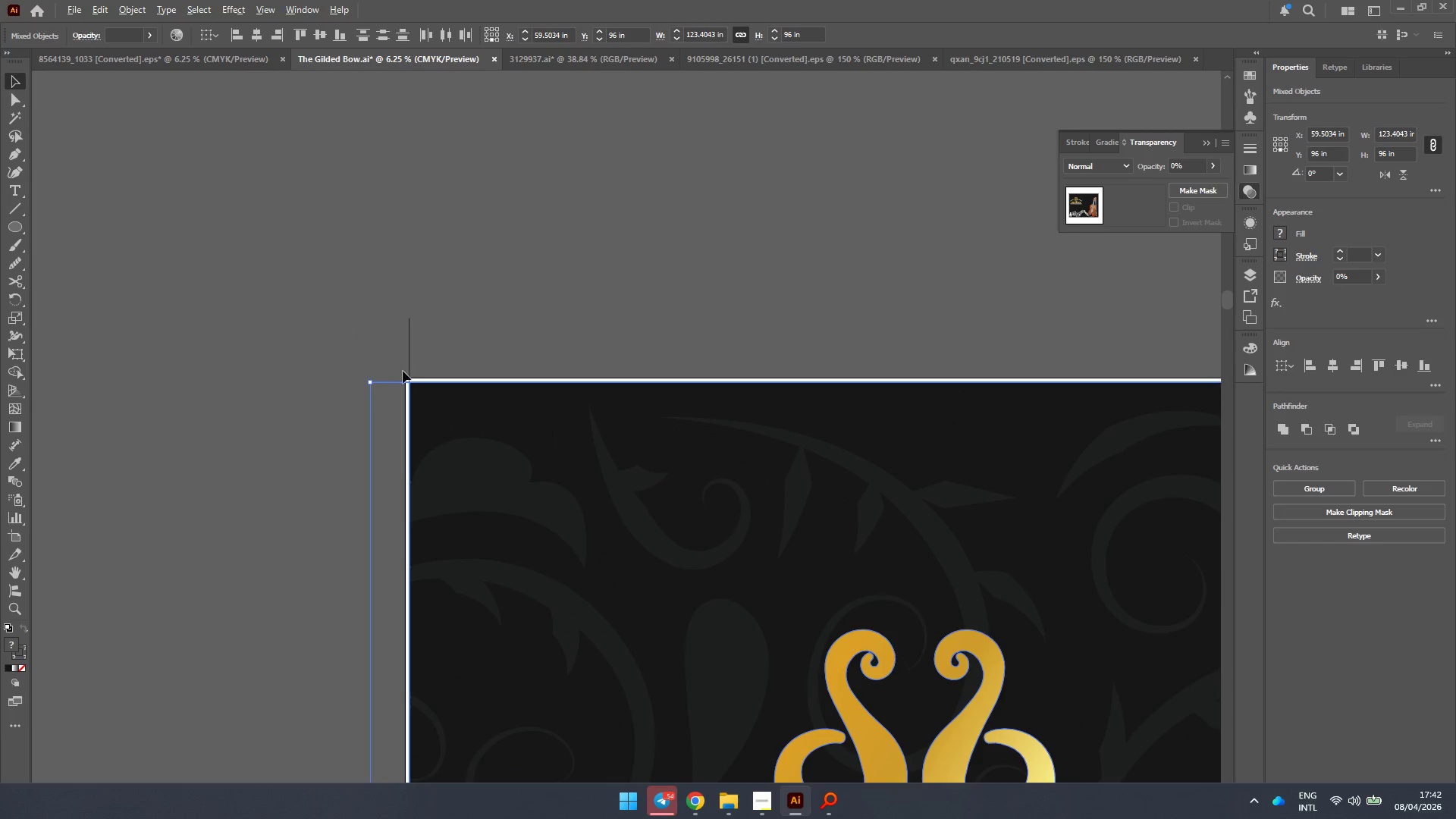 
left_click([392, 382])
 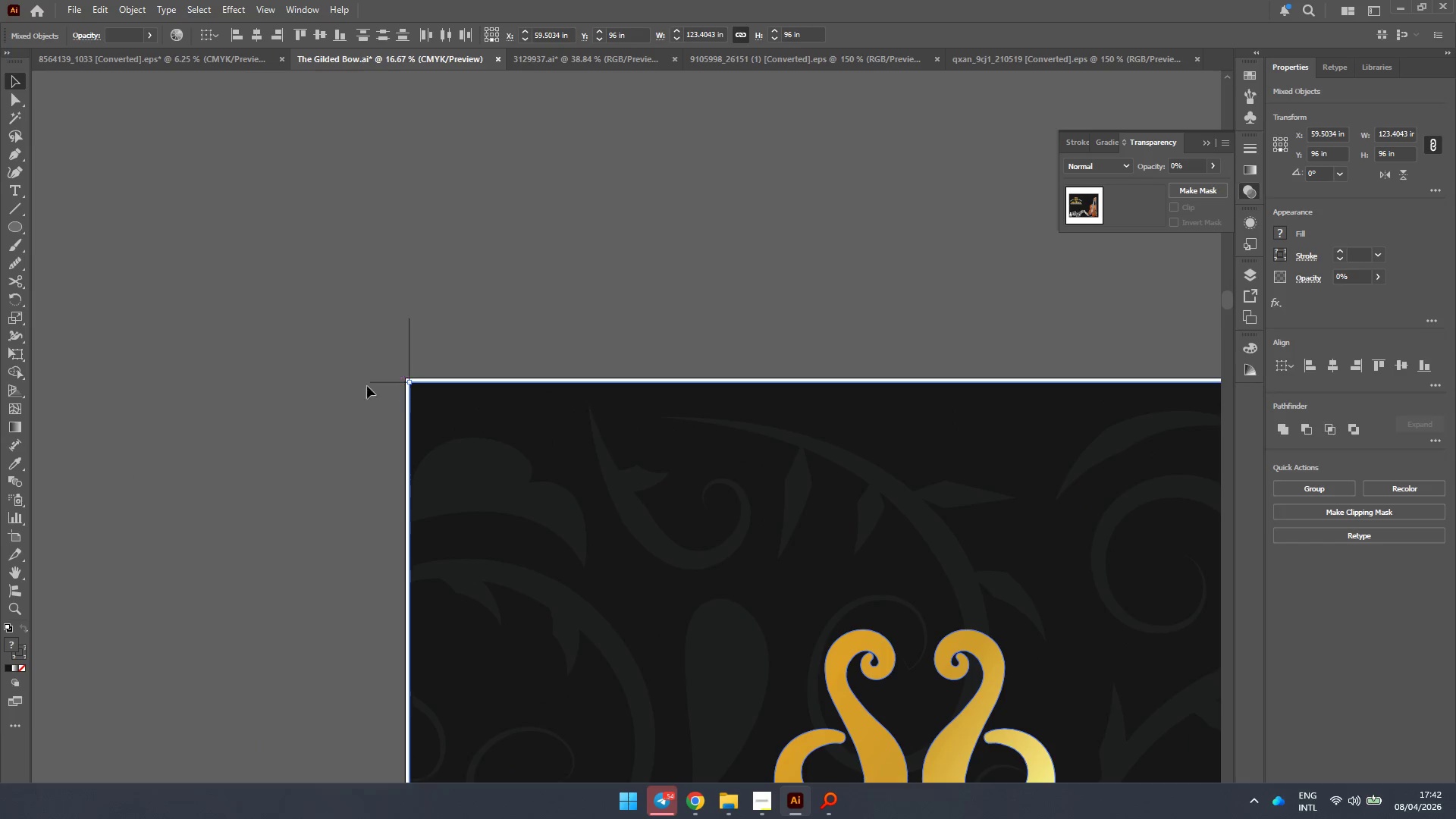 
key(Alt+AltLeft)
 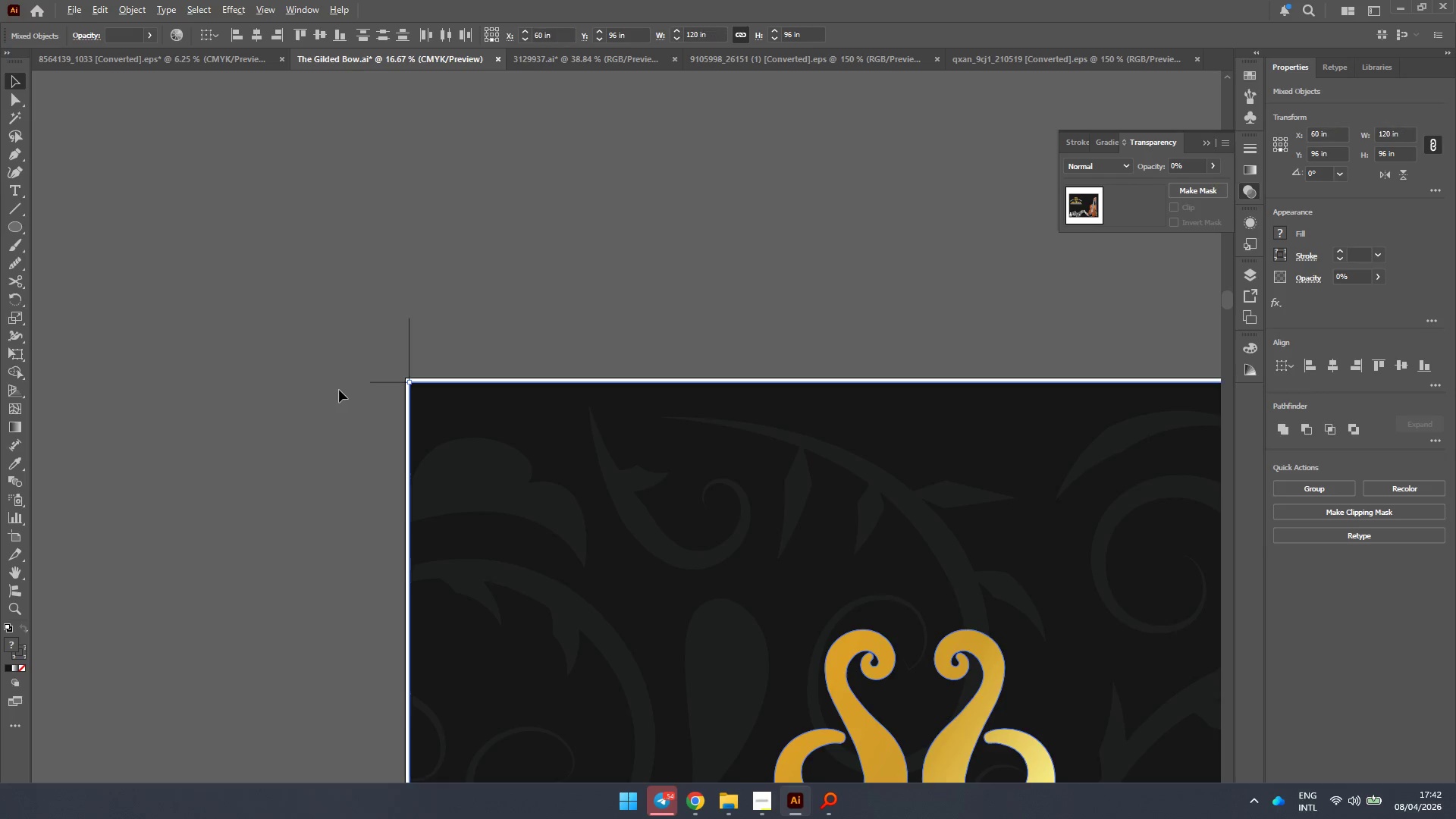 
scroll: coordinate [339, 390], scroll_direction: down, amount: 3.0
 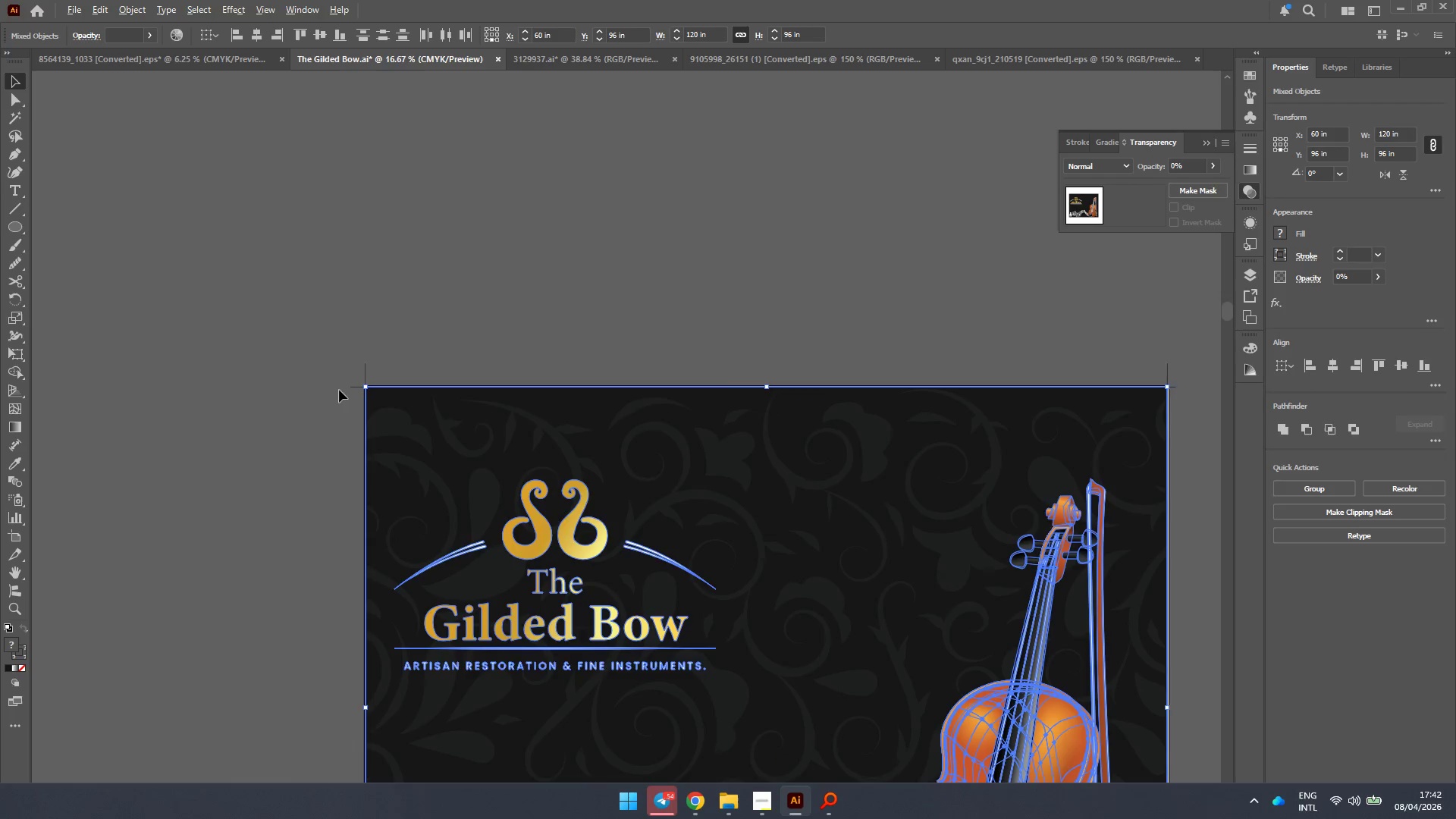 
key(Control+G)
 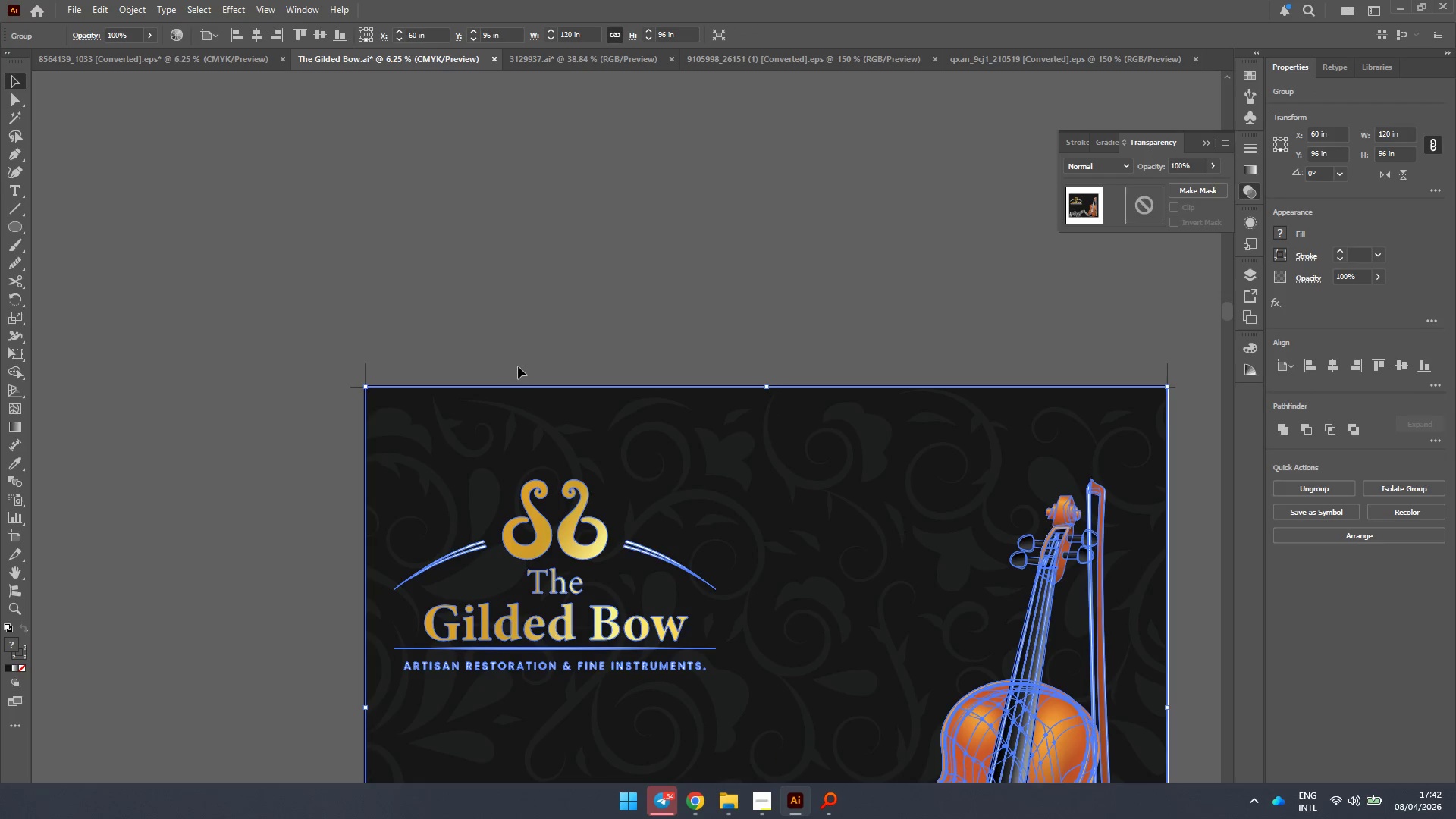 
hold_key(key=AltLeft, duration=0.45)
 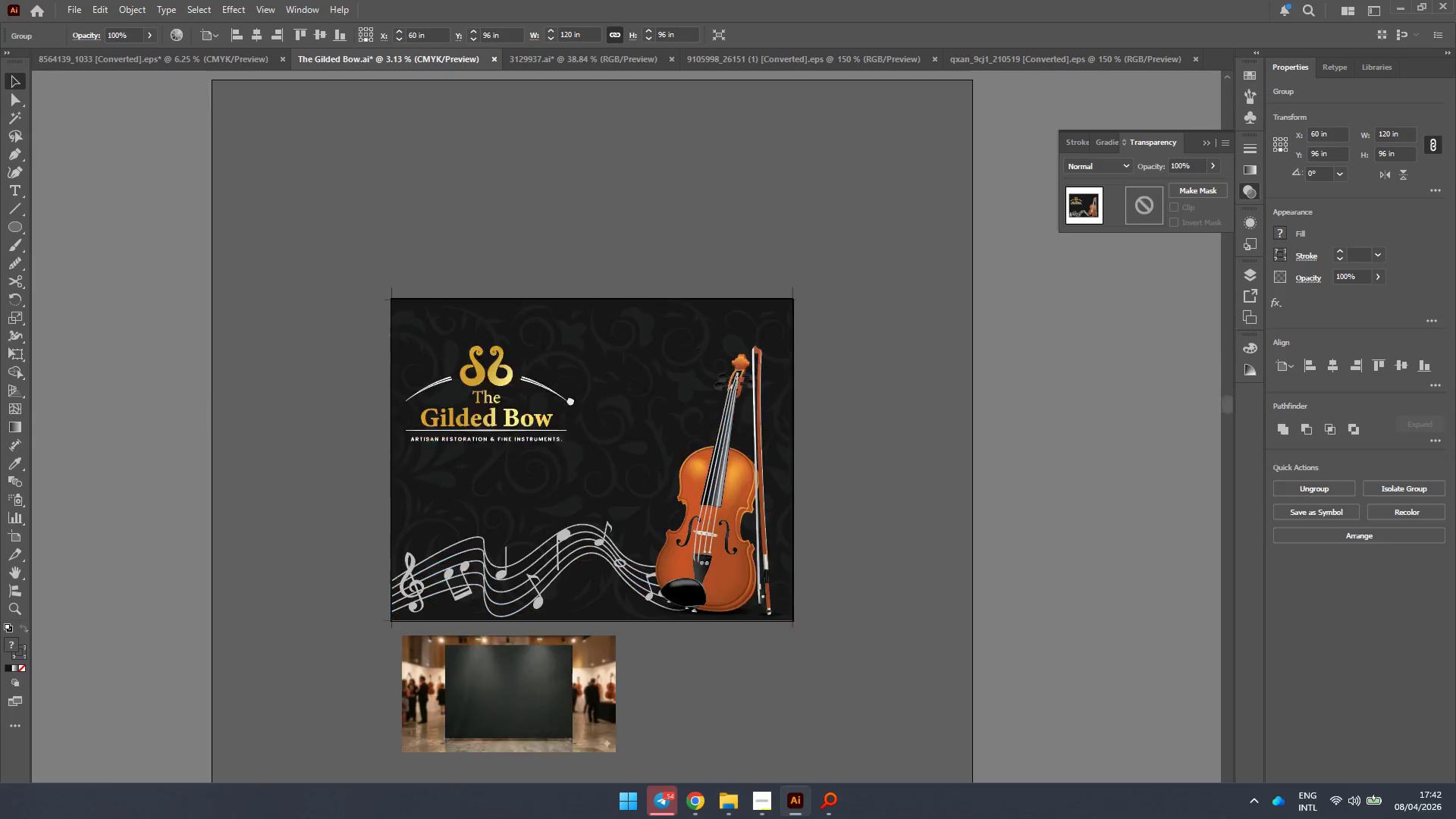 
hold_key(key=Space, duration=0.5)
 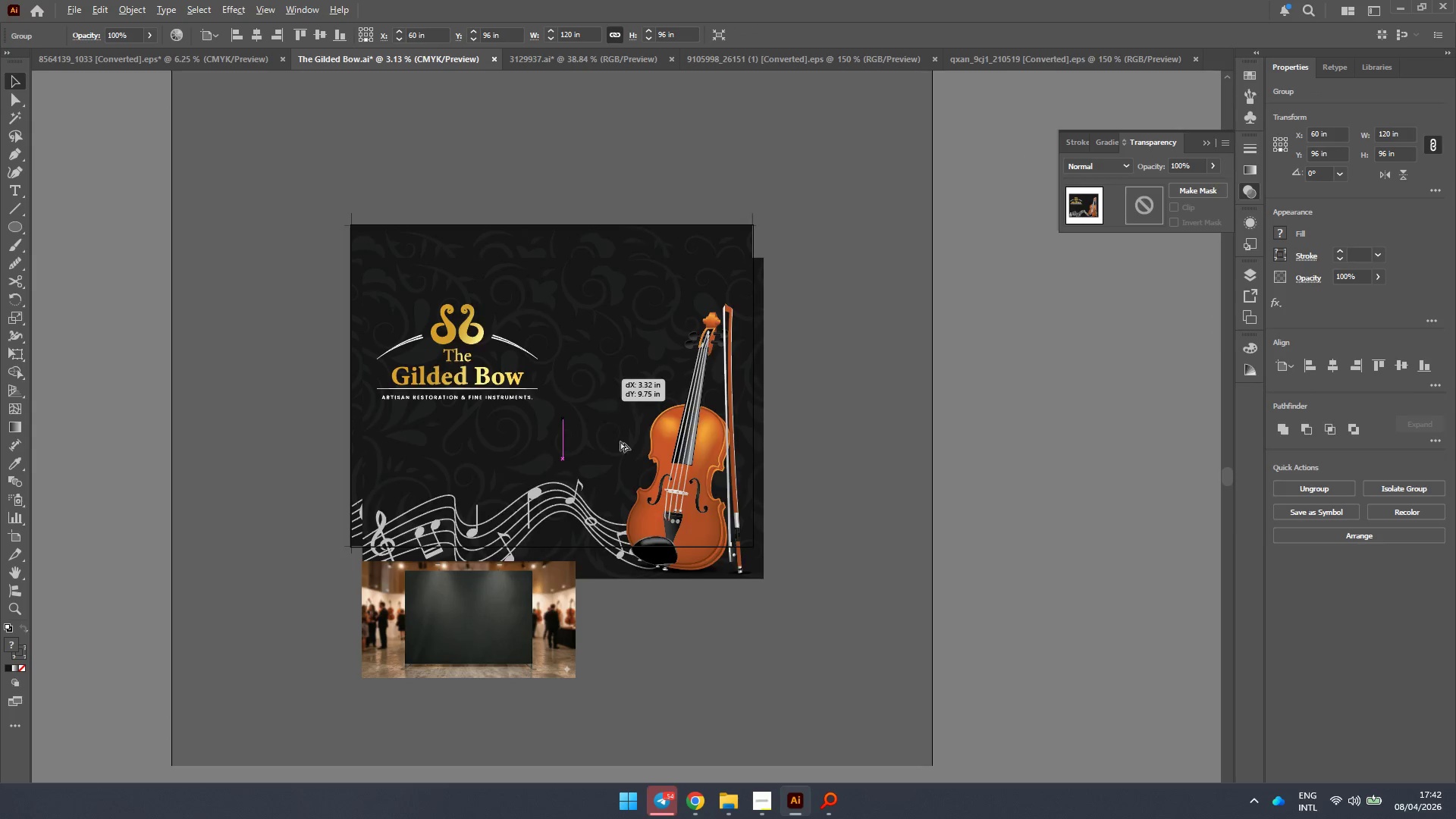 
scroll: coordinate [518, 364], scroll_direction: down, amount: 3.0
 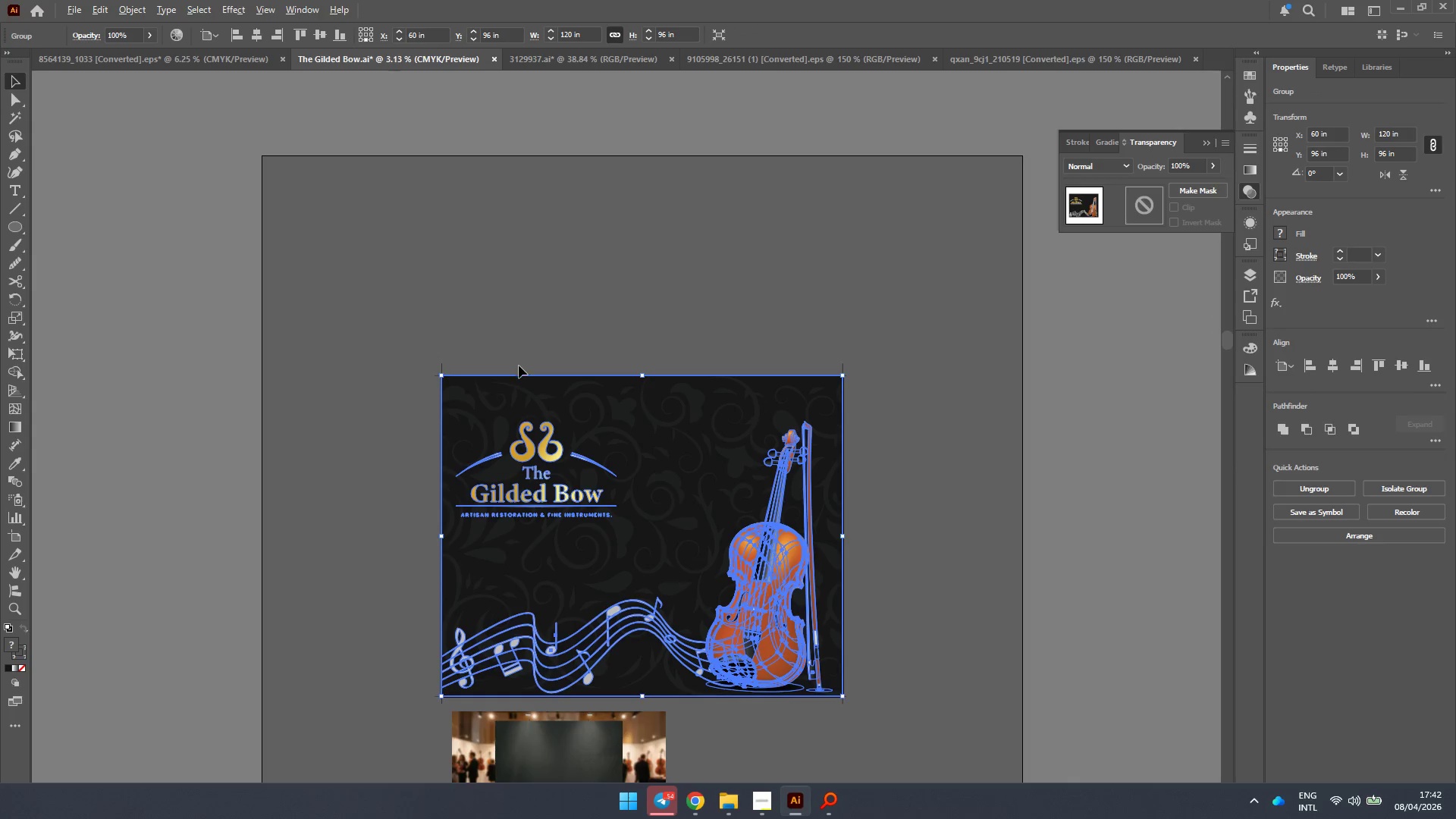 
left_click_drag(start_coordinate=[625, 485], to_coordinate=[535, 335])
 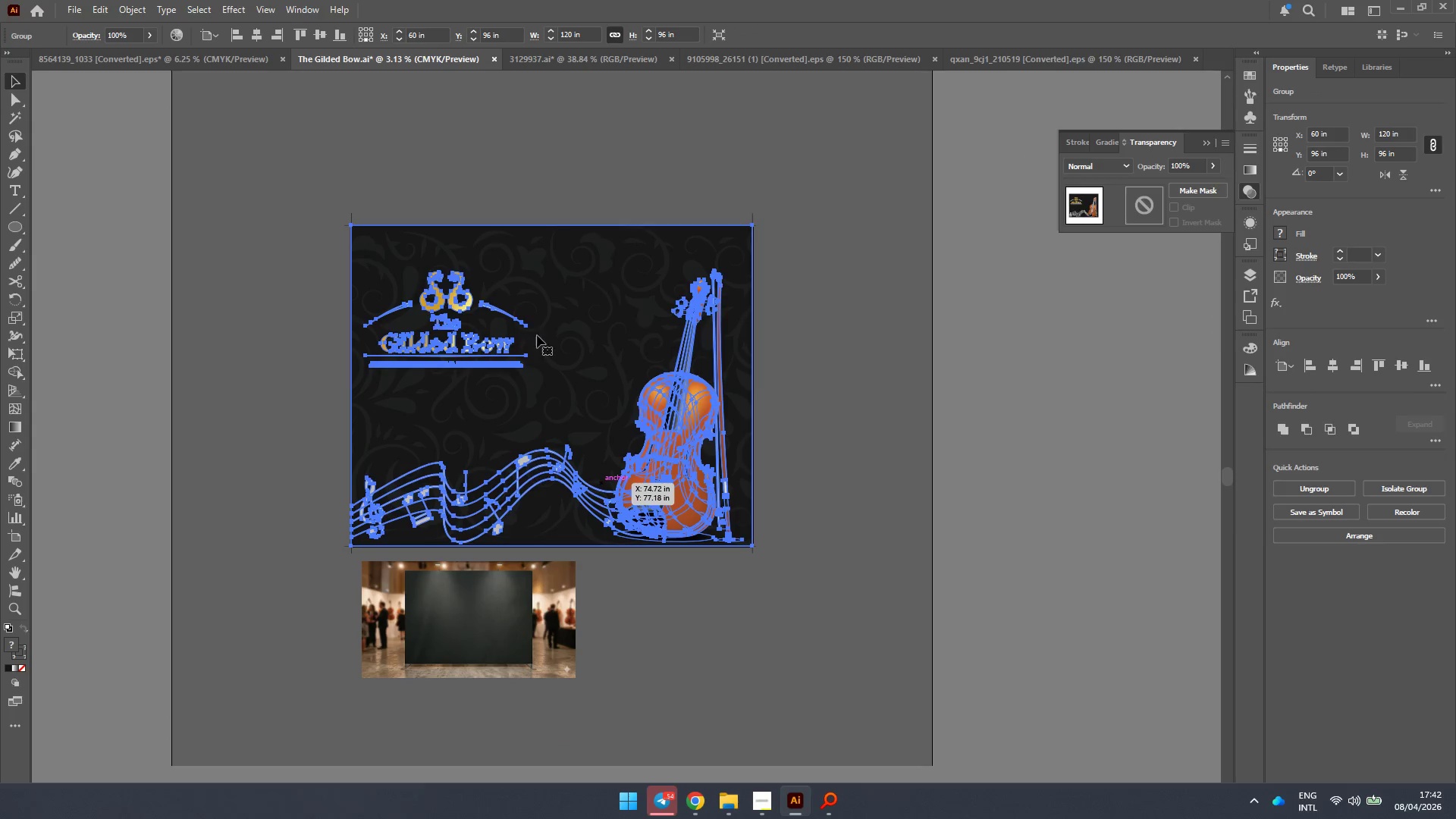 
hold_key(key=AltLeft, duration=0.73)
left_click_drag(start_coordinate=[580, 347], to_coordinate=[645, 478])
 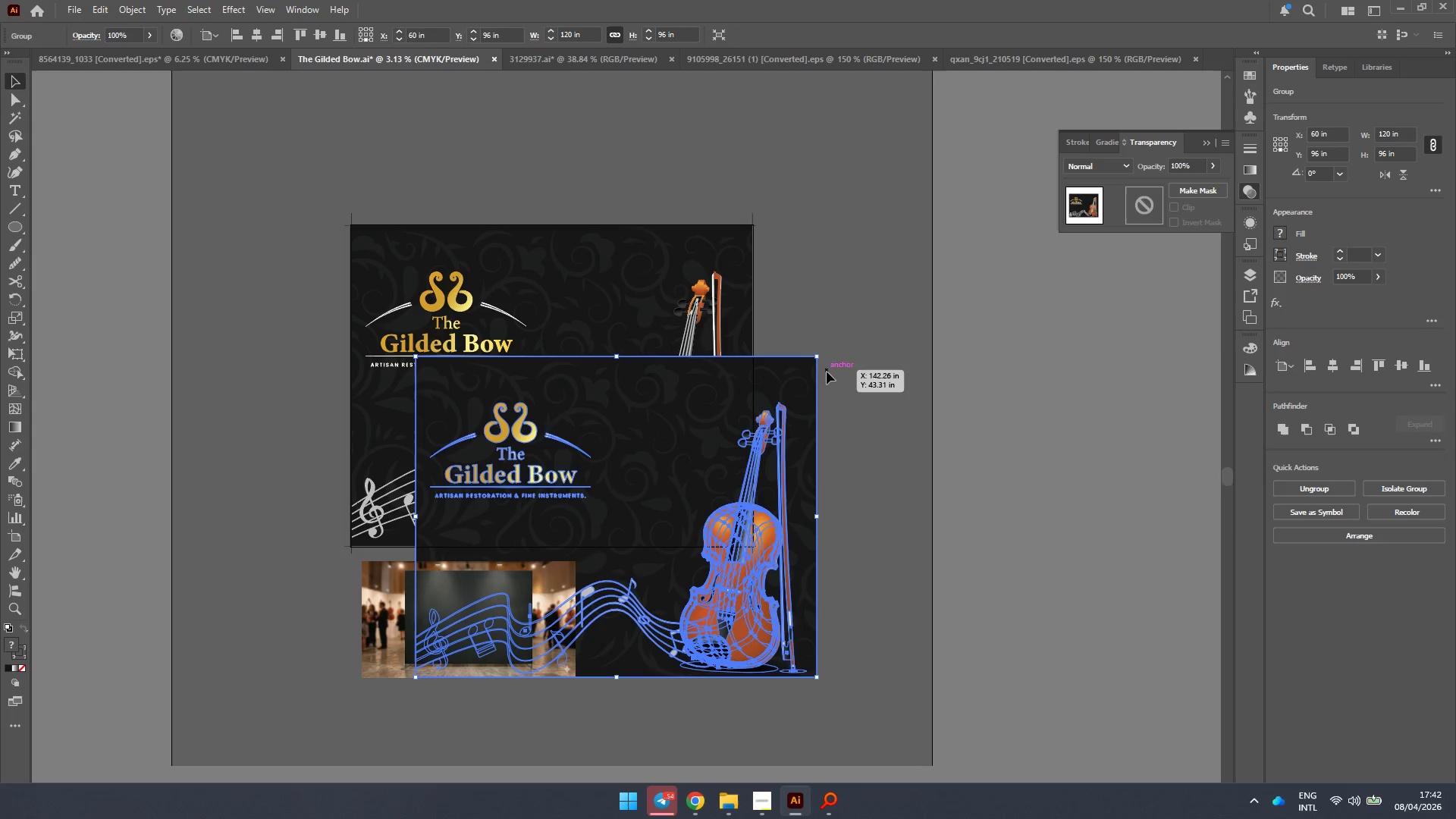 
hold_key(key=ShiftLeft, duration=1.81)
hold_key(key=AltLeft, duration=1.78)
left_click_drag(start_coordinate=[816, 358], to_coordinate=[663, 480])
 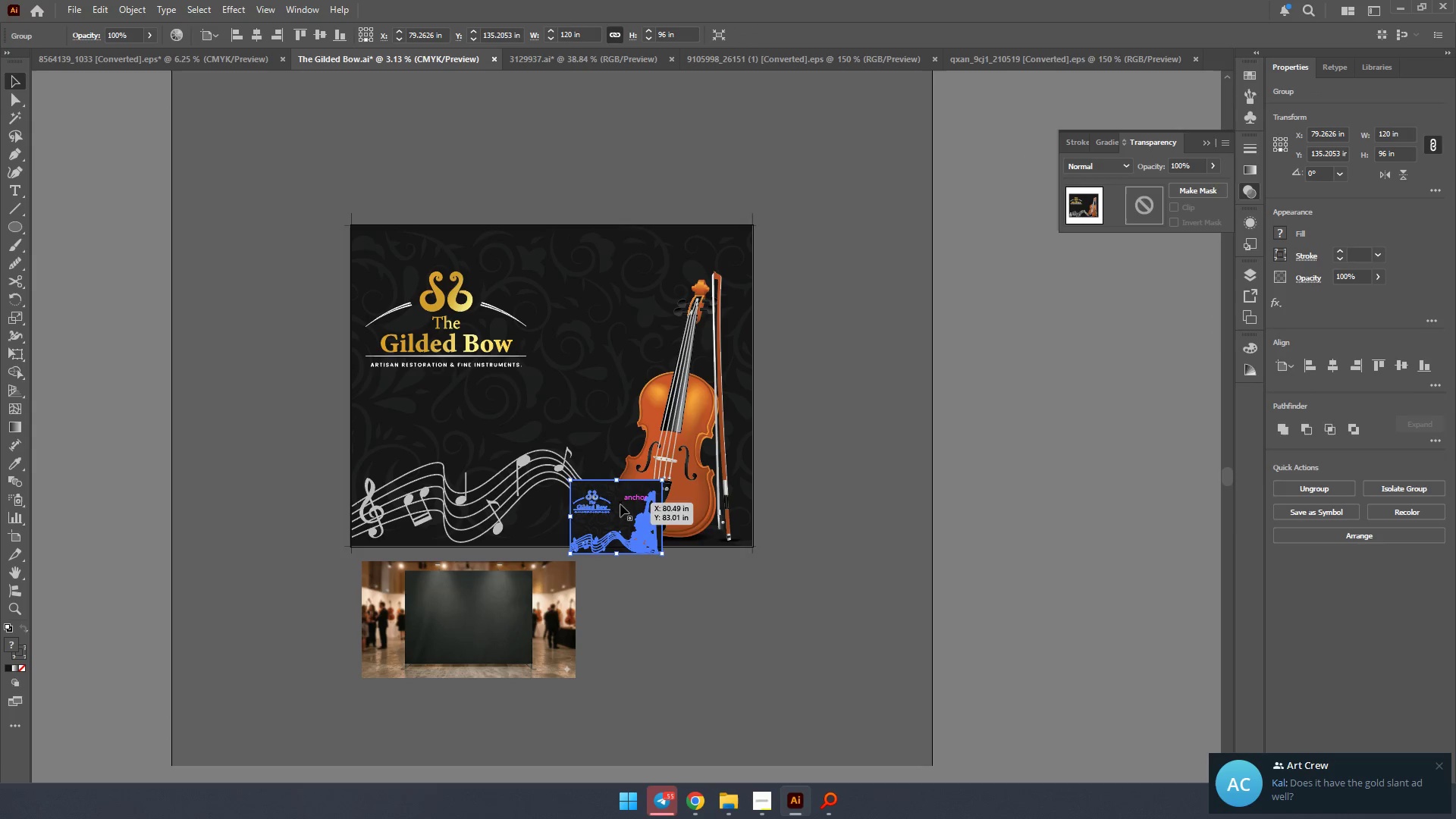 
left_click_drag(start_coordinate=[620, 504], to_coordinate=[462, 607])
 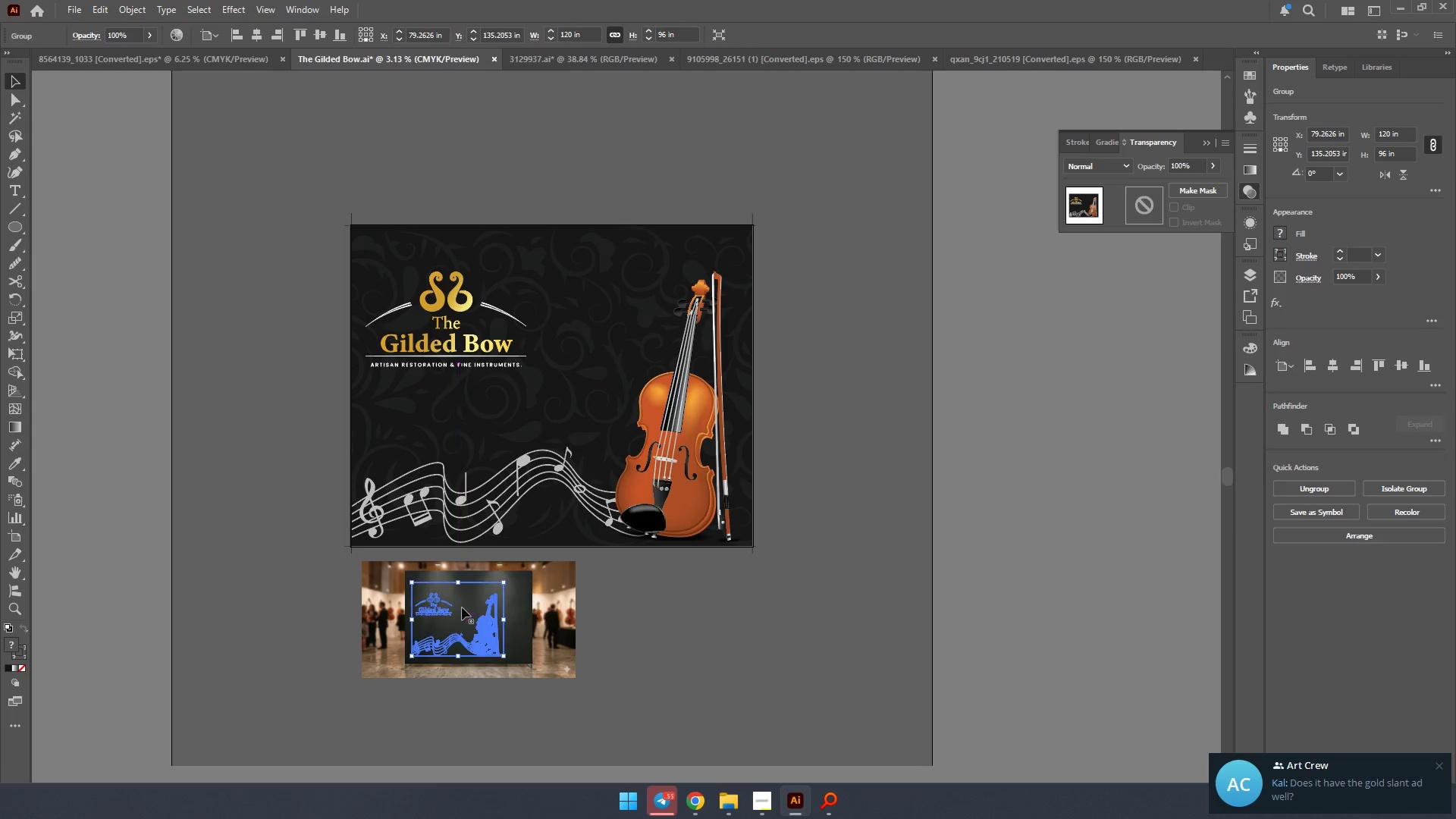 
right_click([462, 607])
 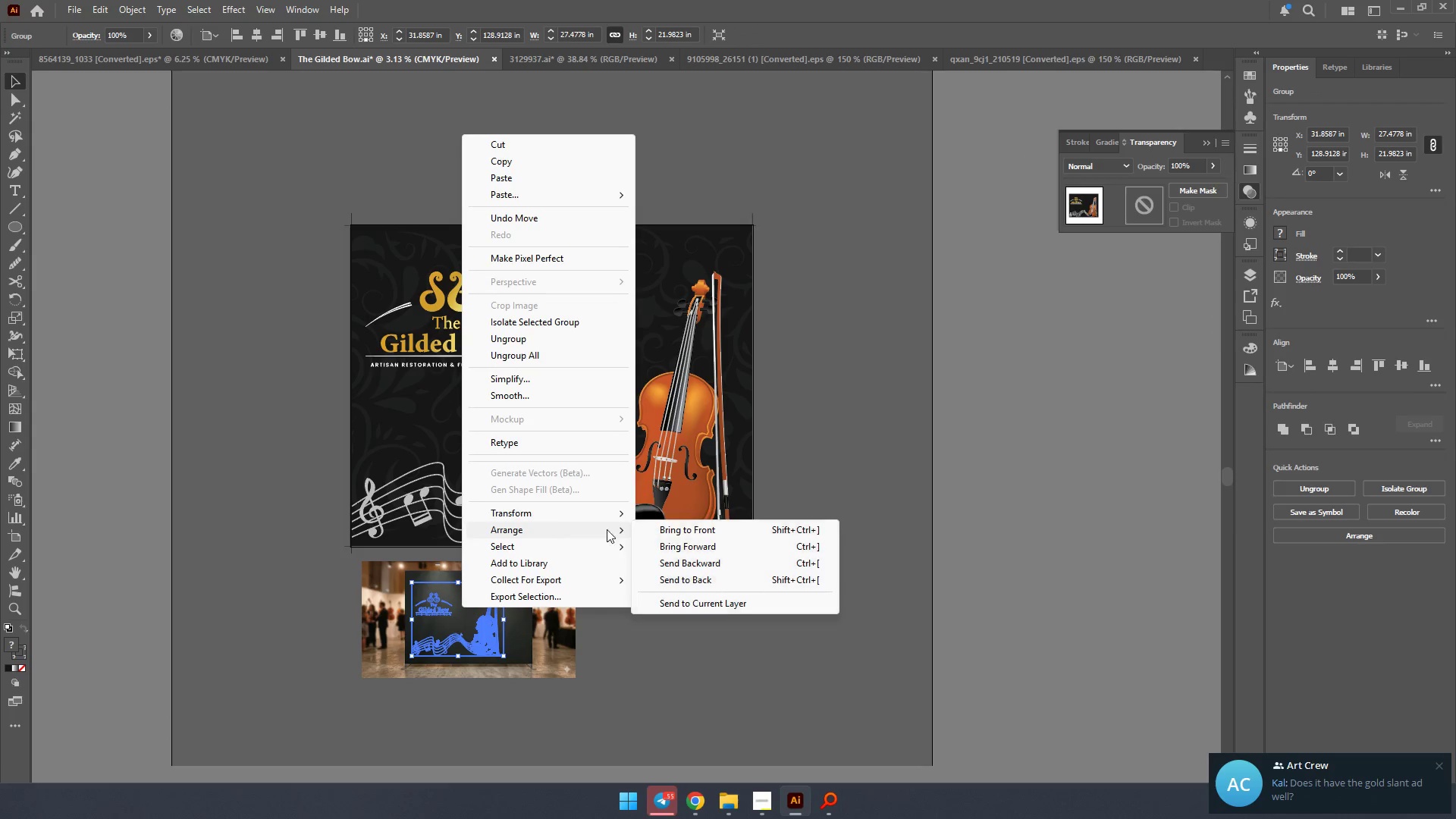 
left_click([699, 533])
 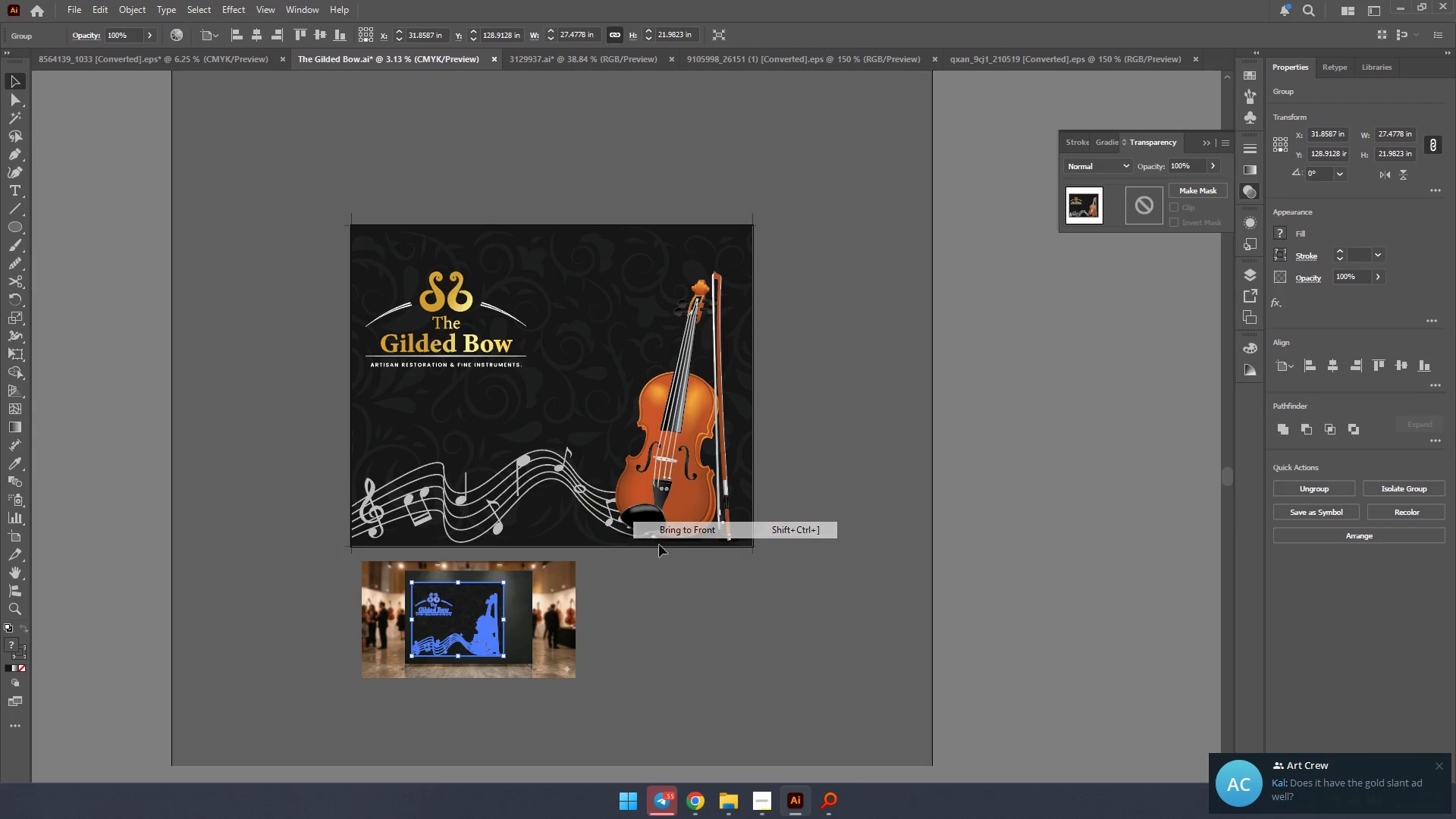 
hold_key(key=Space, duration=1.42)
 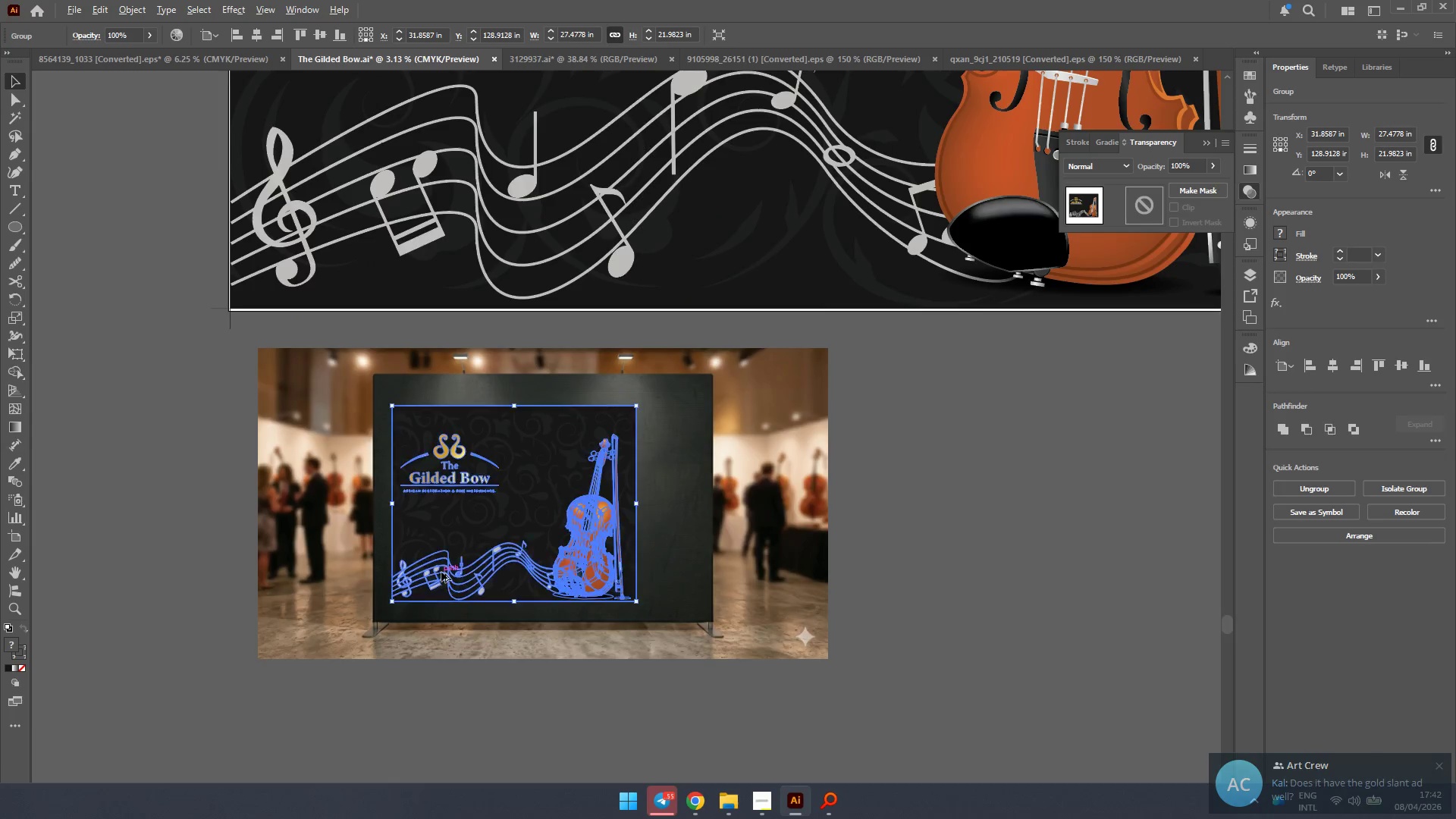 
scroll: coordinate [453, 633], scroll_direction: up, amount: 4.0
 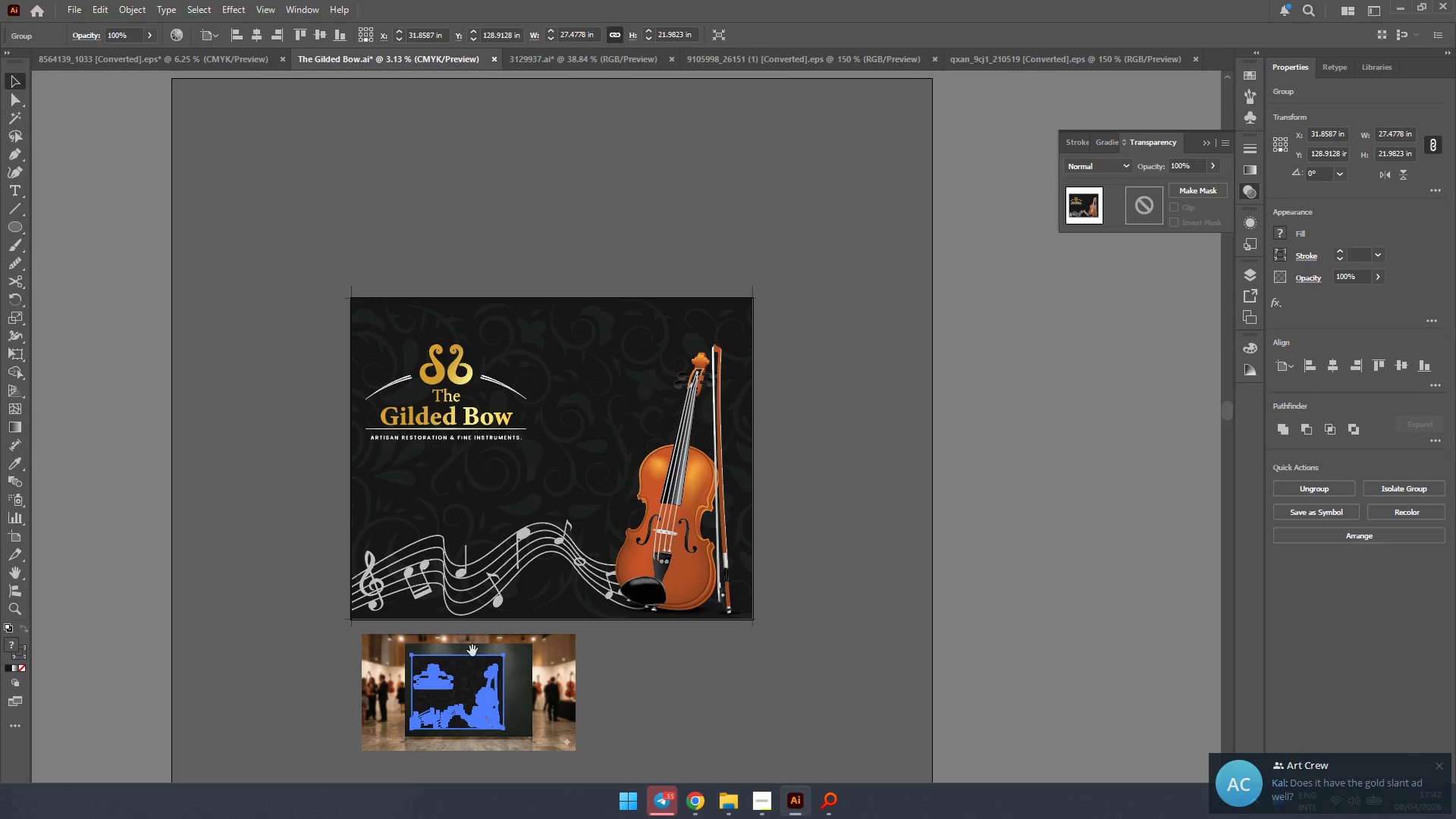 
left_click_drag(start_coordinate=[472, 661], to_coordinate=[482, 518])
 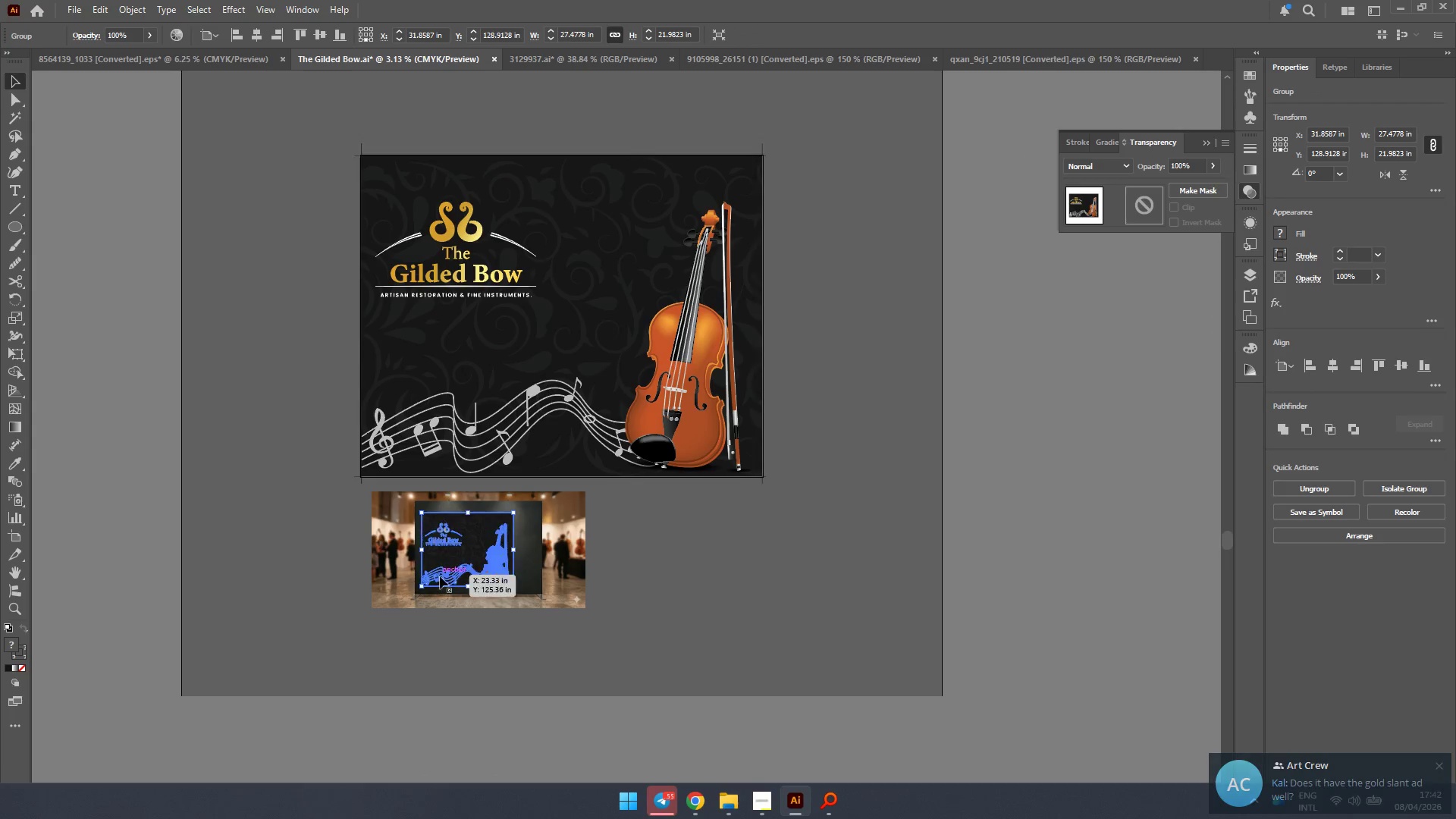 
hold_key(key=AltLeft, duration=0.72)
 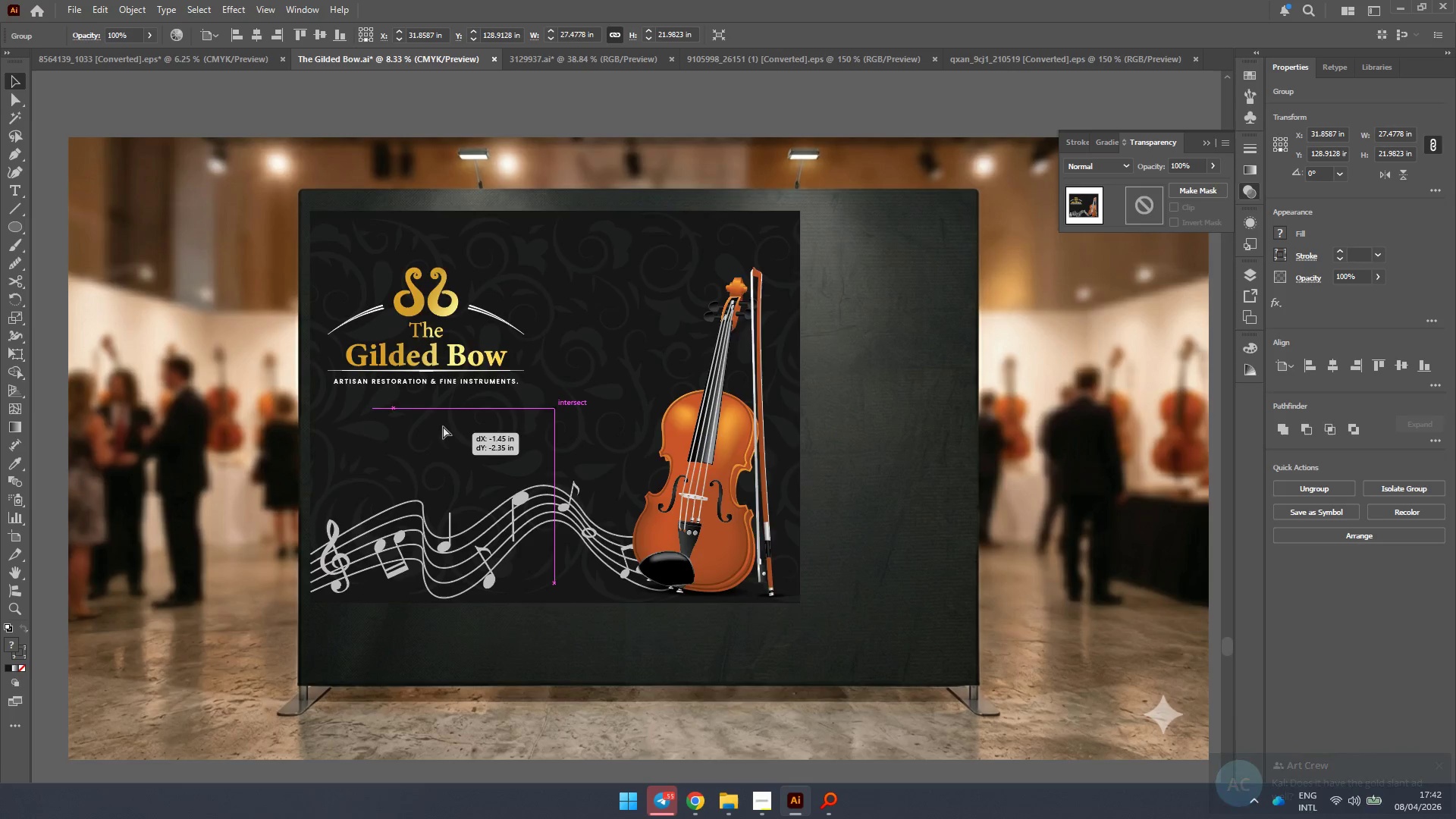 
left_click_drag(start_coordinate=[471, 473], to_coordinate=[434, 412])
 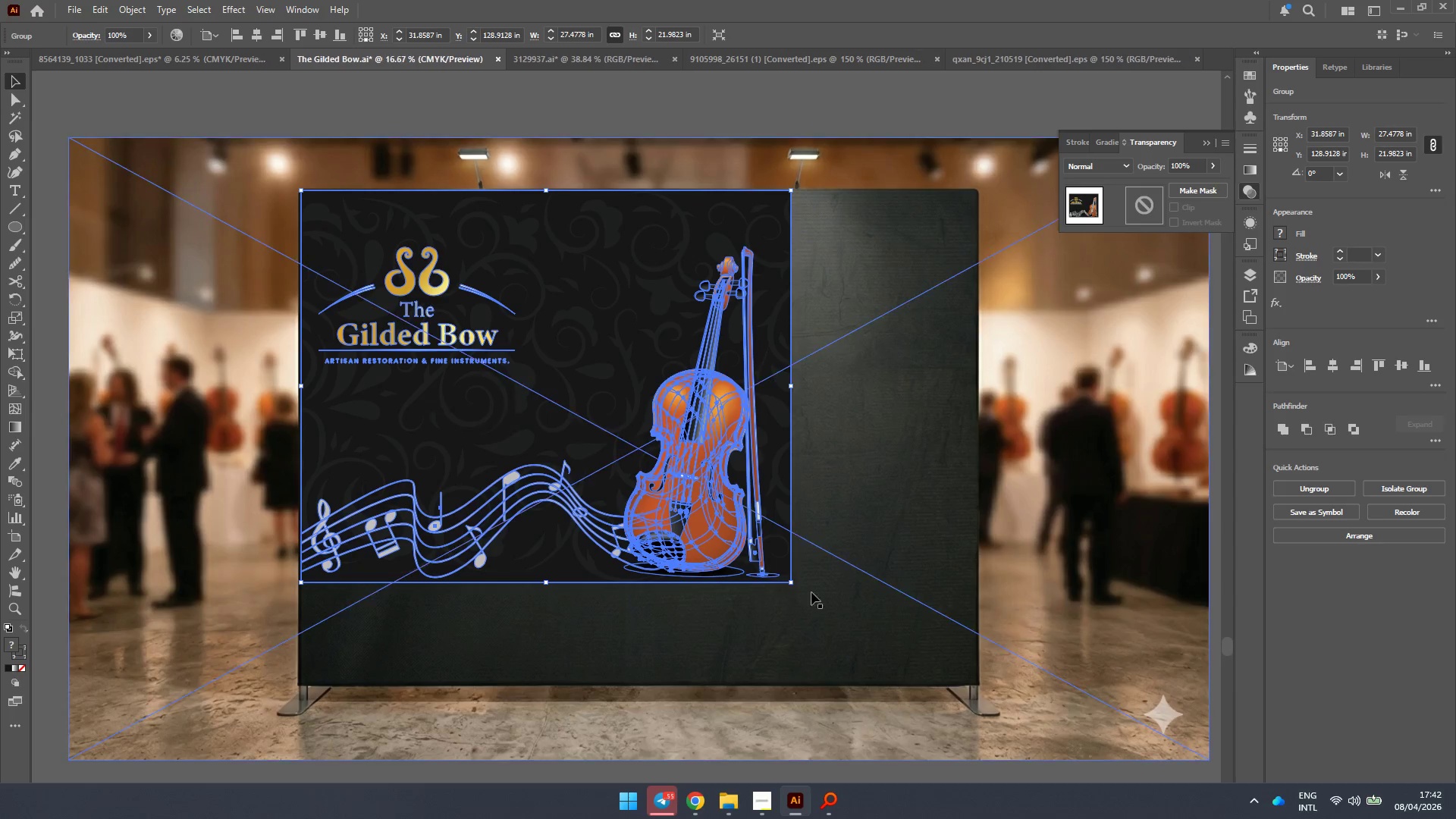 
scroll: coordinate [447, 559], scroll_direction: up, amount: 5.0
 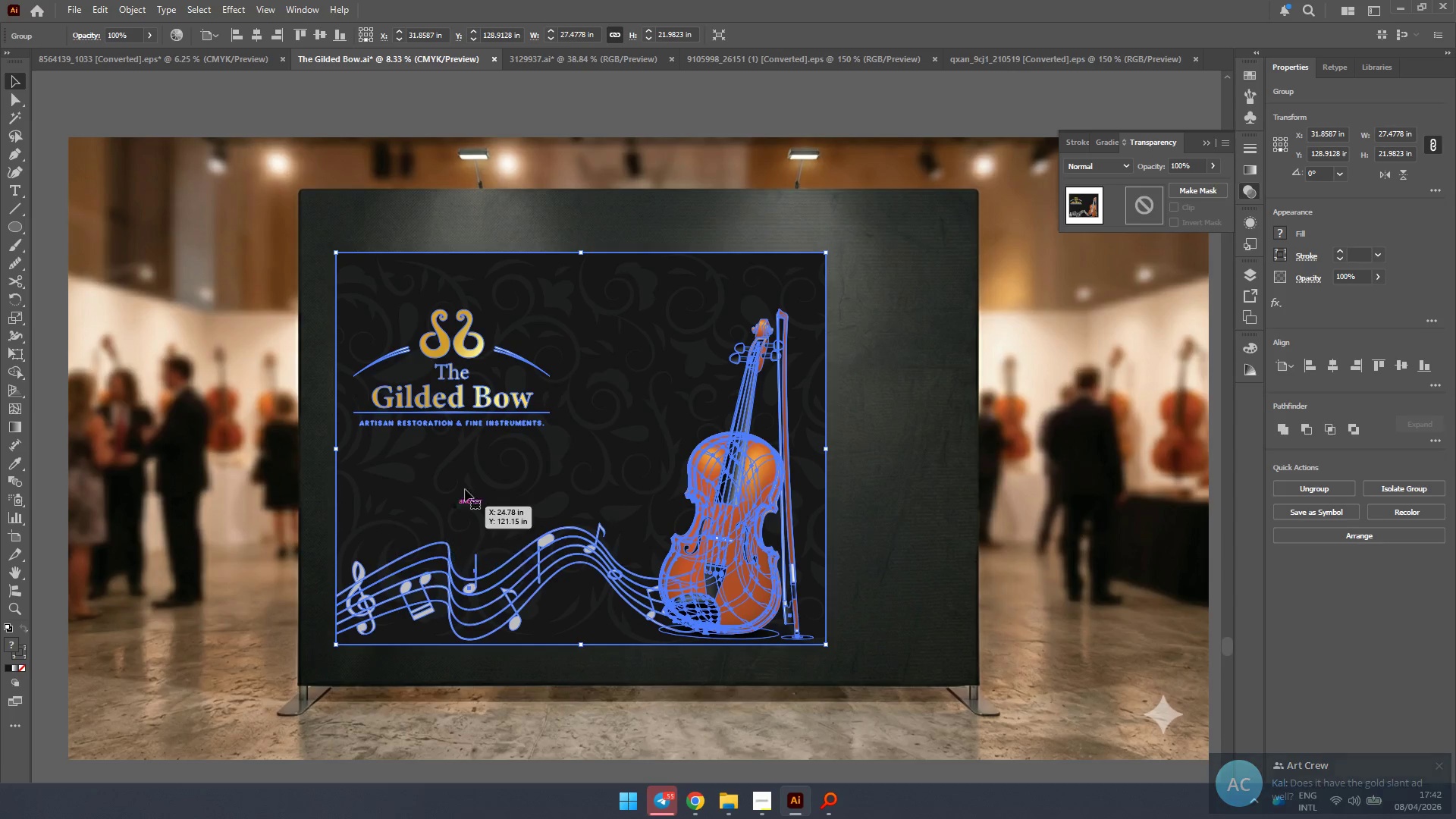 
hold_key(key=ShiftLeft, duration=3.45)
left_click_drag(start_coordinate=[792, 585], to_coordinate=[954, 686])
 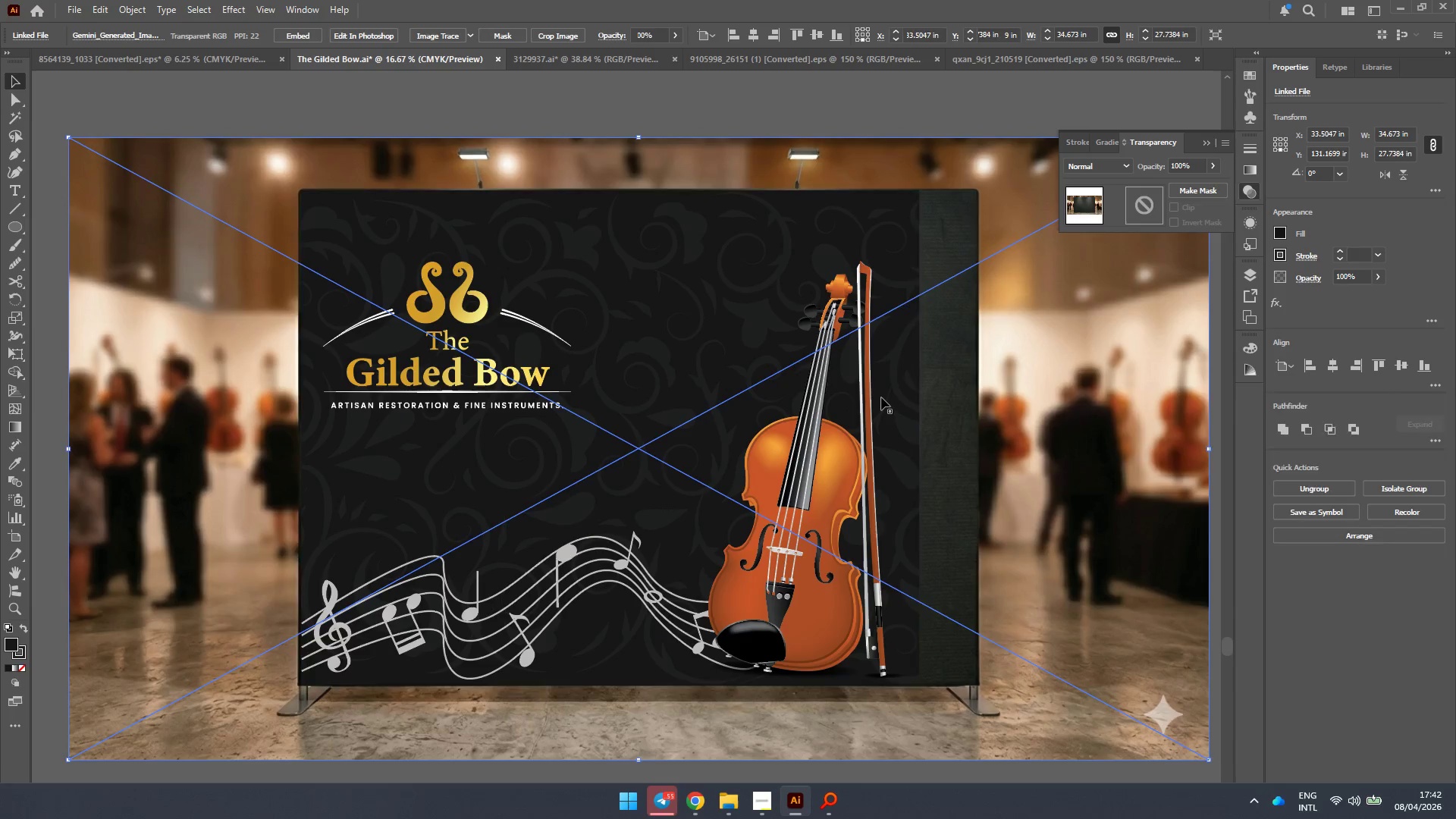 
left_click([900, 378])
 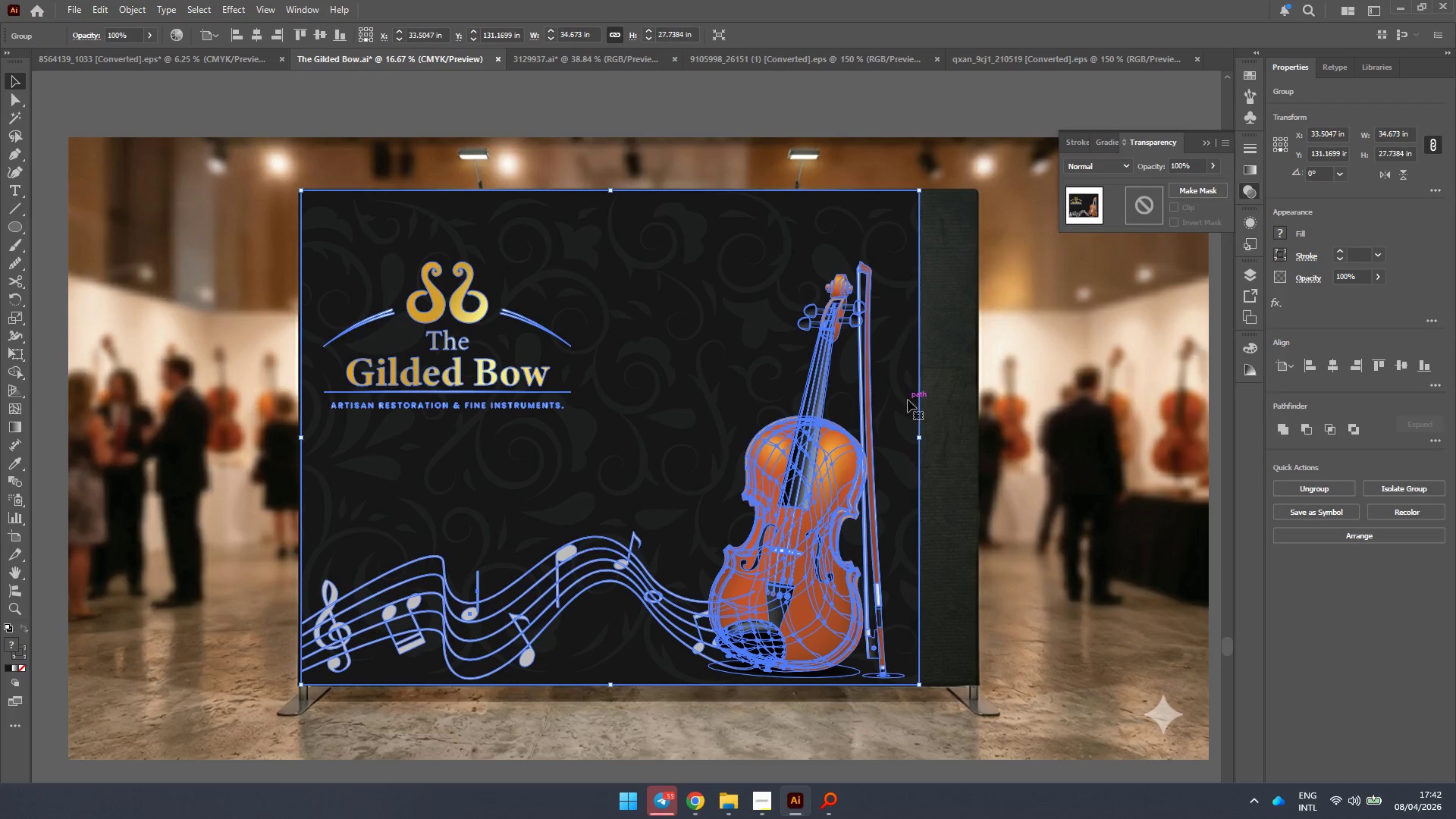 
double_click([908, 399])
 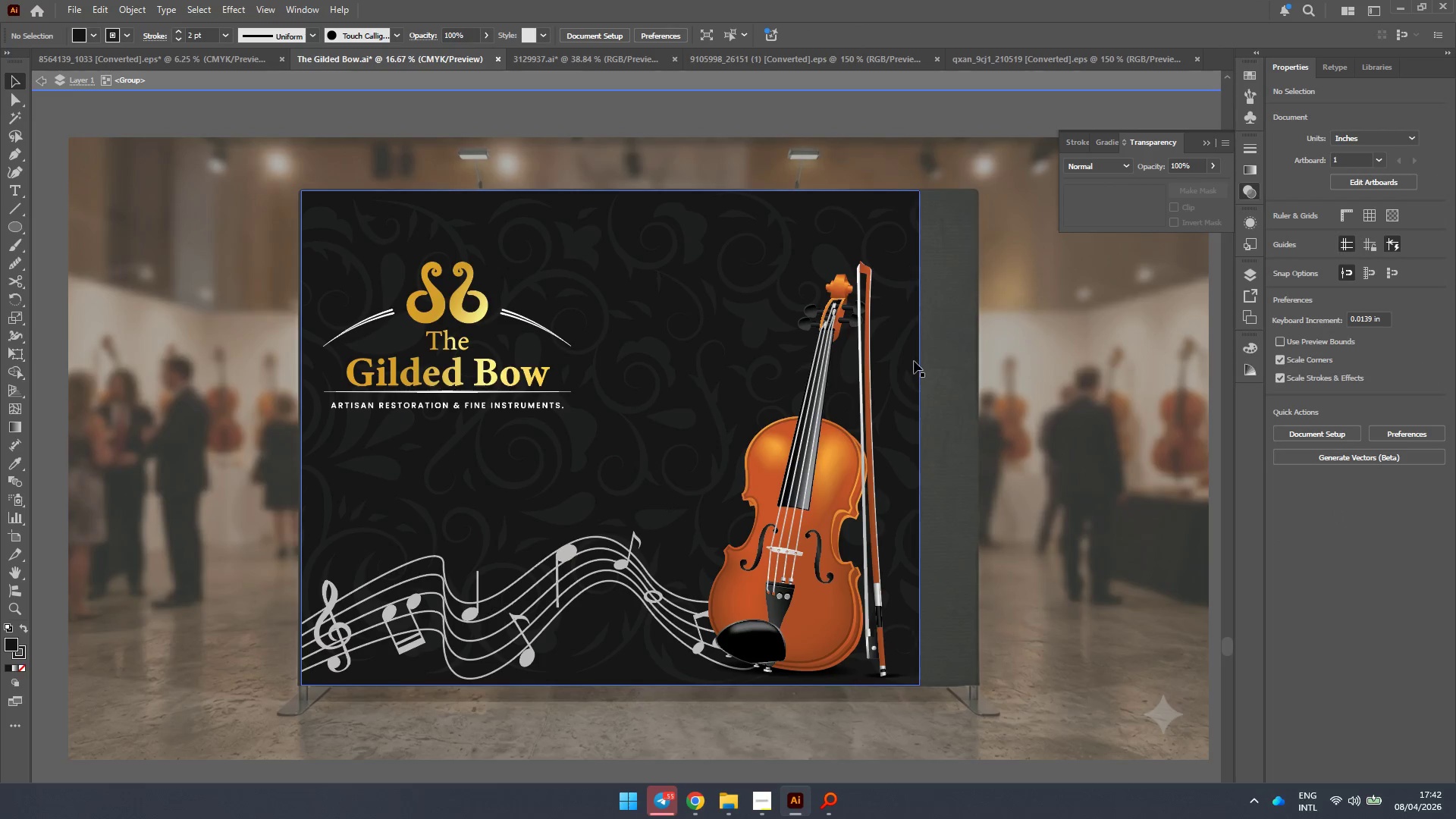 
left_click([914, 359])
 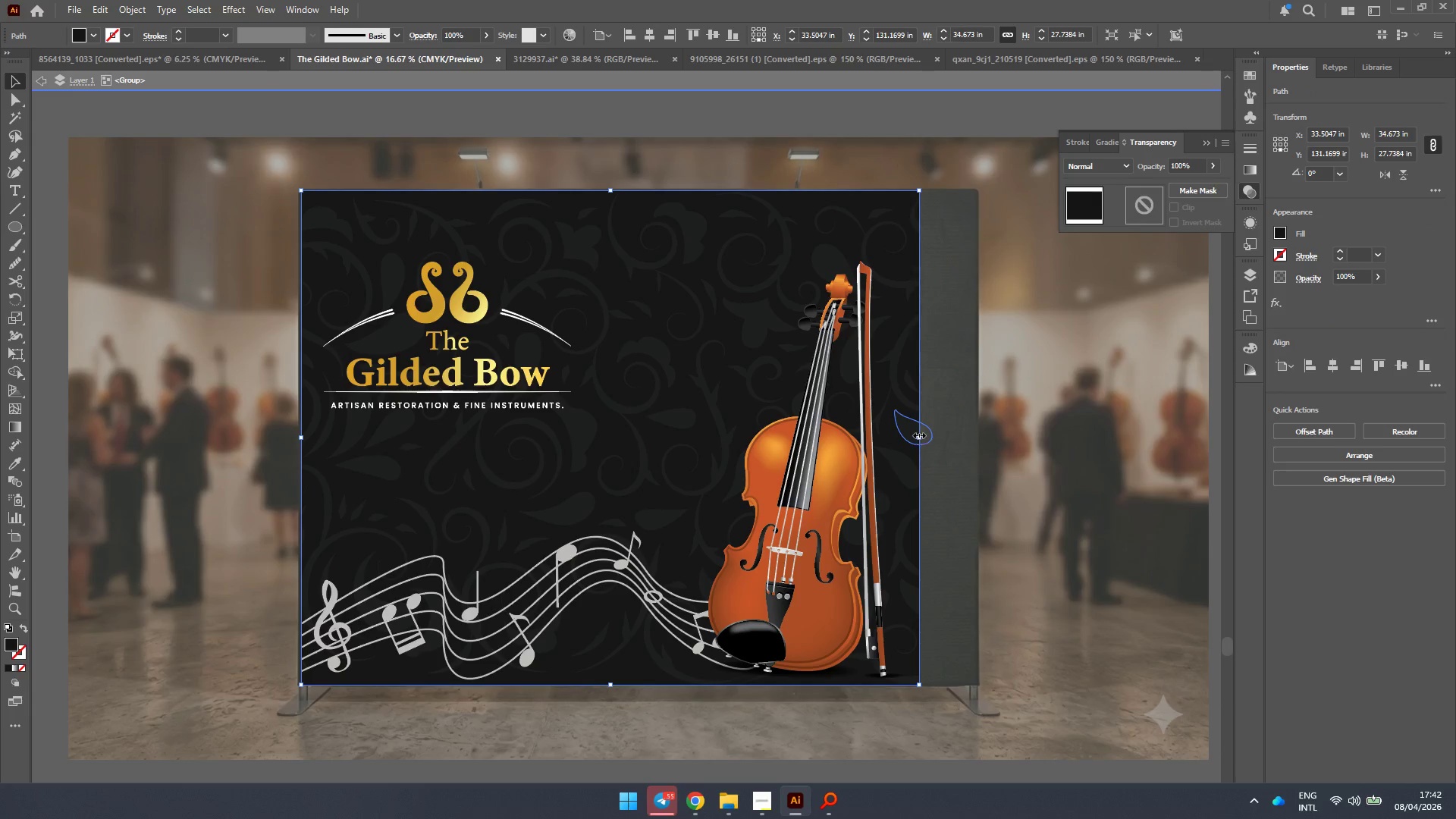 
left_click_drag(start_coordinate=[918, 438], to_coordinate=[978, 443])
 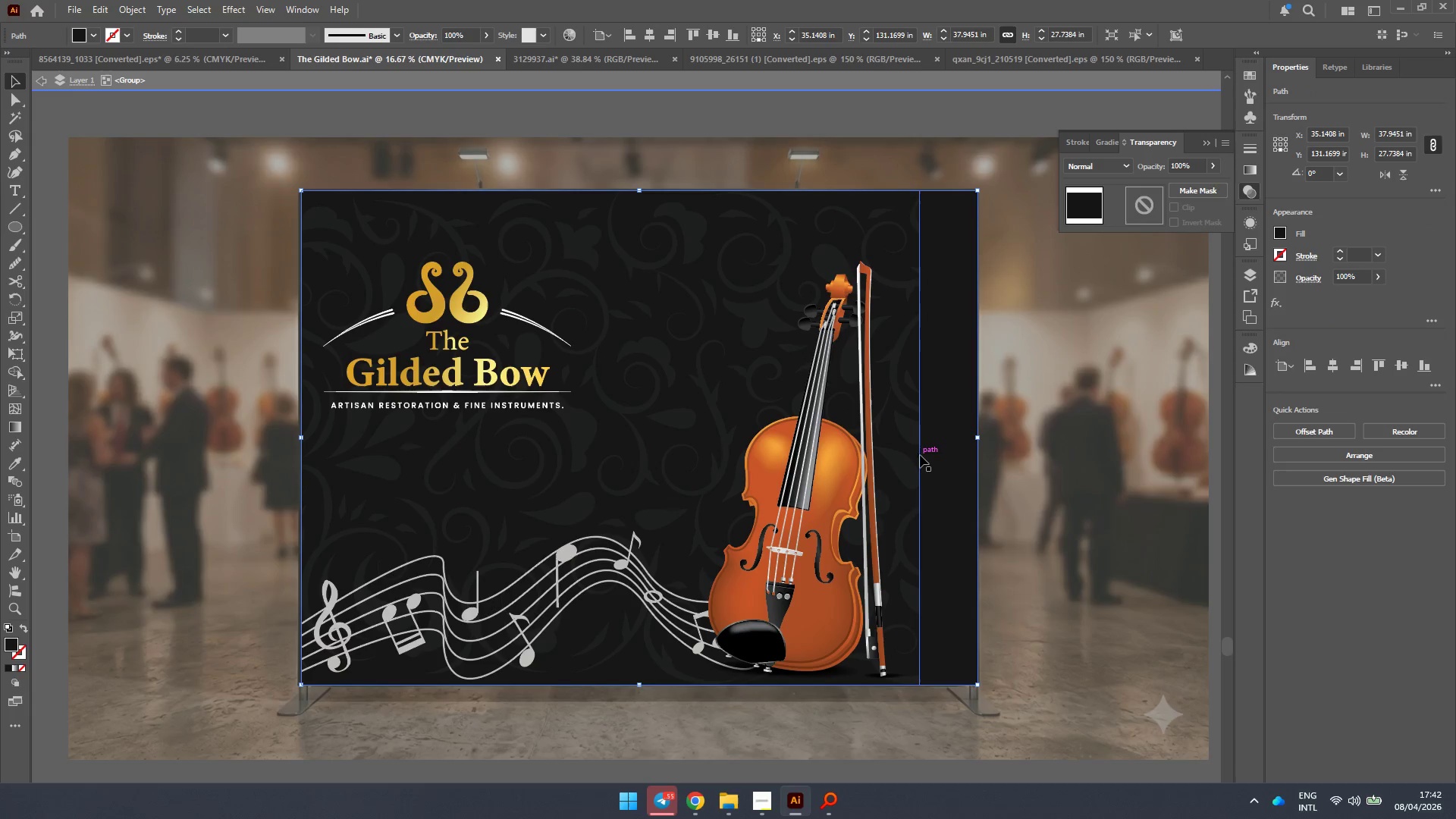 
left_click([921, 454])
 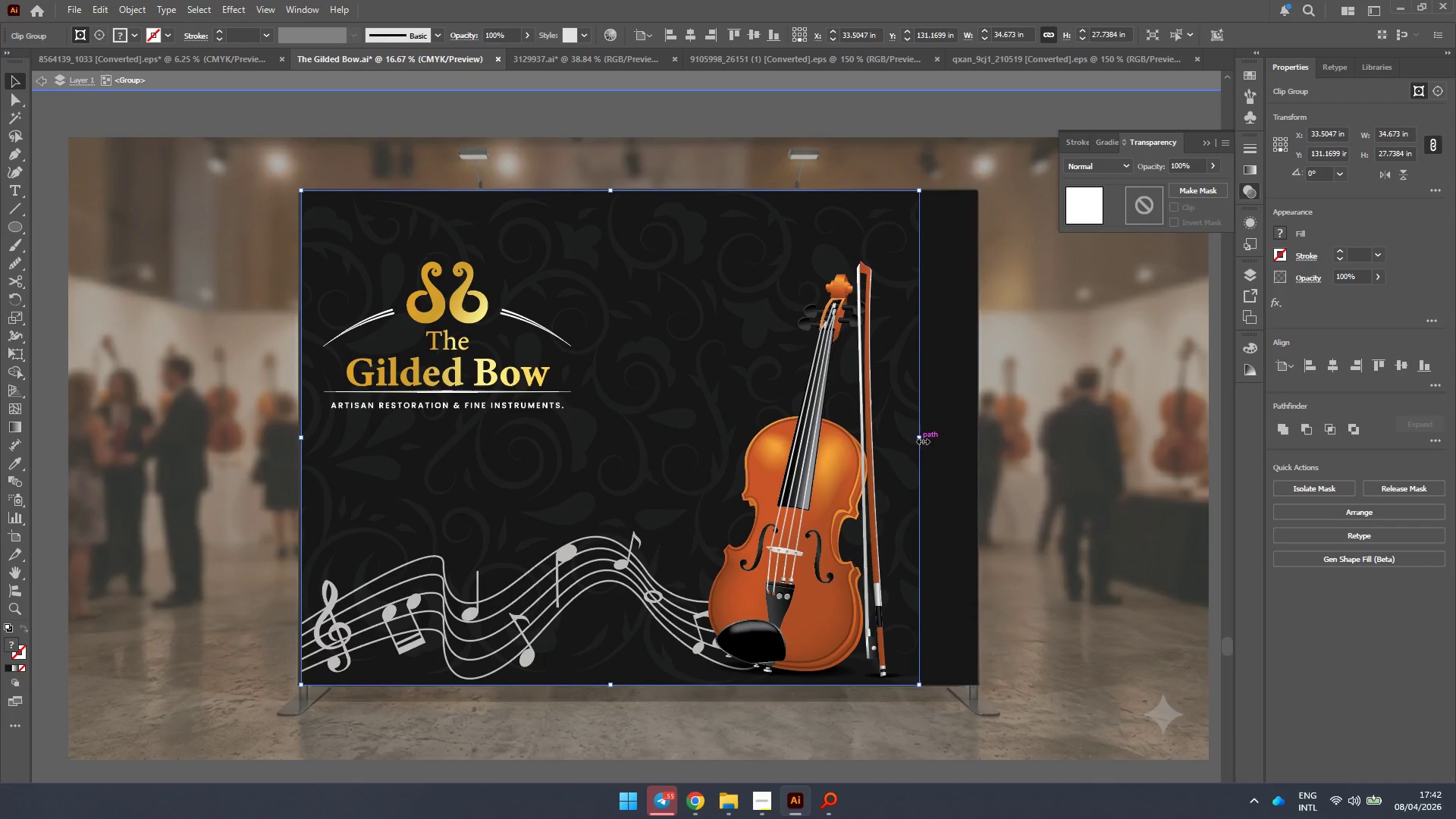 
left_click_drag(start_coordinate=[921, 440], to_coordinate=[959, 441])
 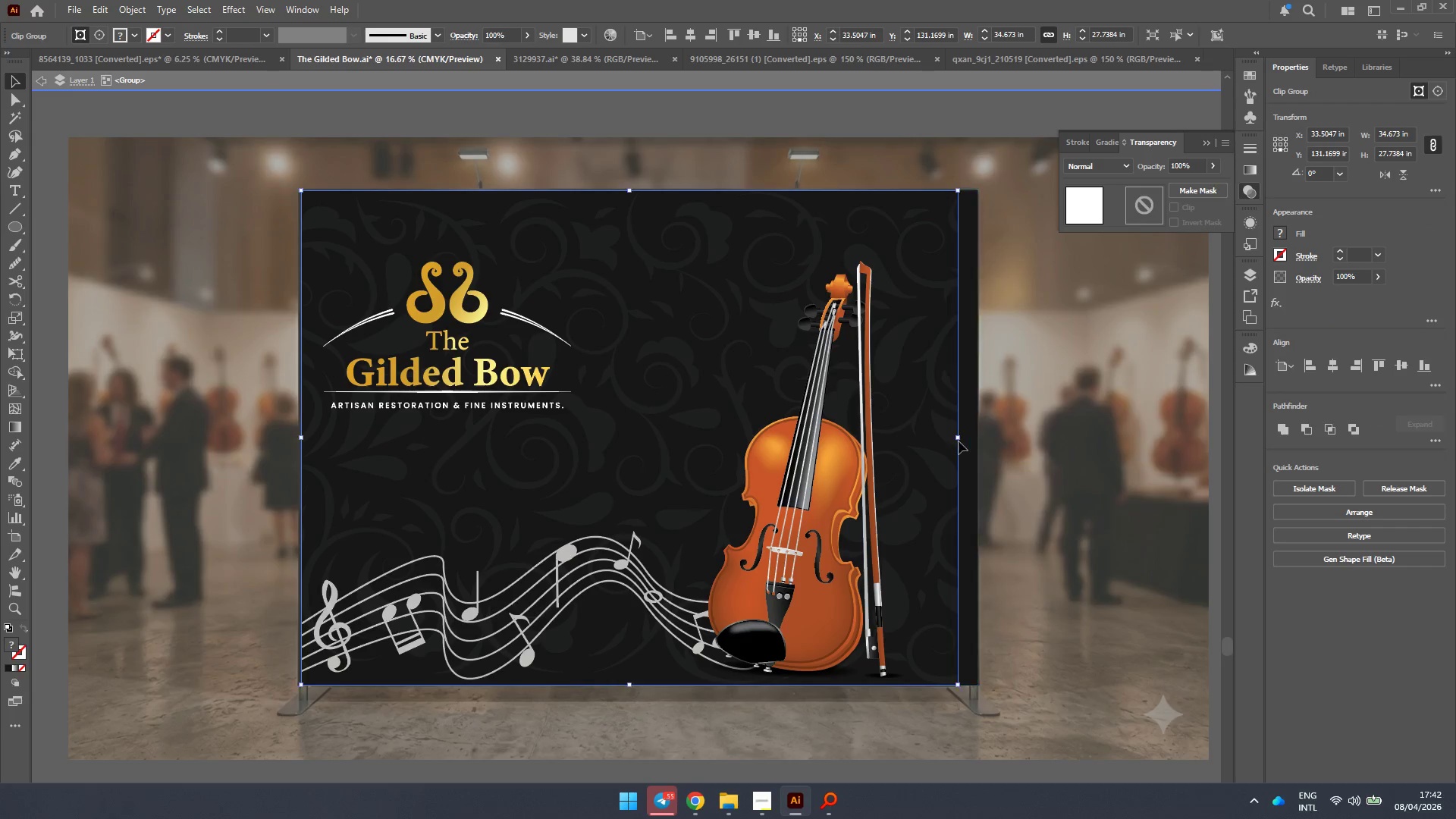 
key(Control+Z)
 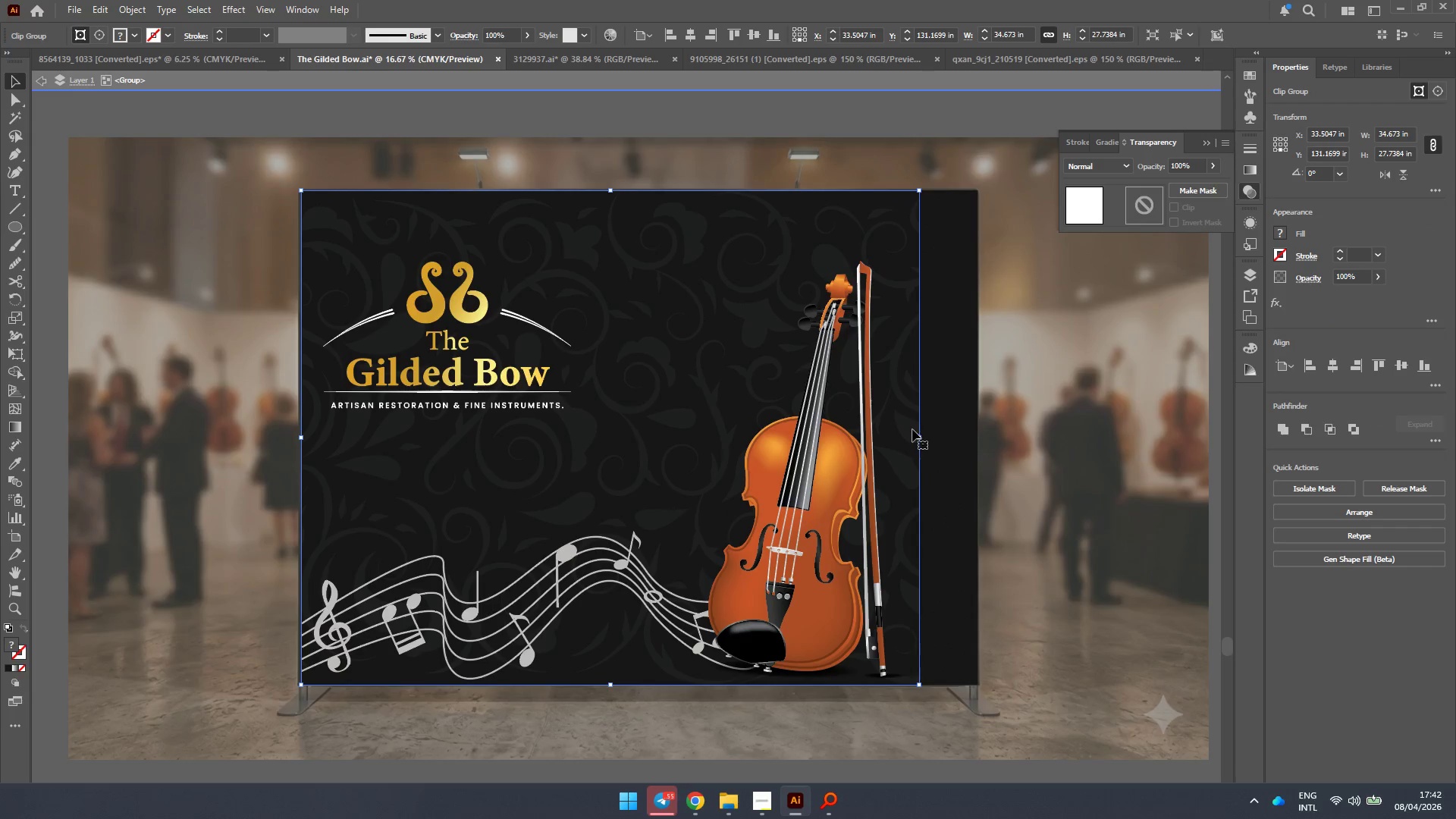 
left_click([910, 424])
 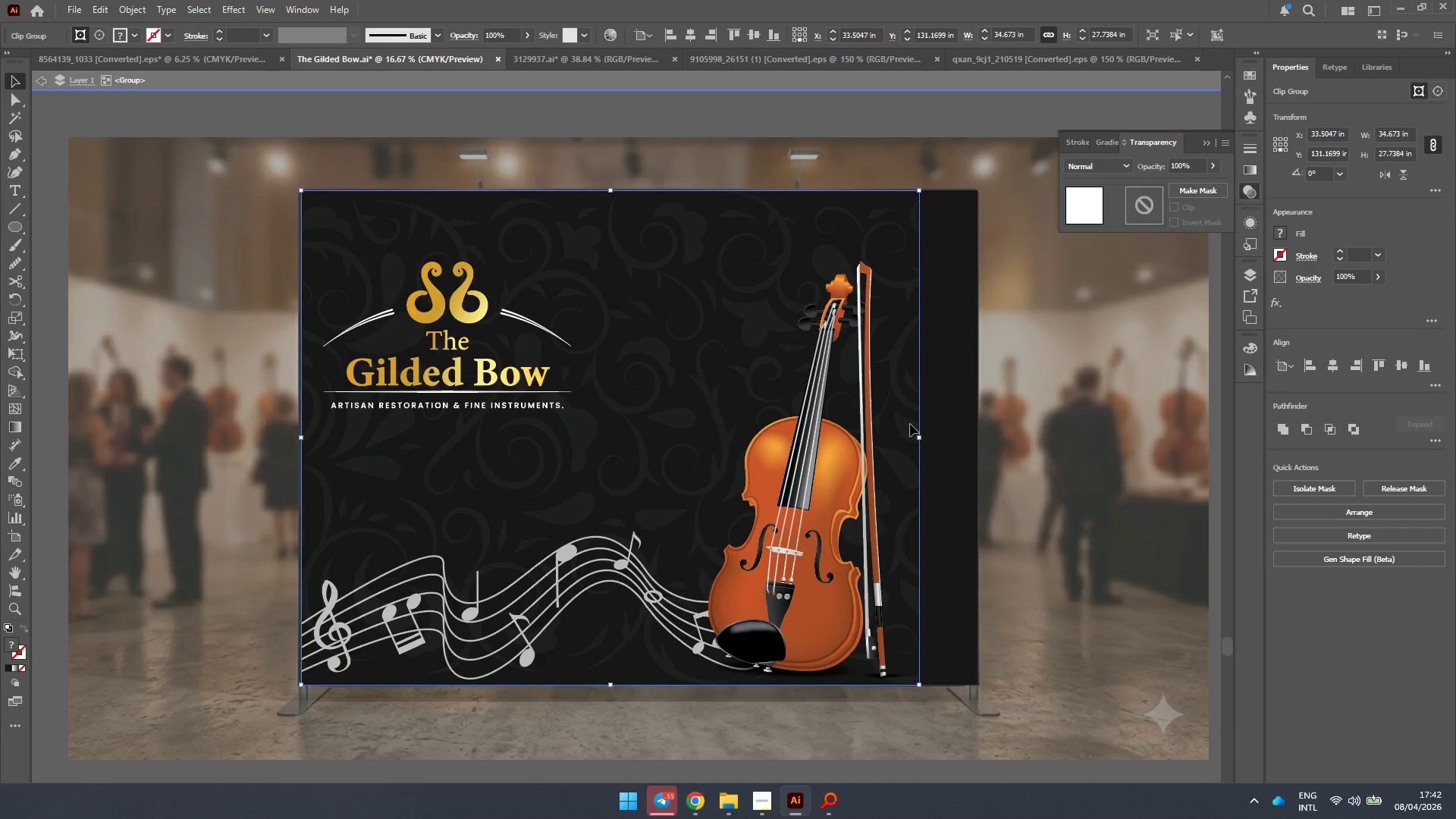 
left_click_drag(start_coordinate=[910, 424], to_coordinate=[907, 430])
 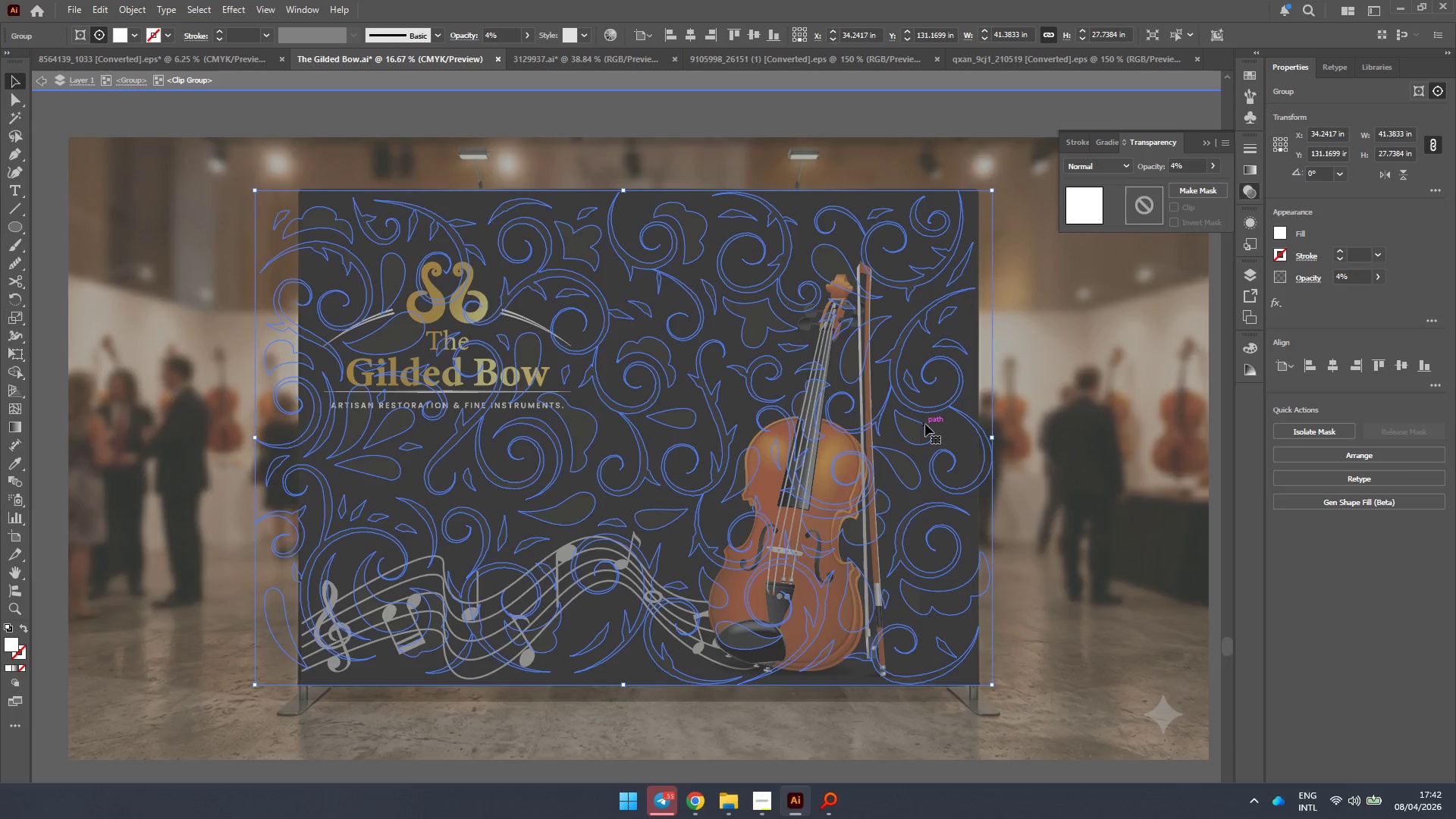 
left_click([907, 430])
 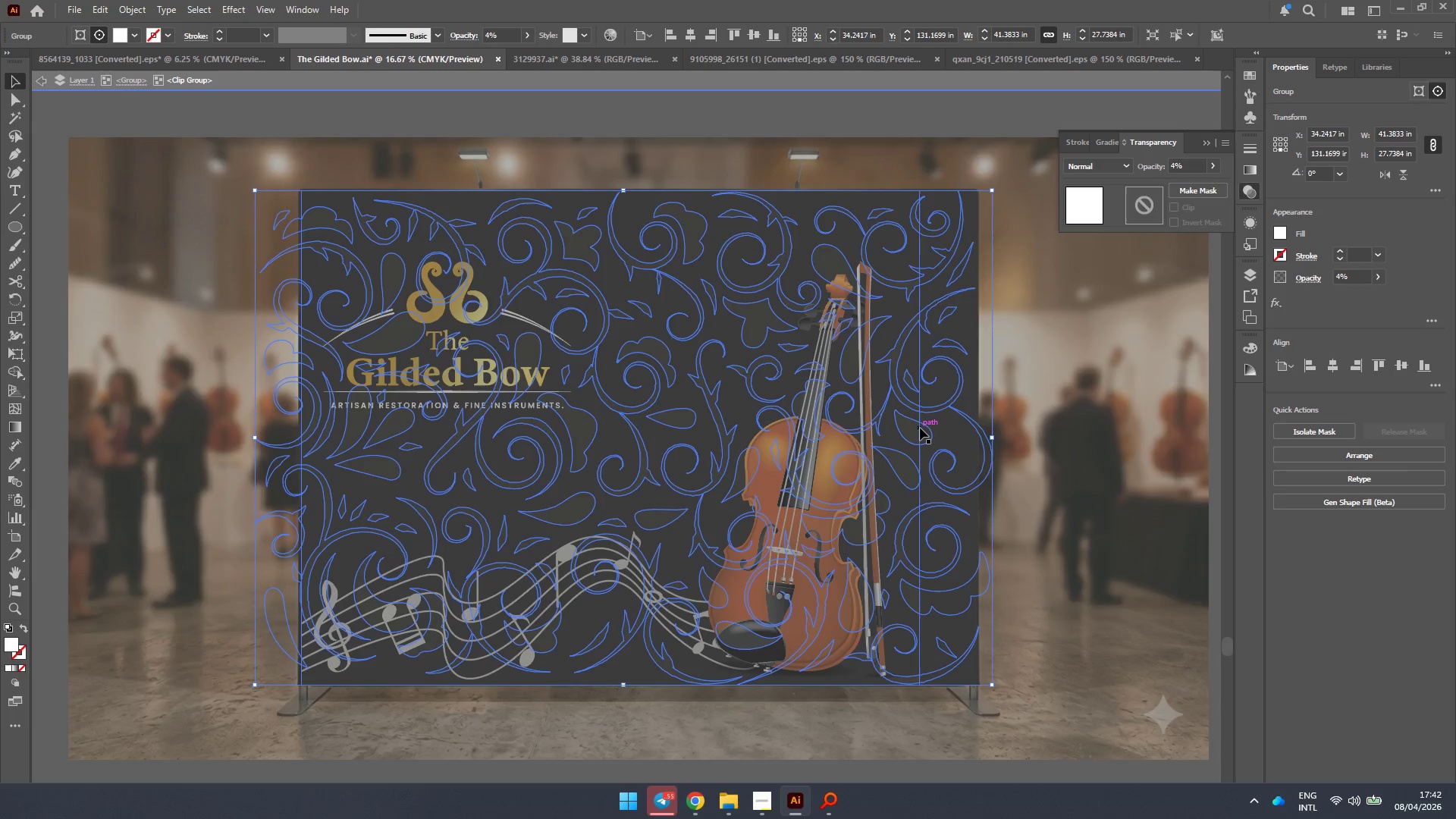 
left_click([919, 428])
 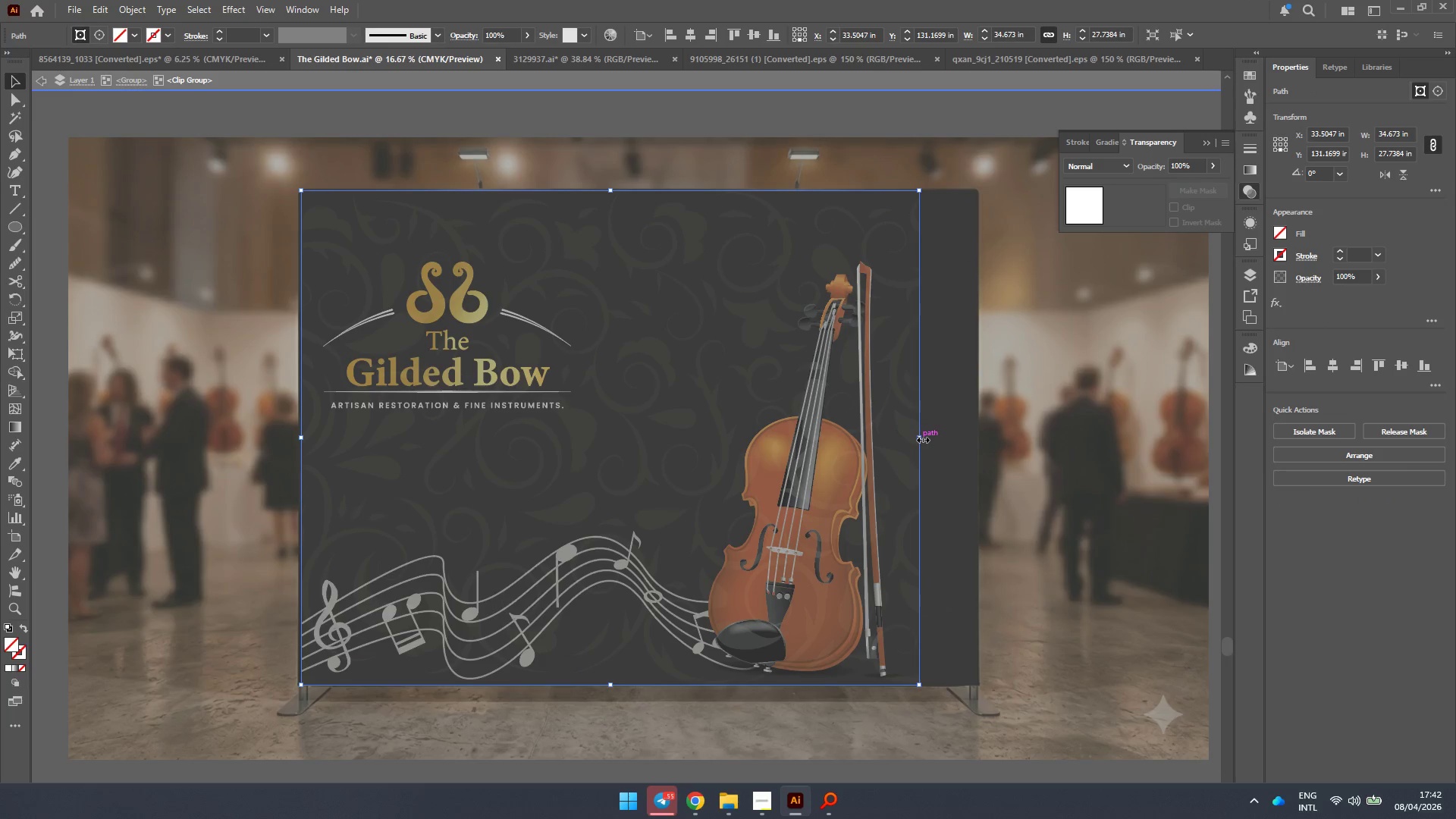 
left_click_drag(start_coordinate=[921, 438], to_coordinate=[978, 440])
 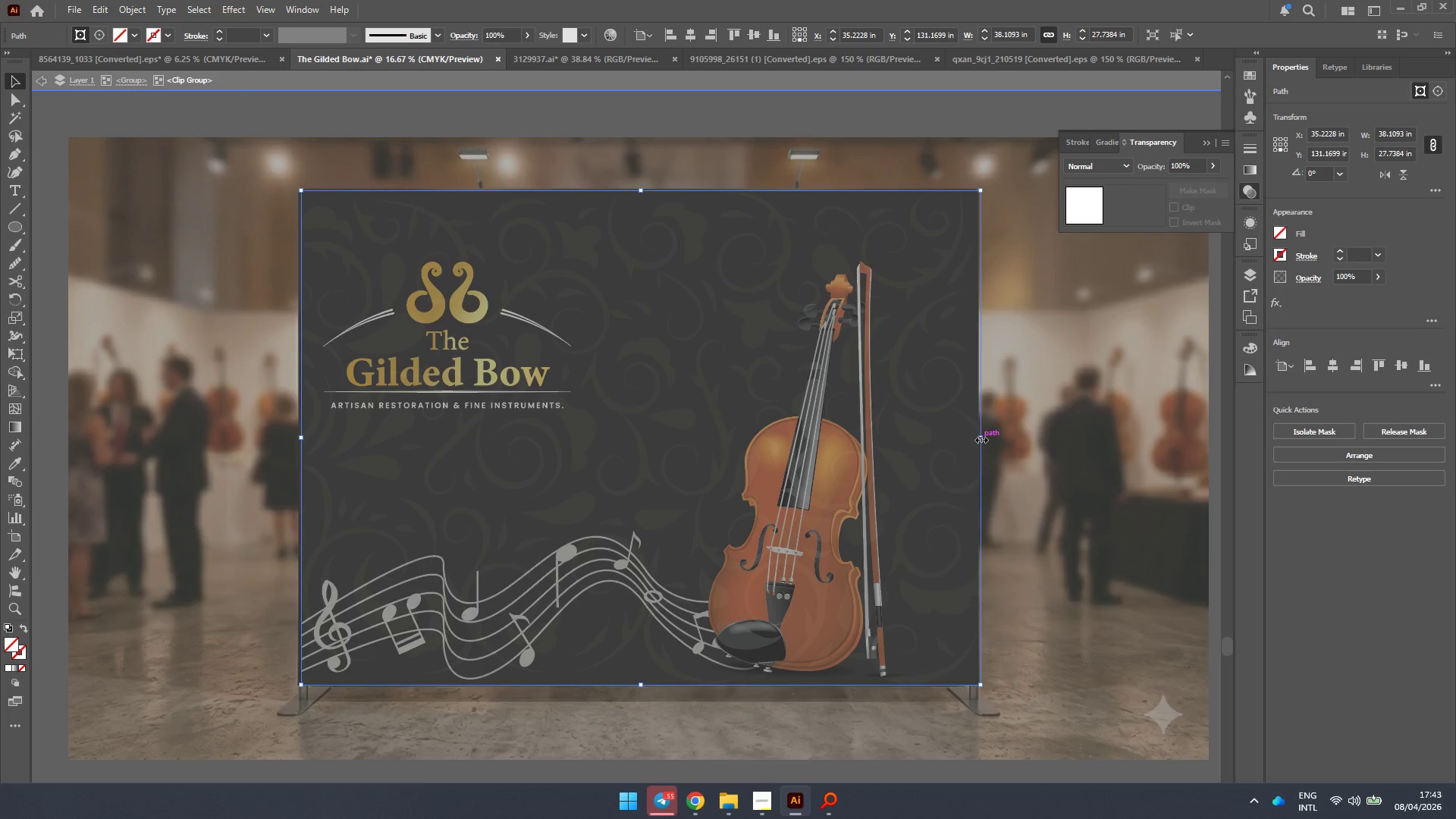 
left_click_drag(start_coordinate=[980, 438], to_coordinate=[974, 436])
 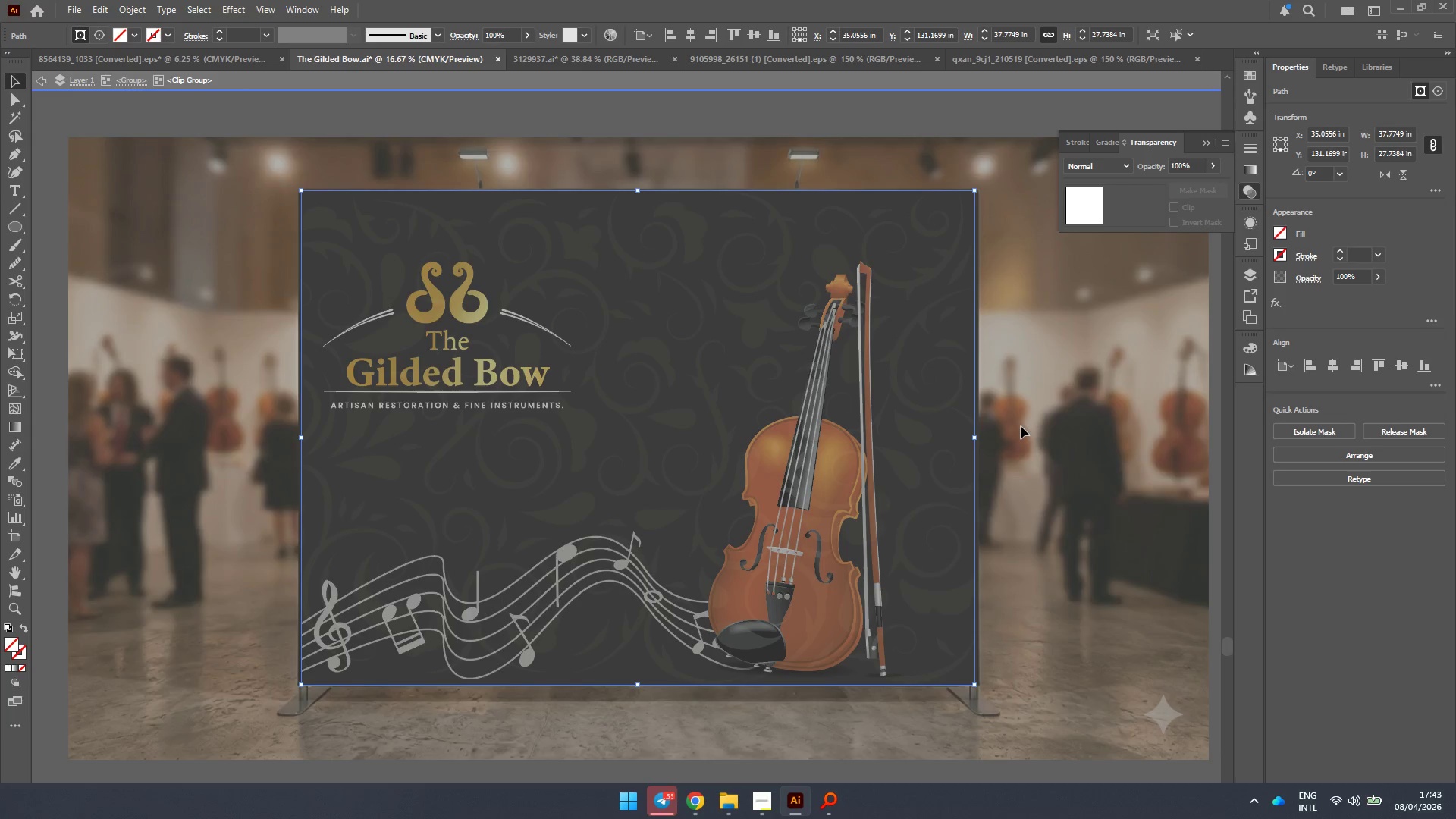 
double_click([1021, 426])
 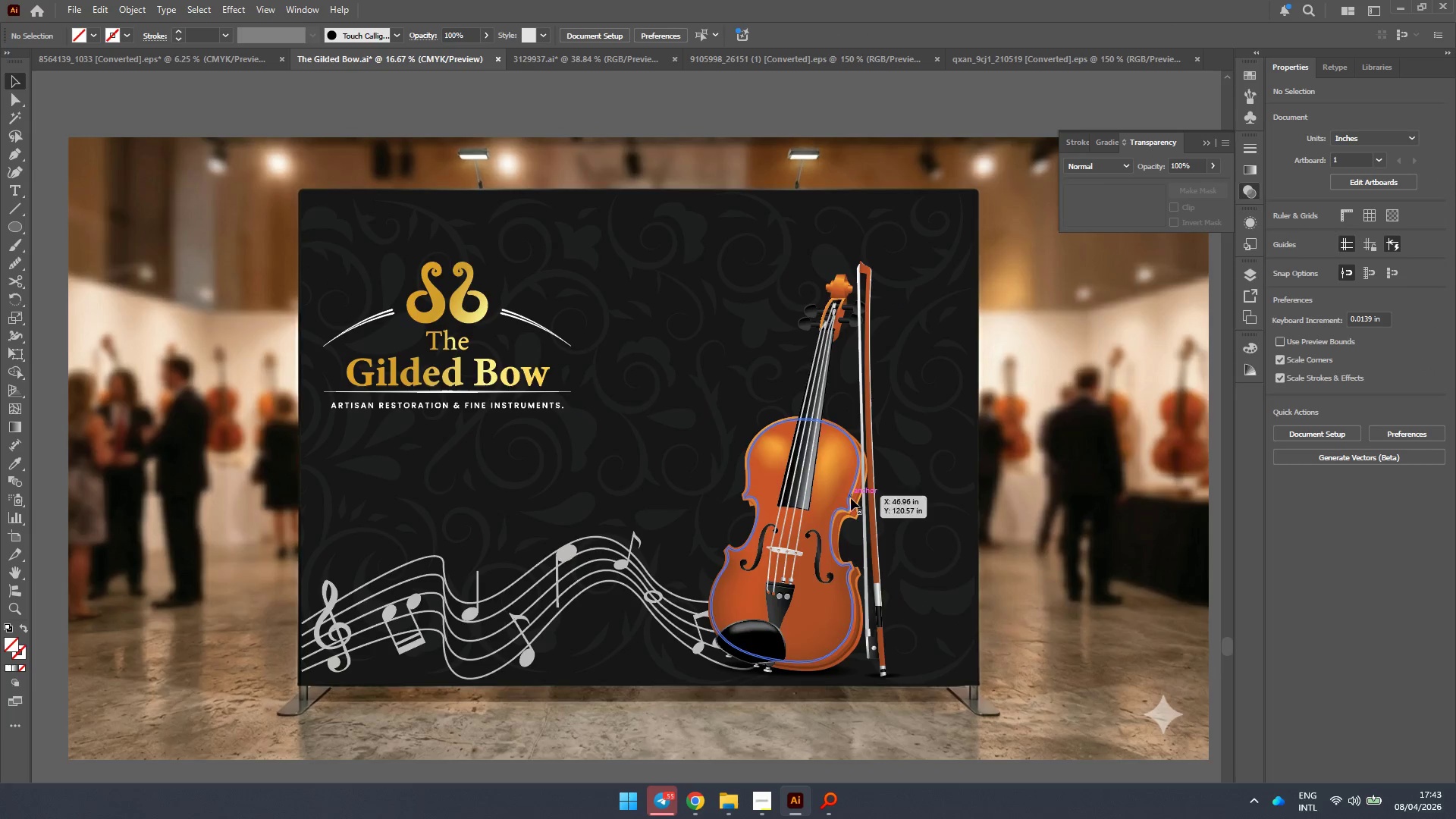 
left_click([840, 498])
 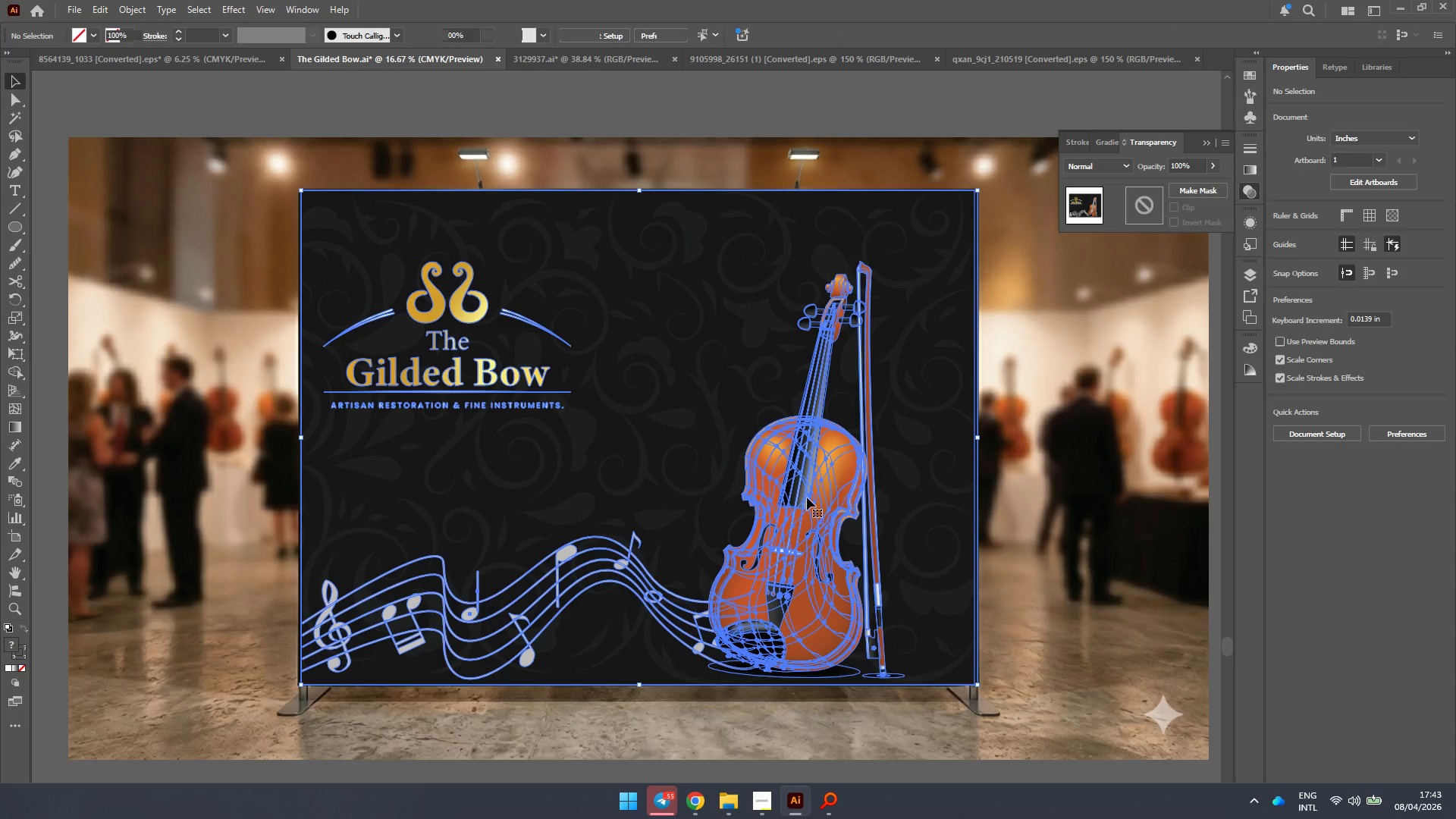 
double_click([807, 497])
 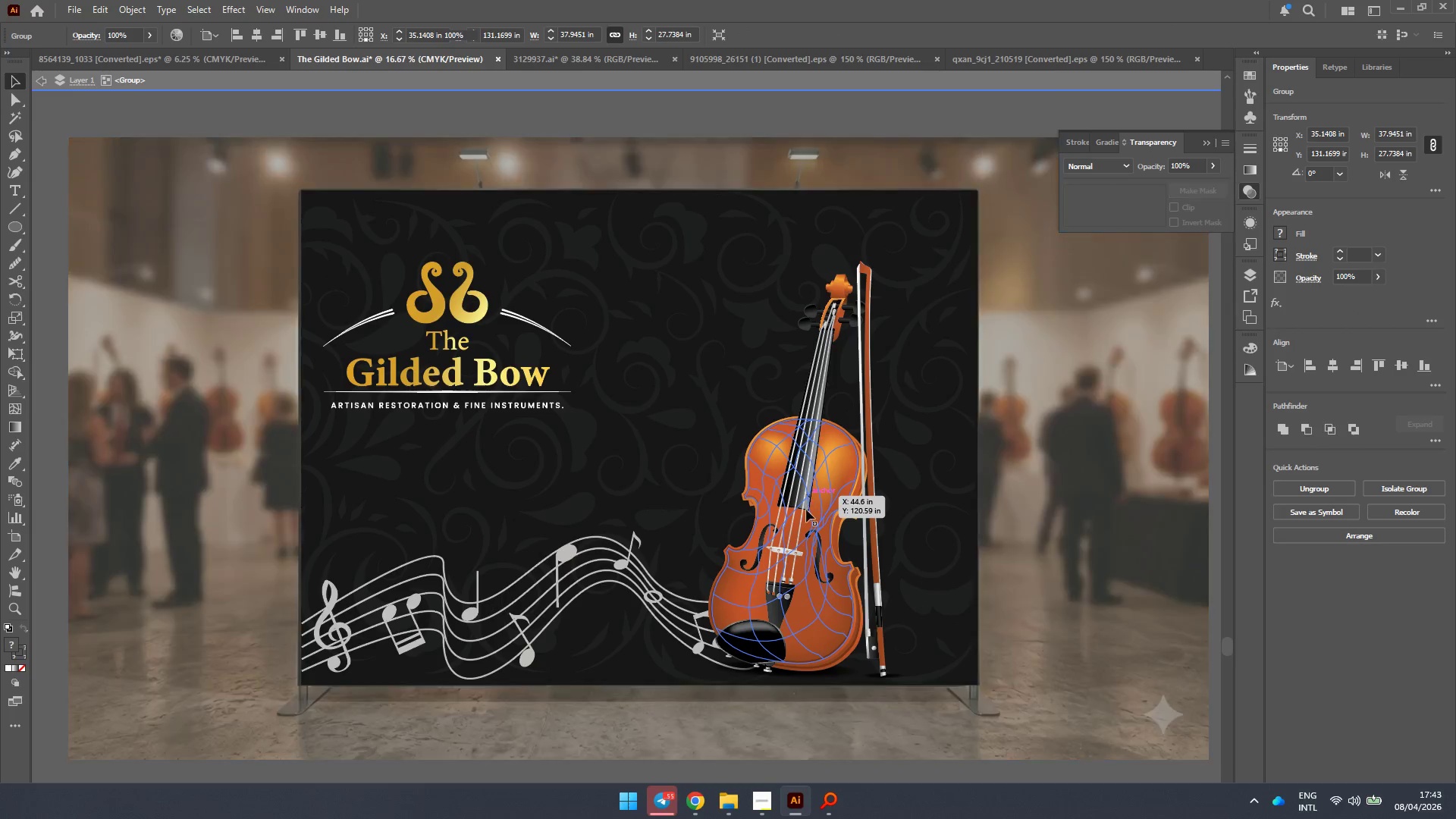 
triple_click([806, 510])
 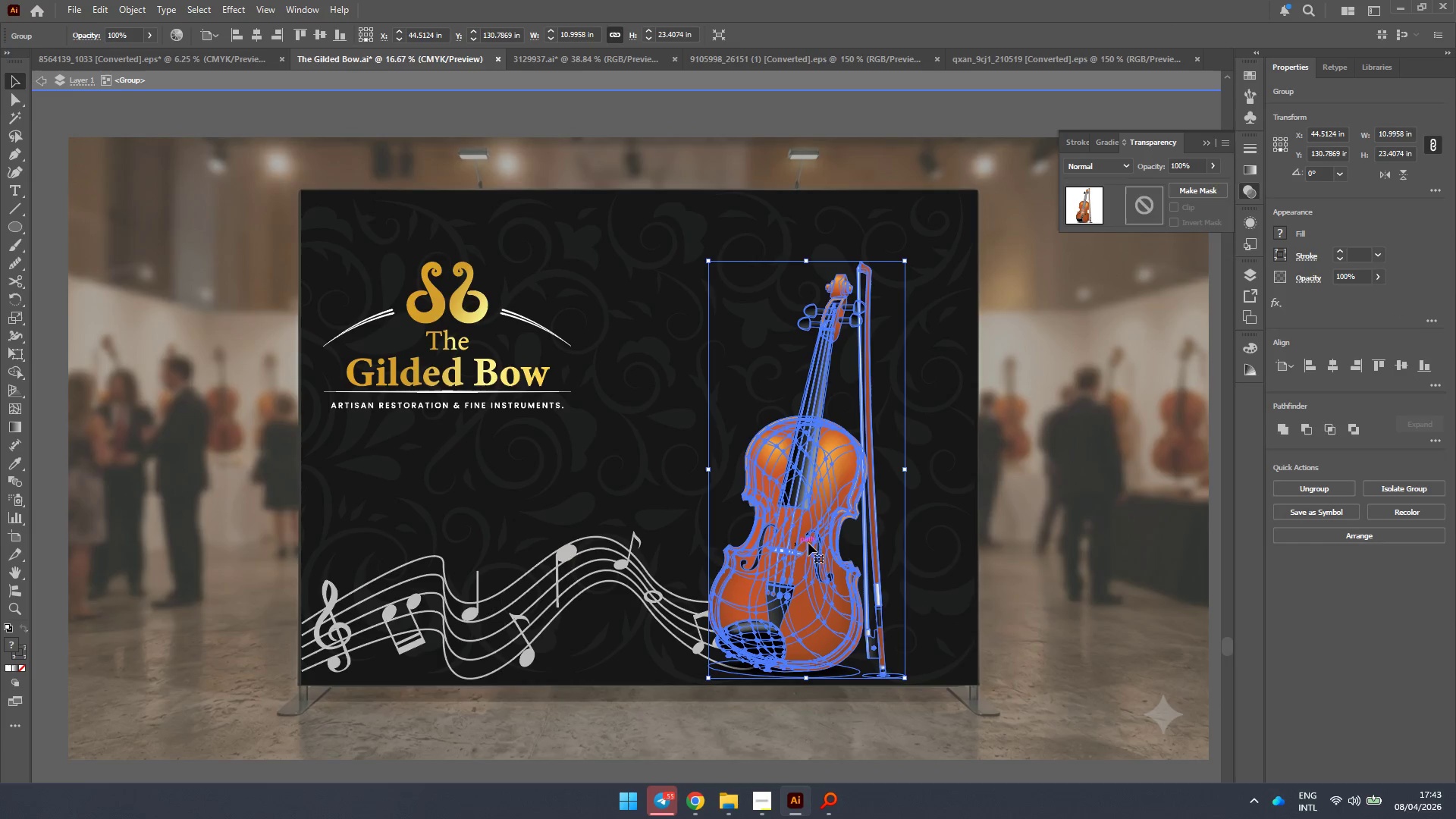 
left_click_drag(start_coordinate=[812, 533], to_coordinate=[876, 529])
 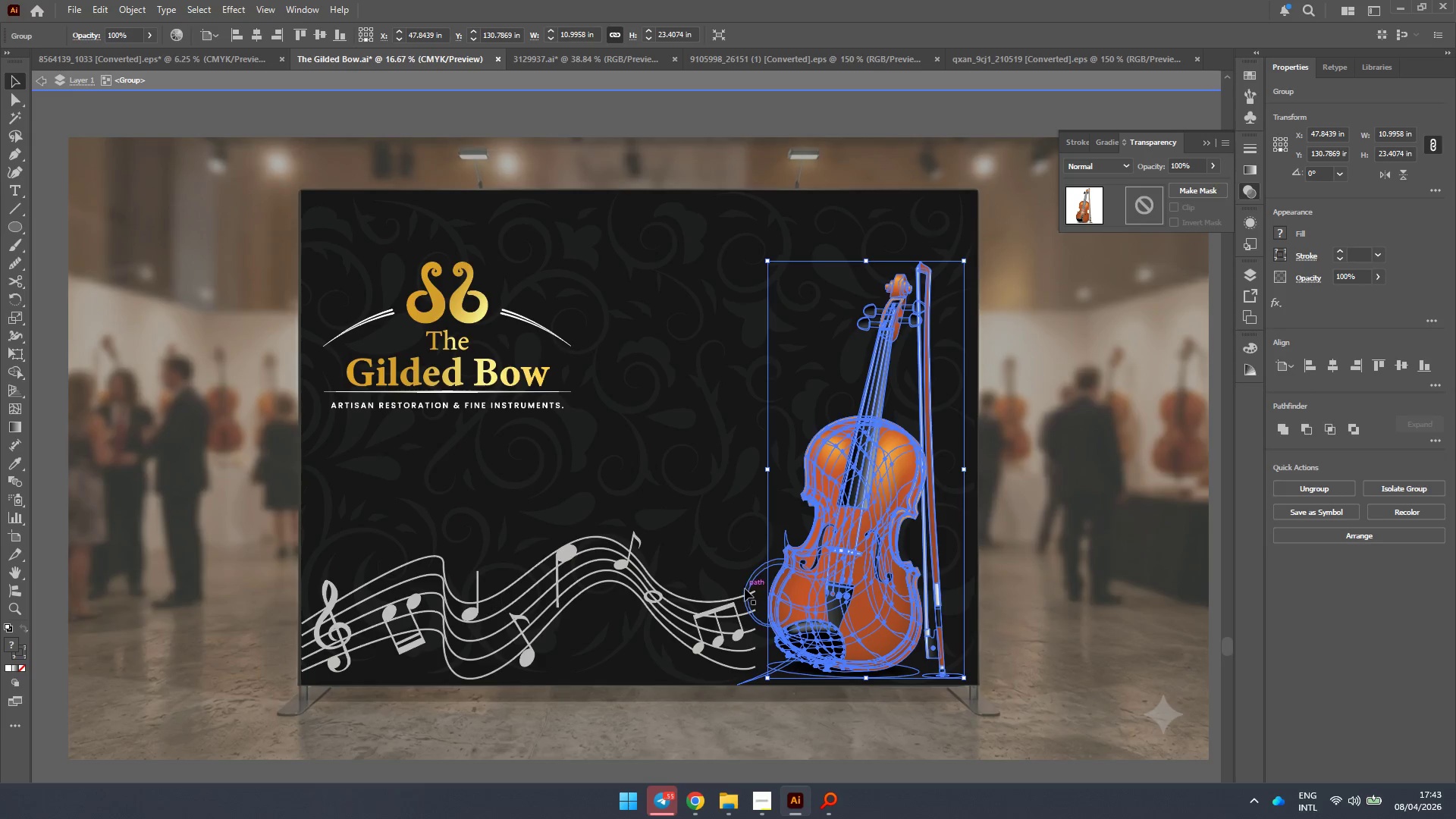 
hold_key(key=ShiftLeft, duration=1.36)
 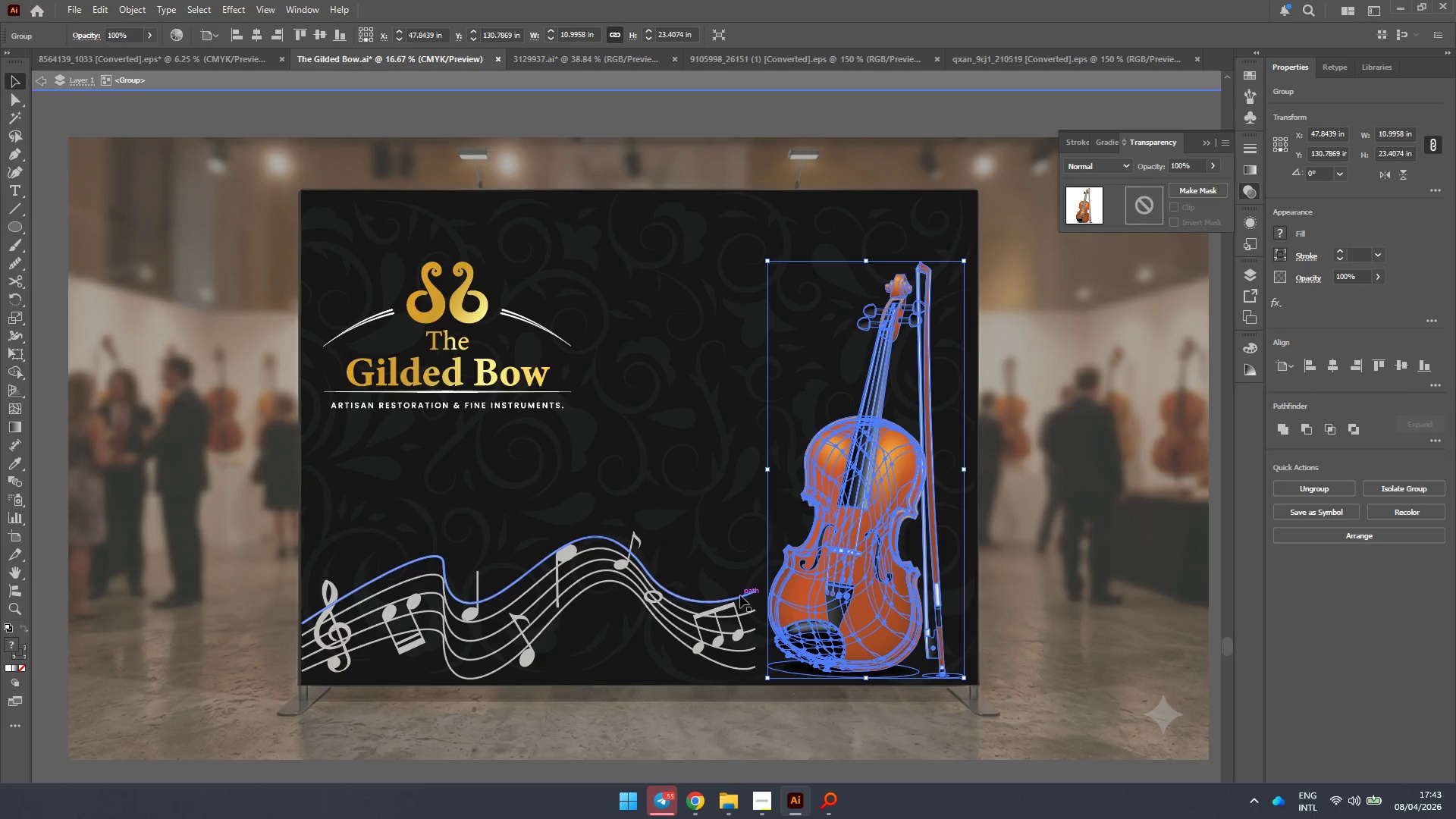 
left_click([740, 595])
 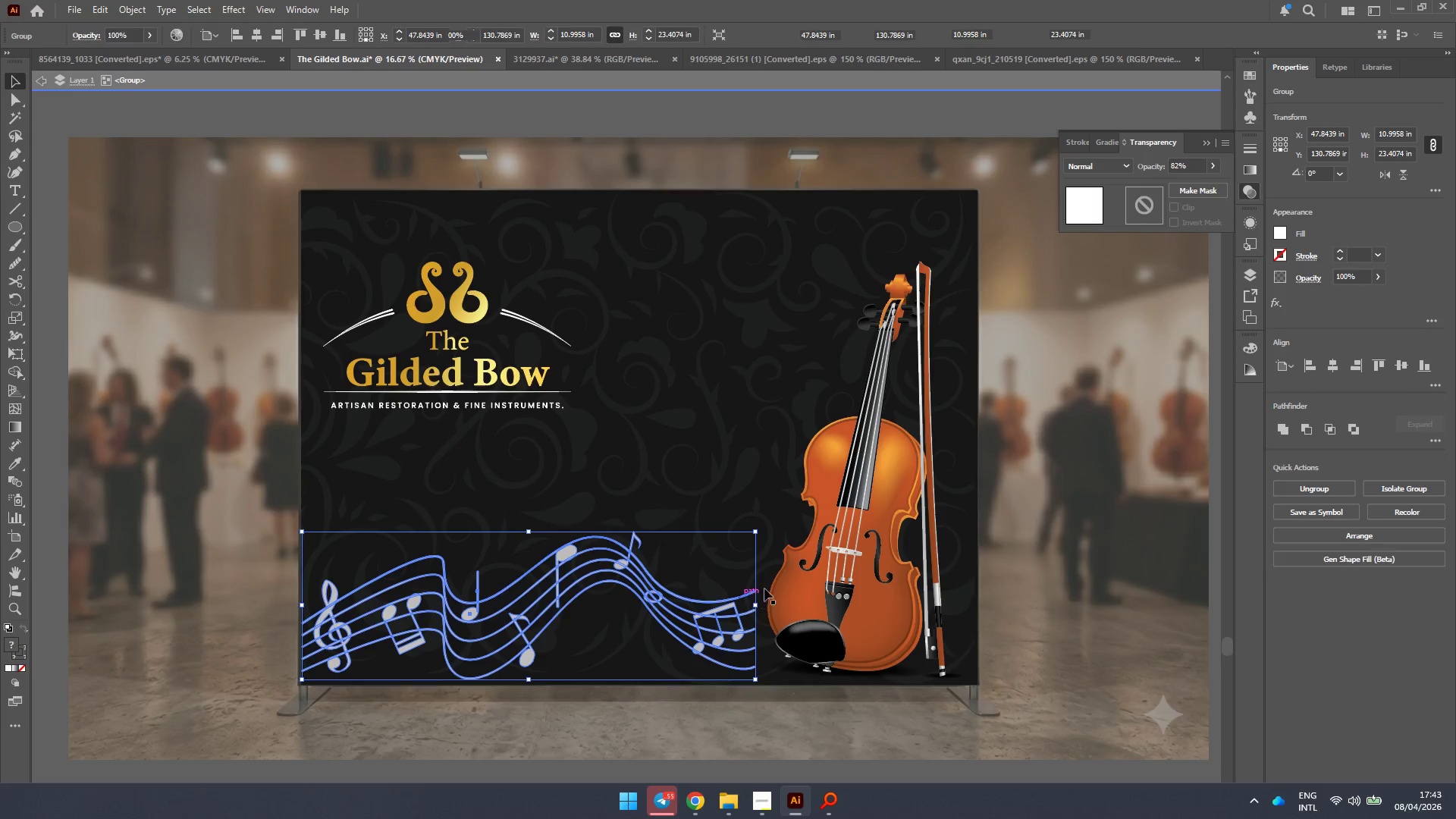 
hold_key(key=ShiftLeft, duration=3.53)
left_click_drag(start_coordinate=[756, 534], to_coordinate=[803, 518])
 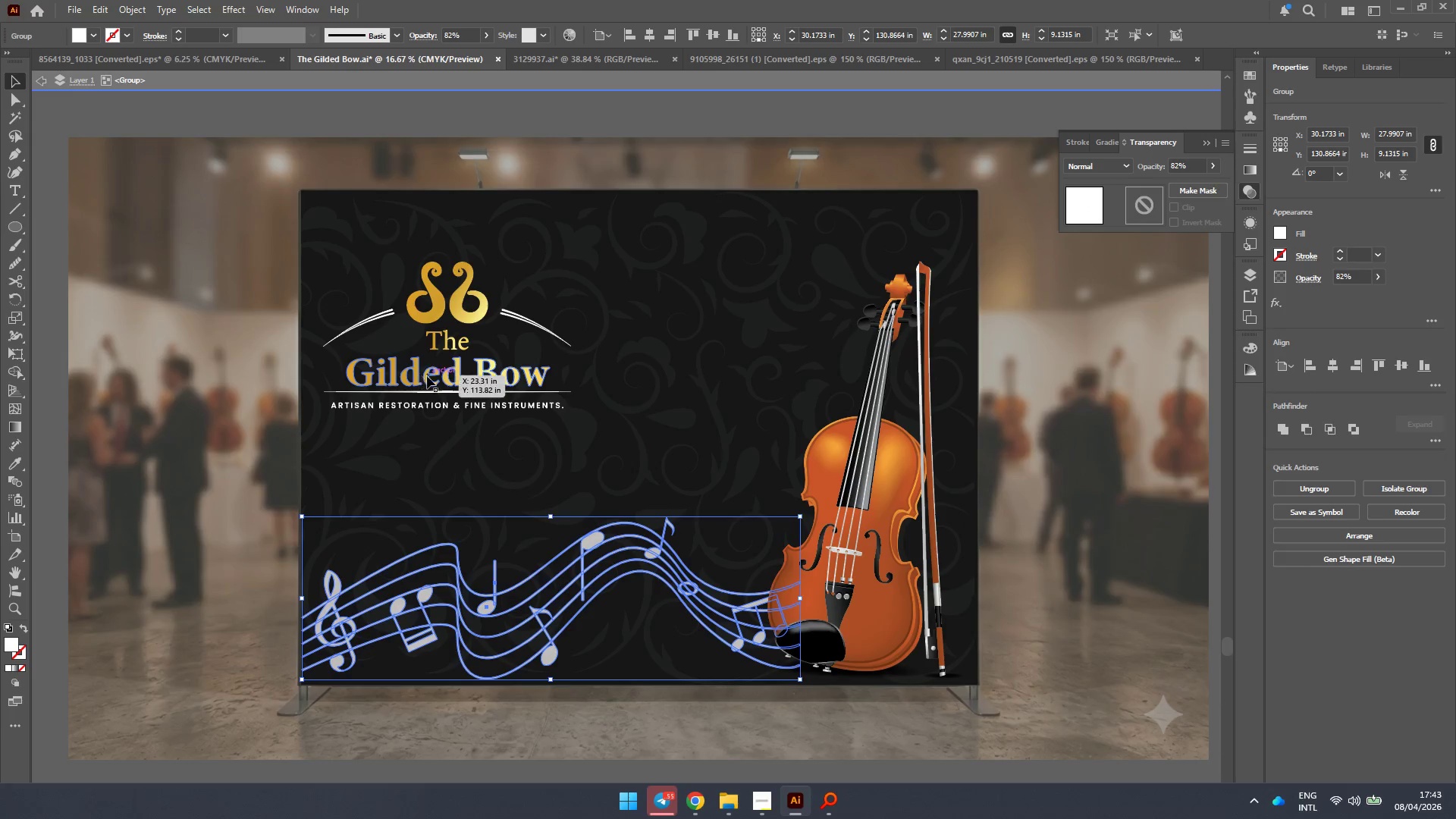 
left_click([438, 373])
 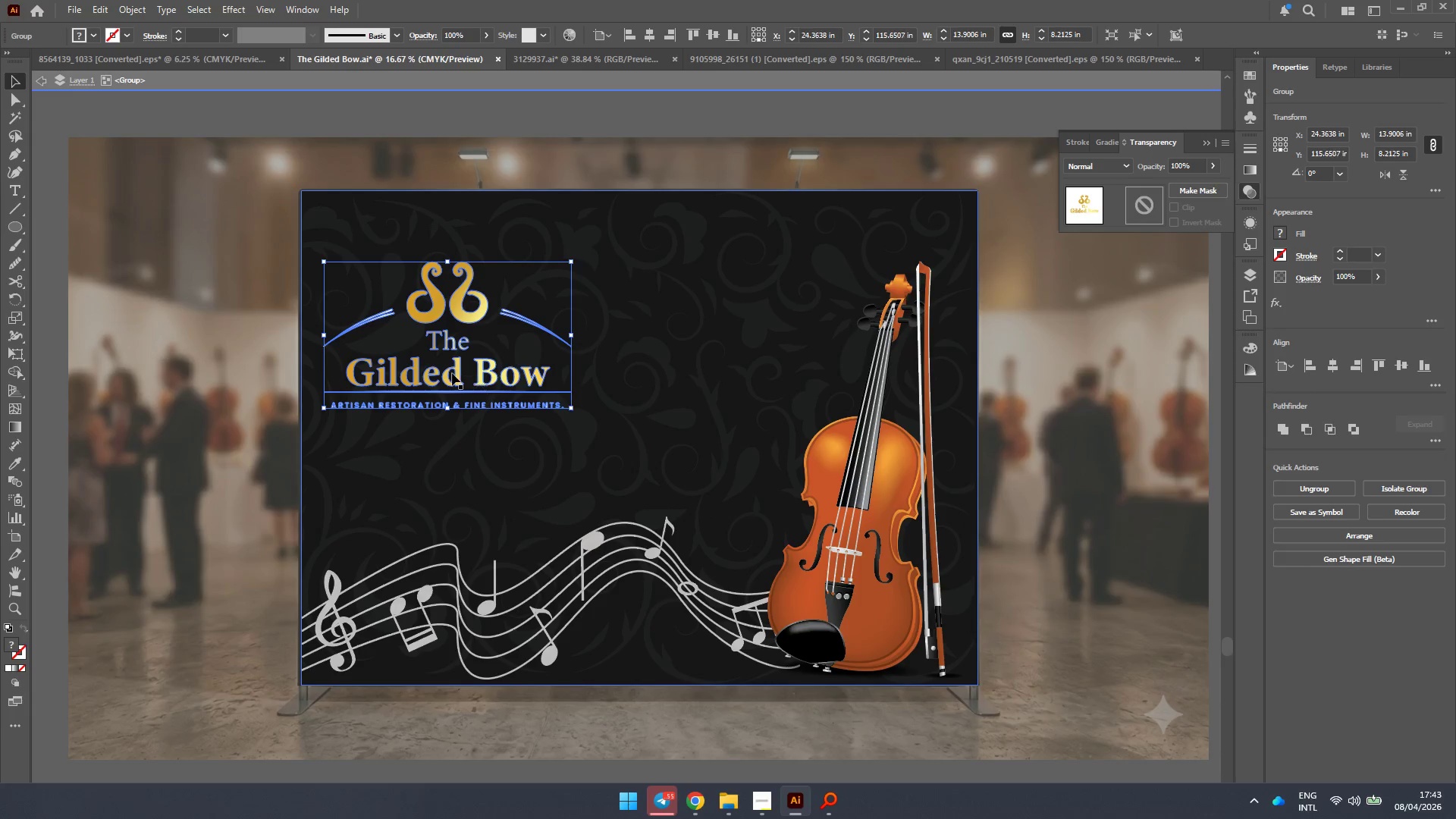 
left_click_drag(start_coordinate=[452, 373], to_coordinate=[463, 375])
 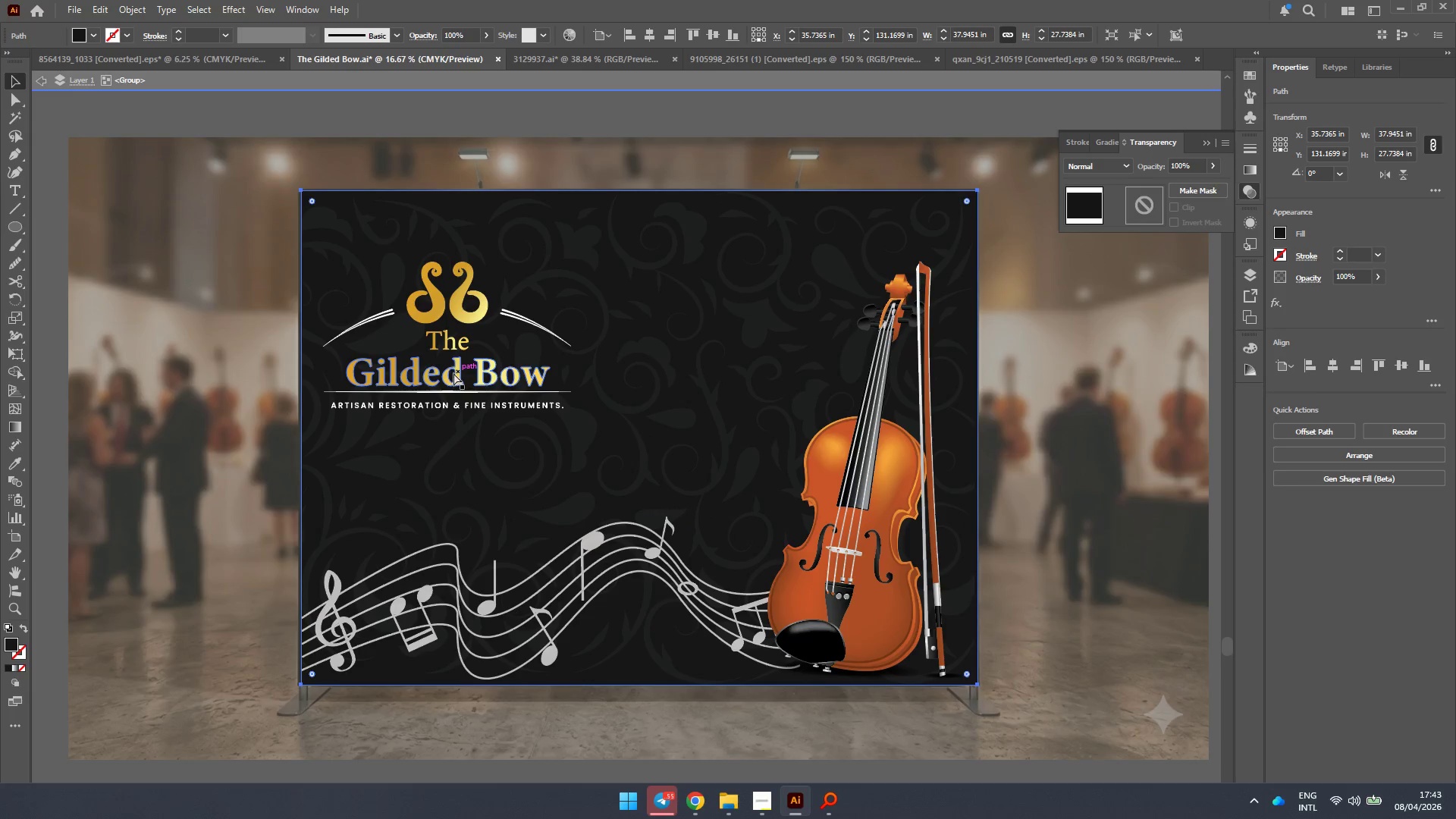 
key(Control+Z)
 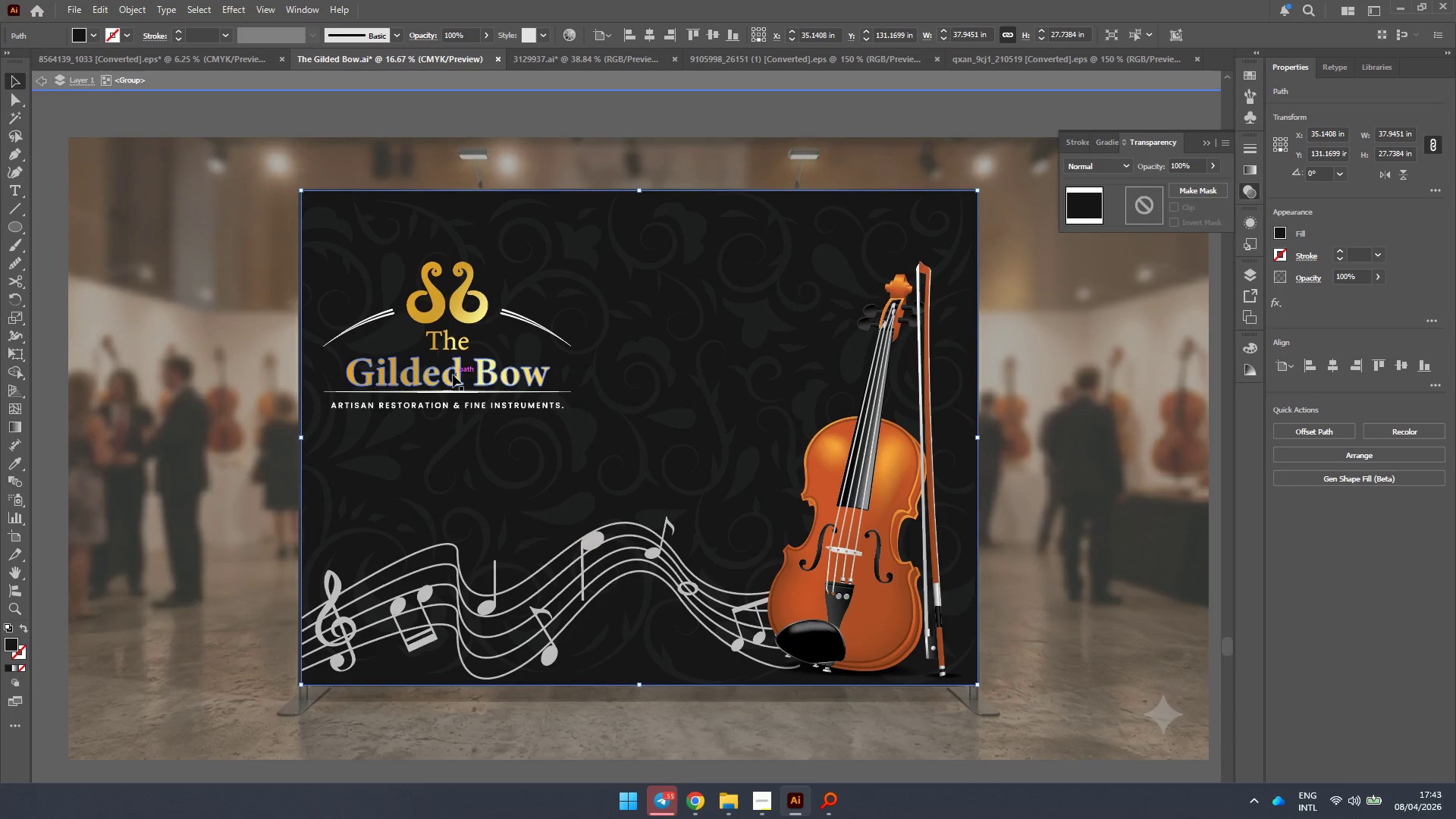 
hold_key(key=AltLeft, duration=0.44)
scroll: coordinate [514, 430], scroll_direction: down, amount: 1.0
 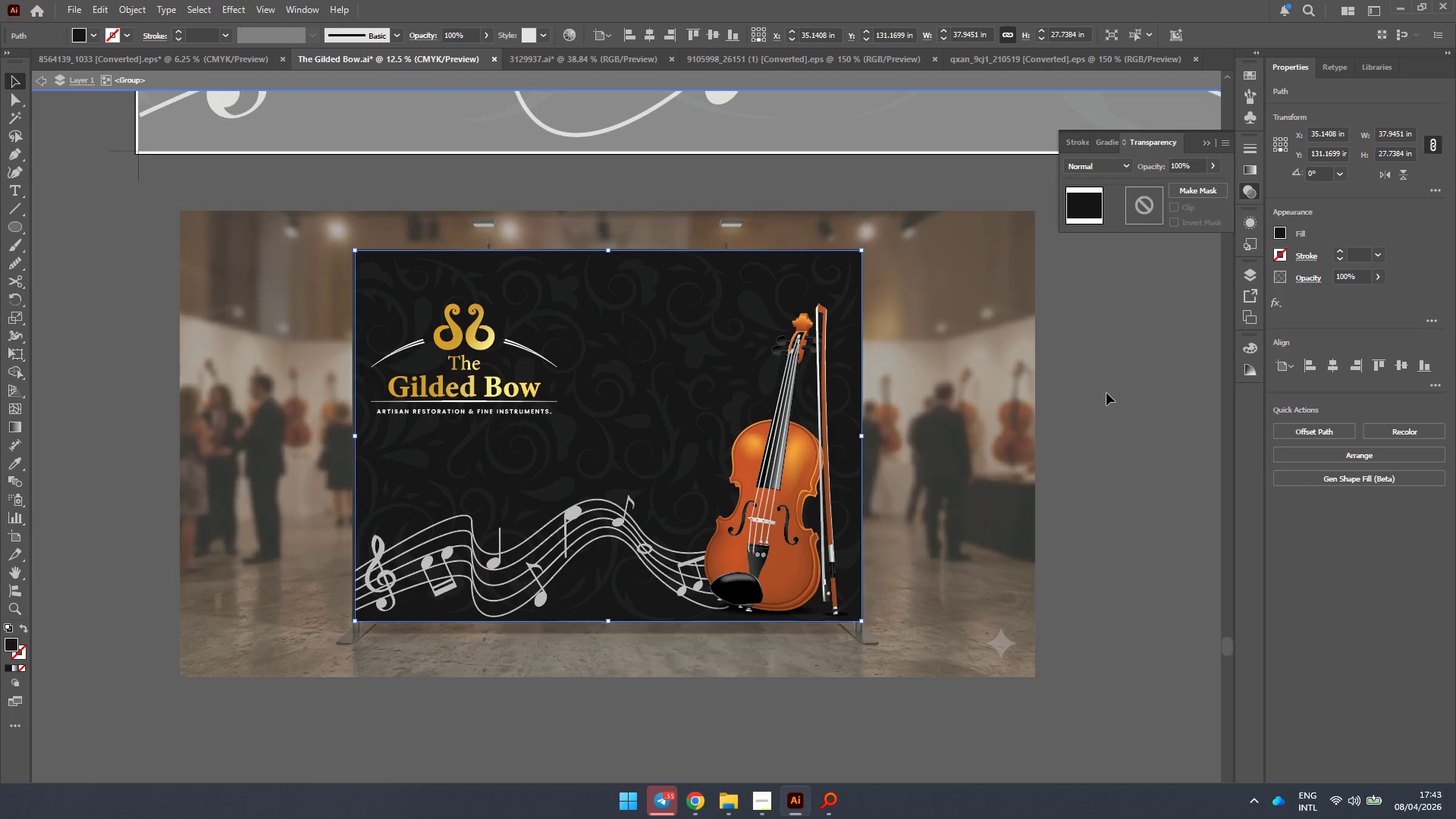 
double_click([1106, 392])
 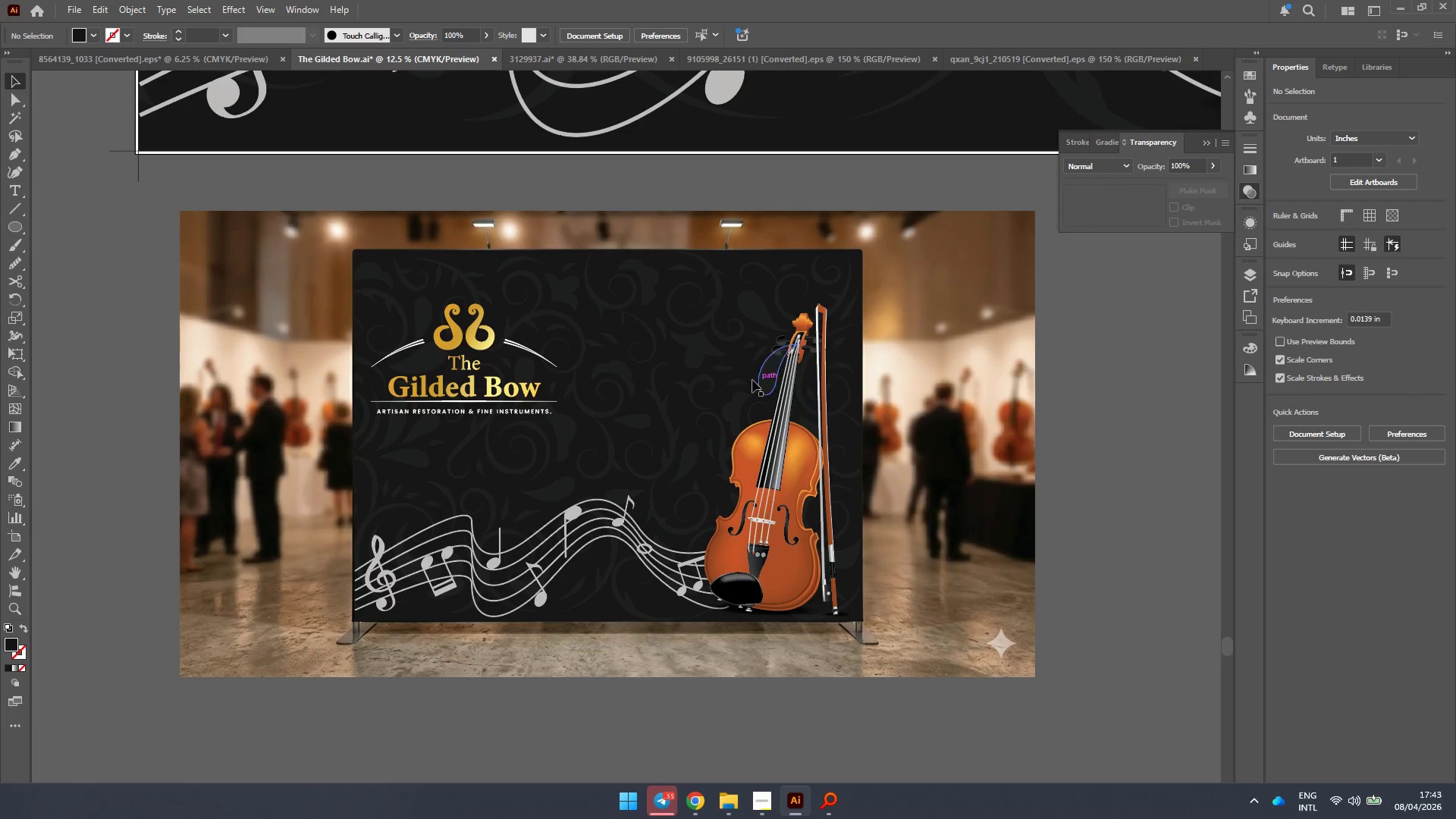 
left_click([699, 356])
 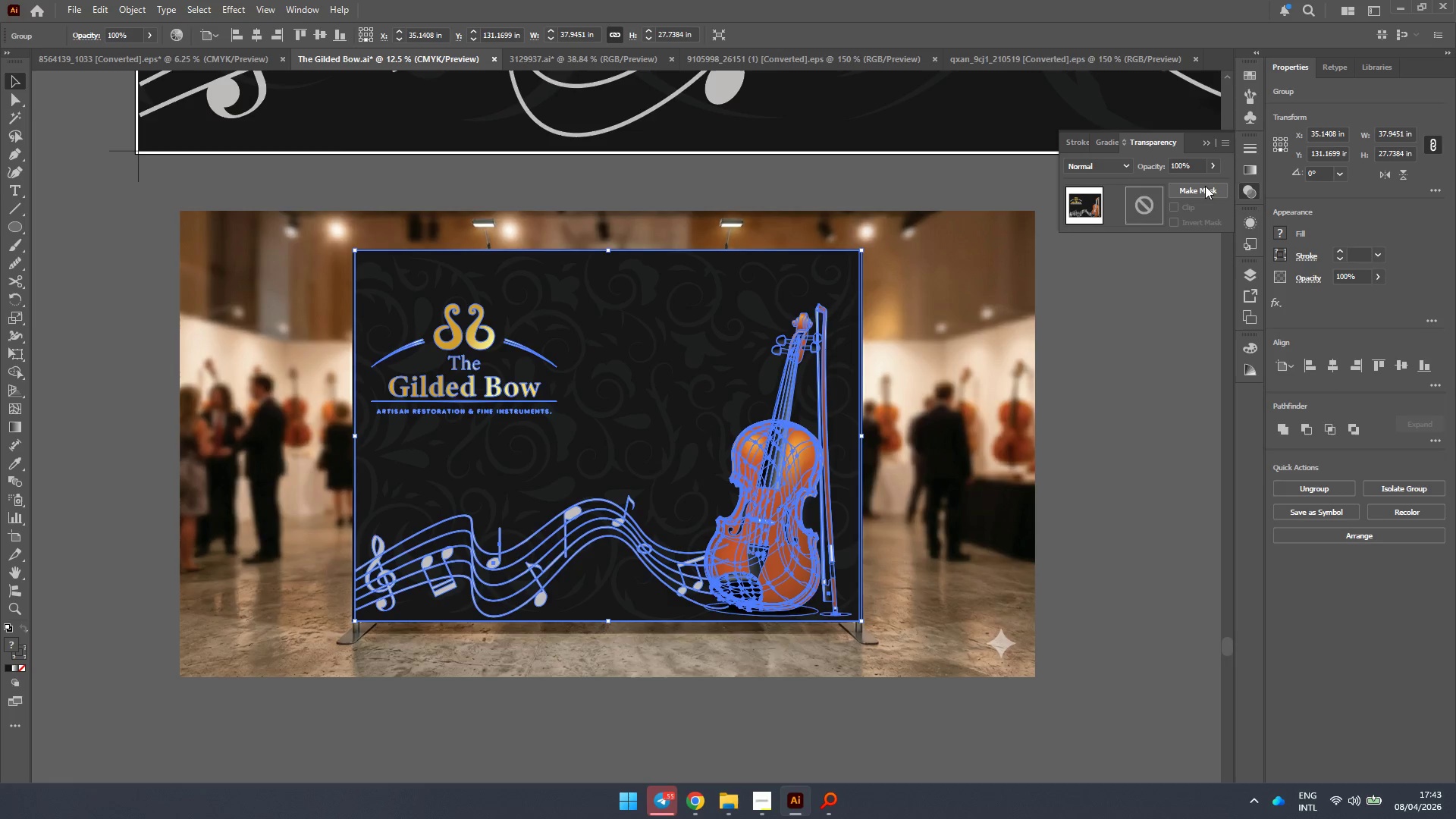 
left_click([1109, 164])
 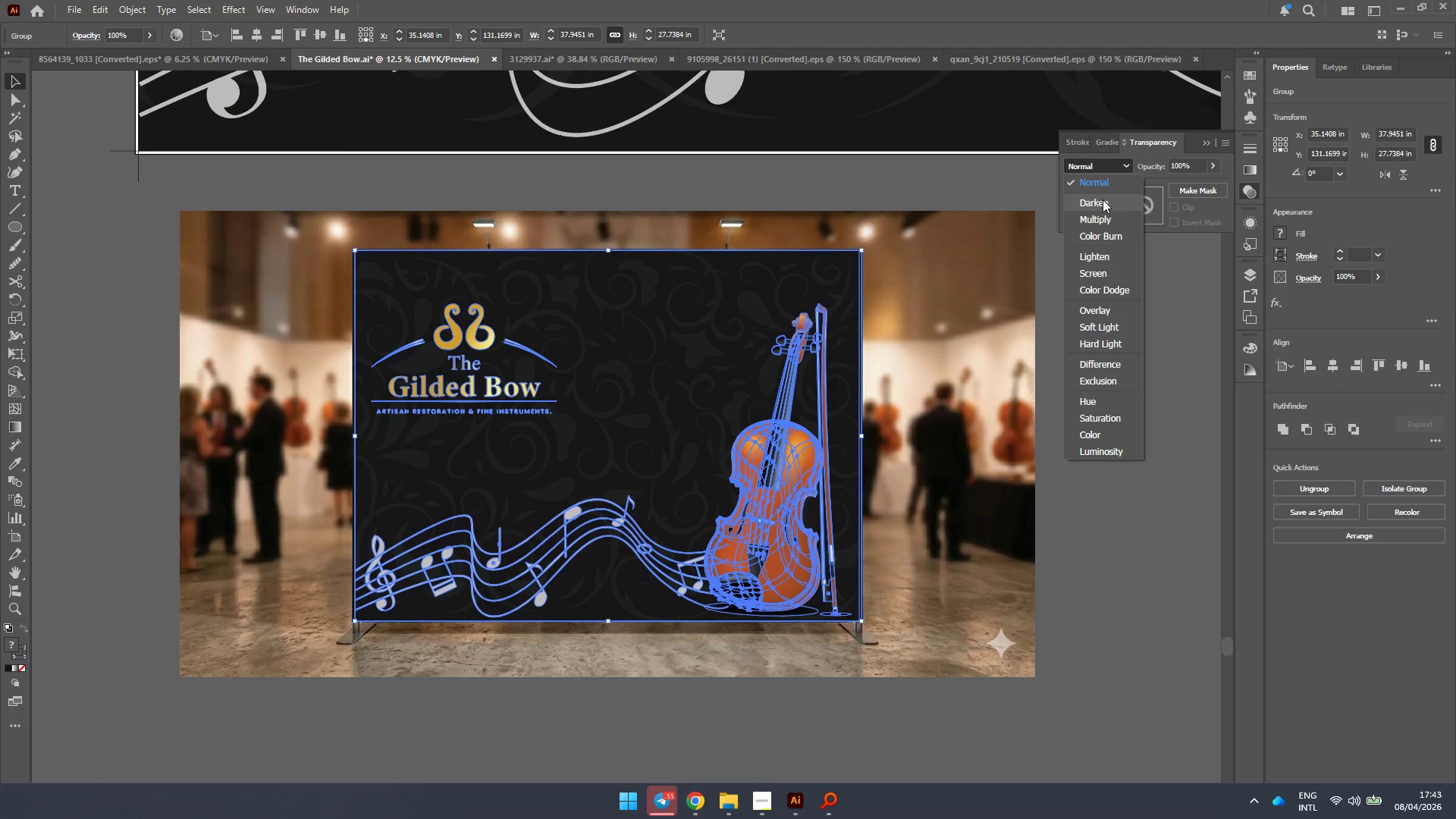 
left_click([1103, 199])
 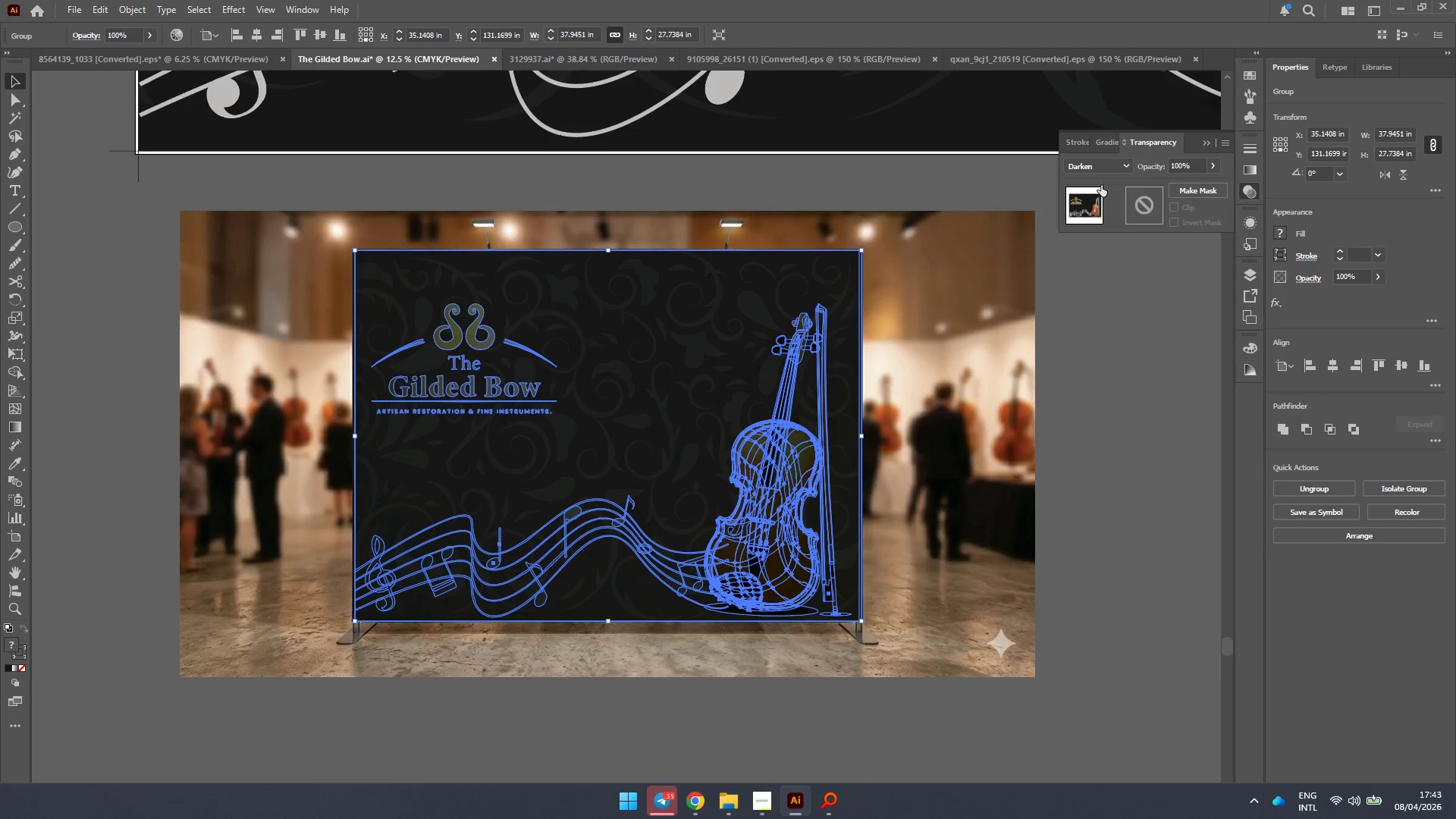 
left_click([1103, 164])
 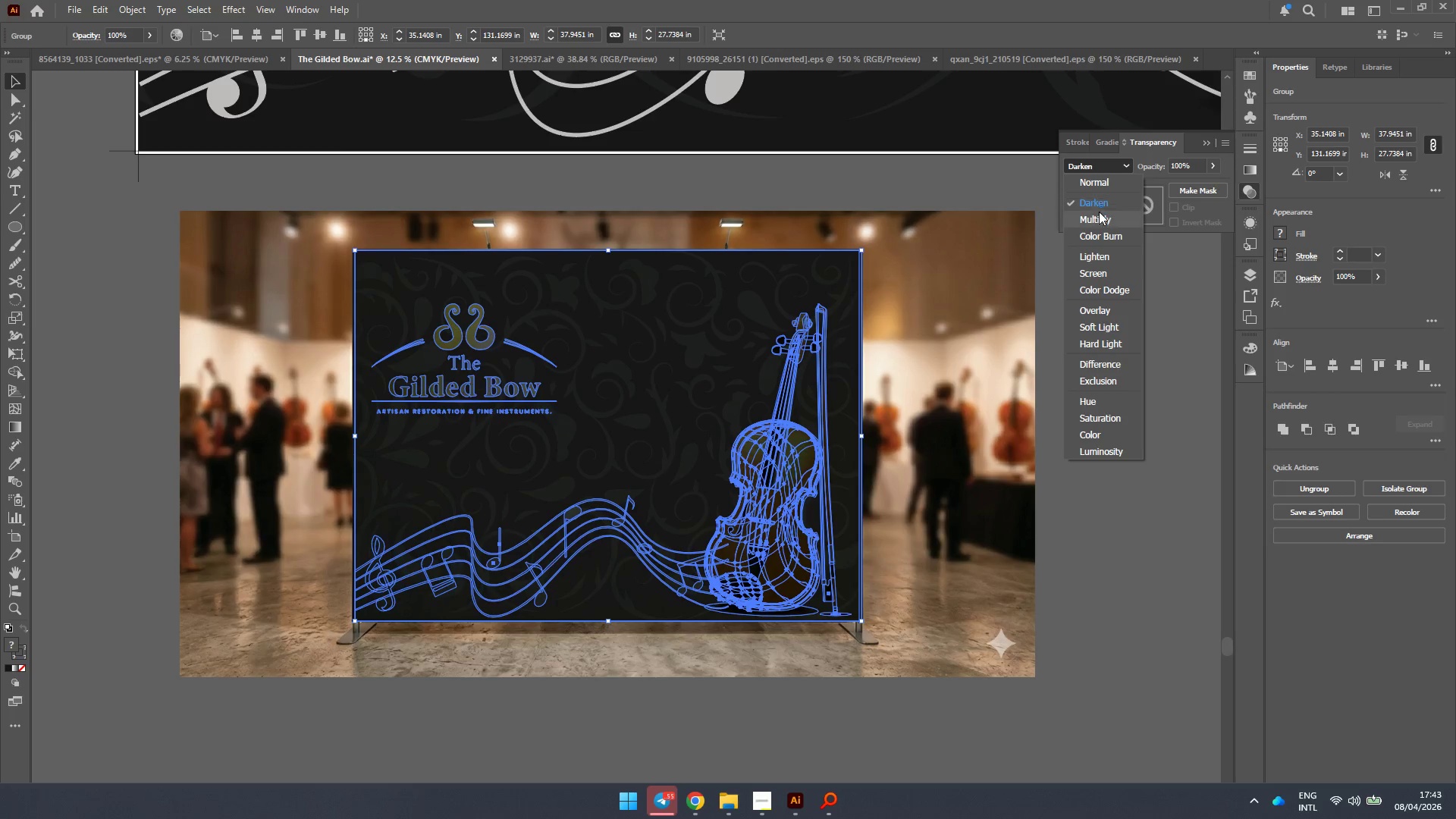 
left_click([1098, 218])
 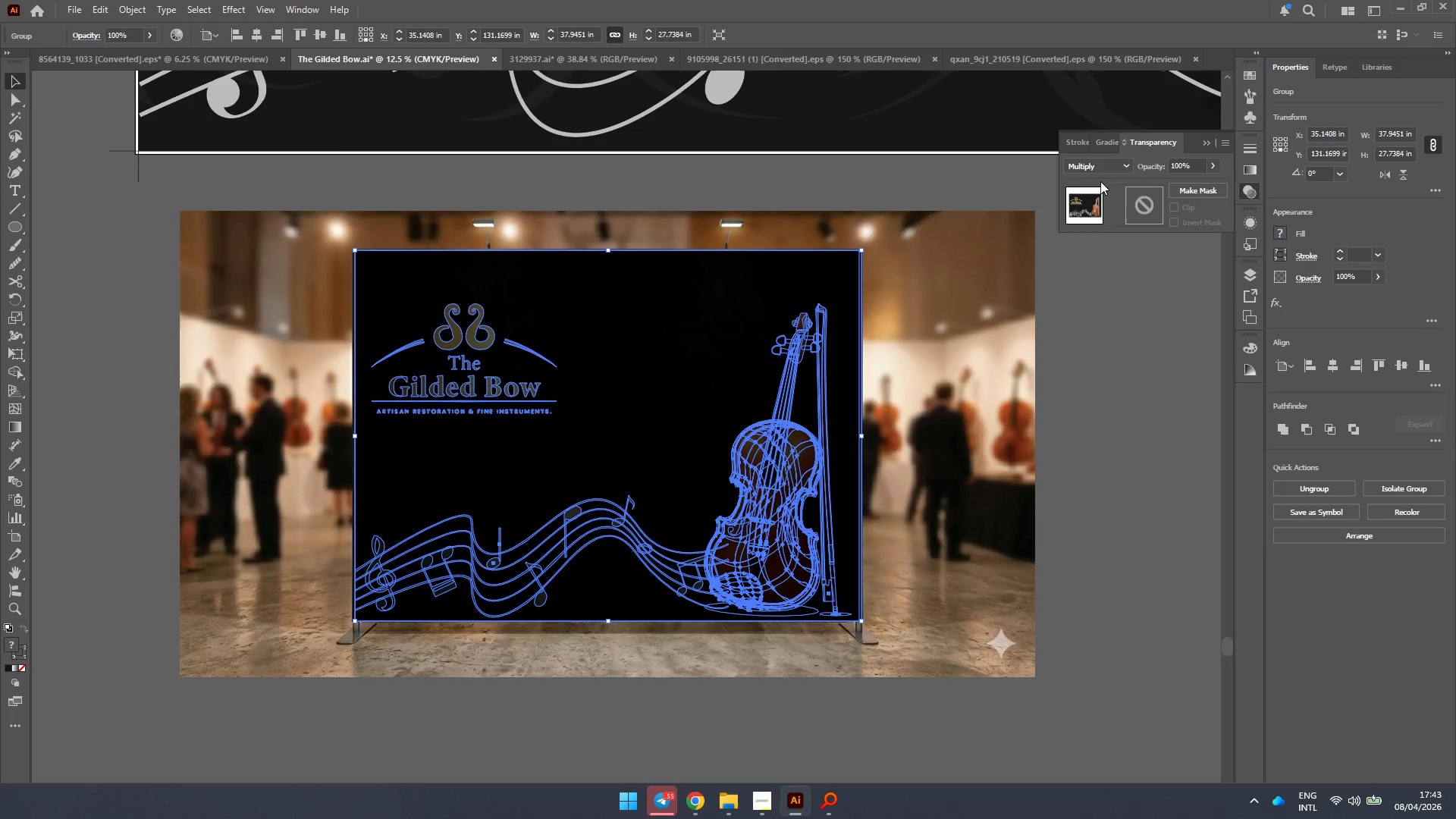 
left_click([1102, 165])
 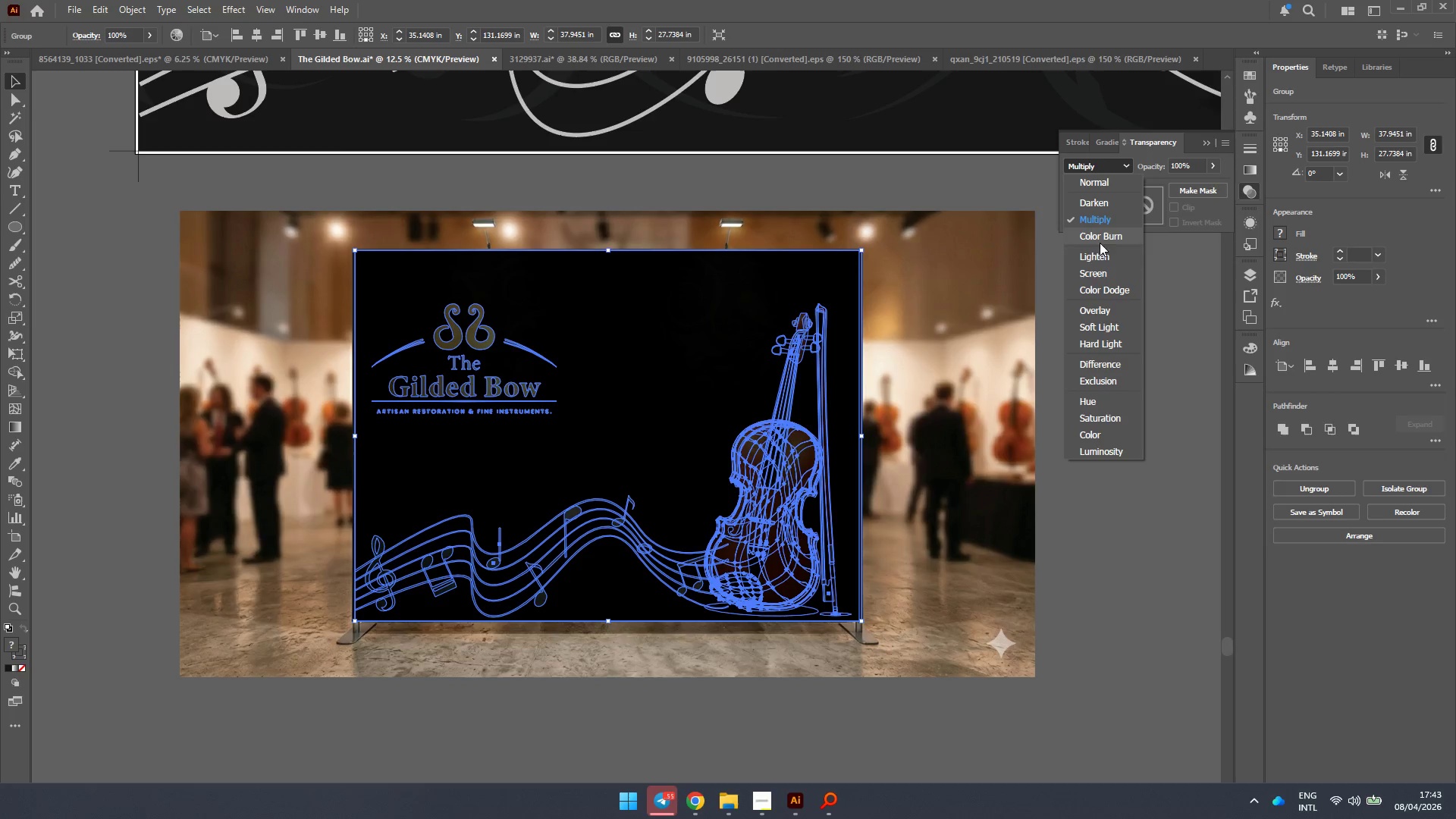 
left_click([1100, 251])
 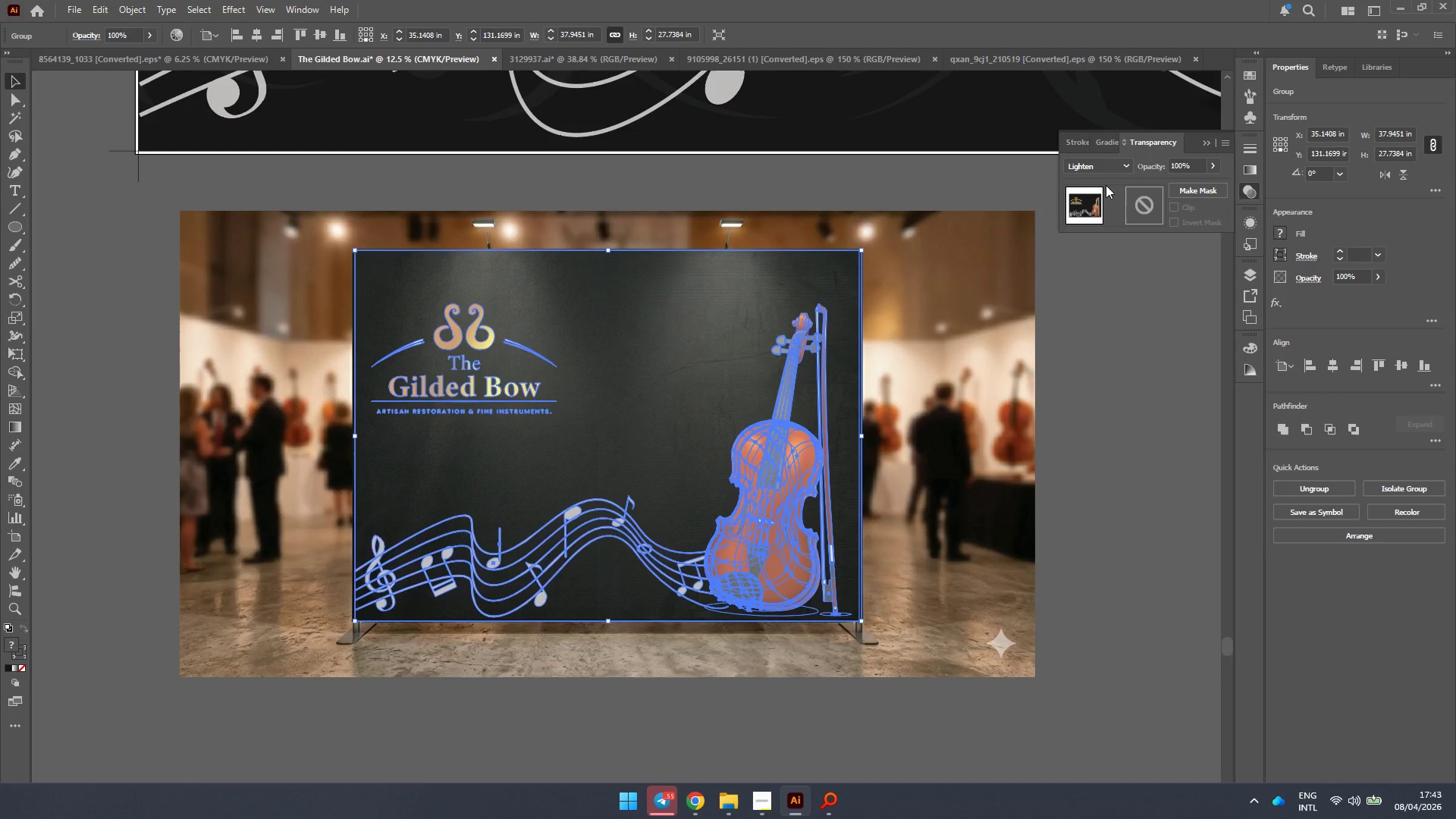 
left_click([1106, 167])
 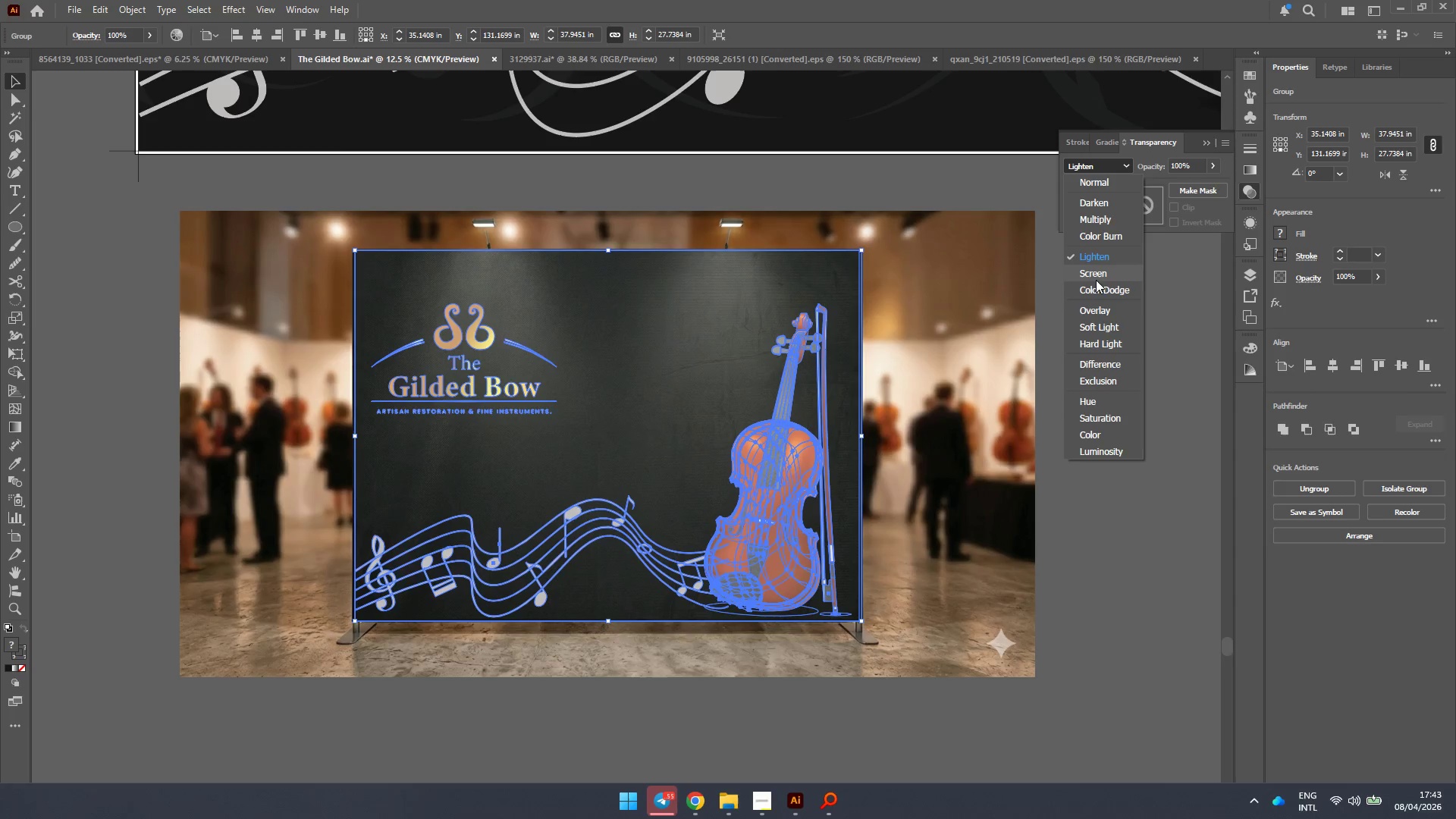 
left_click([1100, 307])
 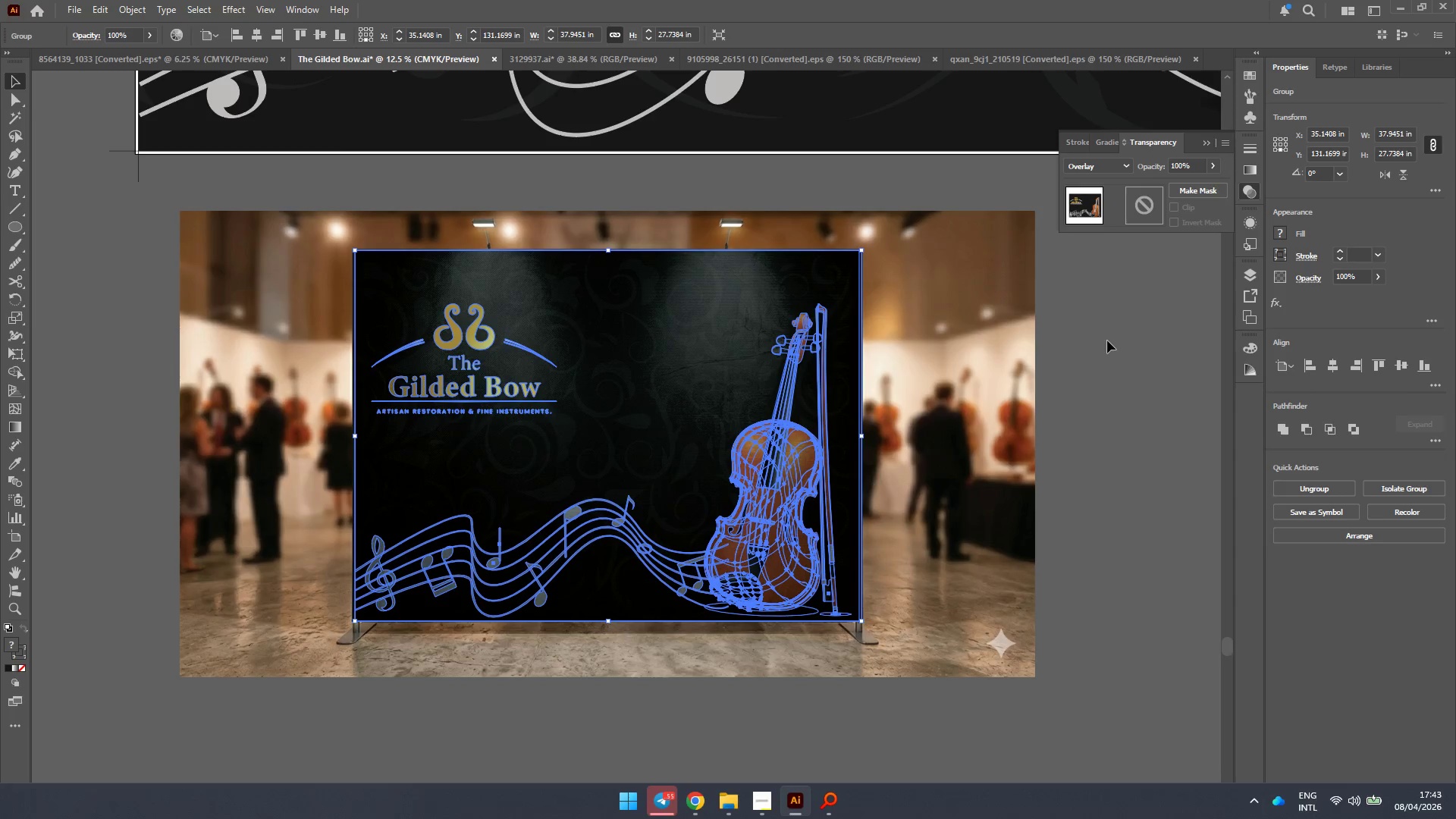 
left_click([1134, 331])
 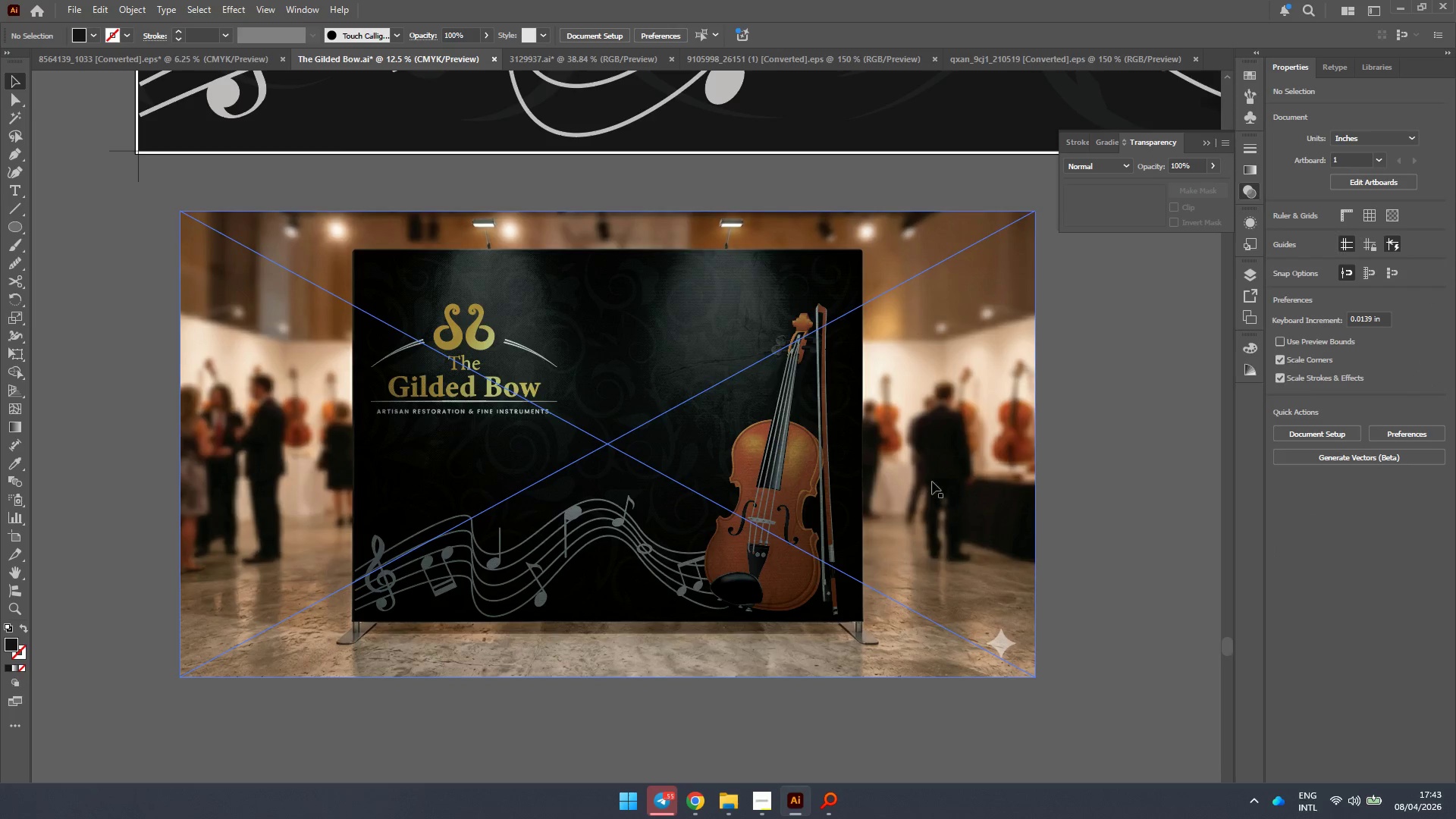 
scroll: coordinate [943, 547], scroll_direction: up, amount: 3.0
 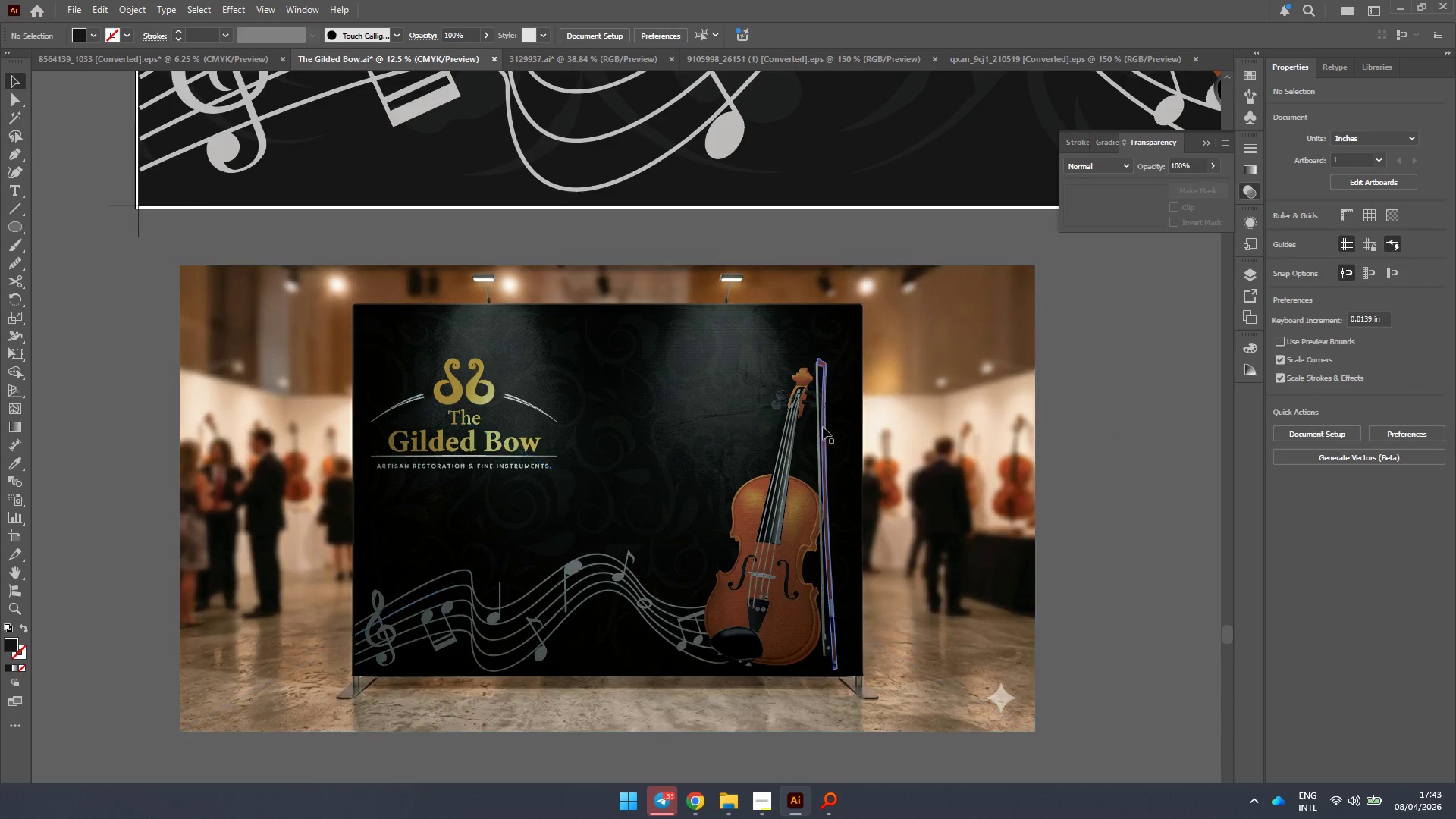 
left_click([789, 453])
 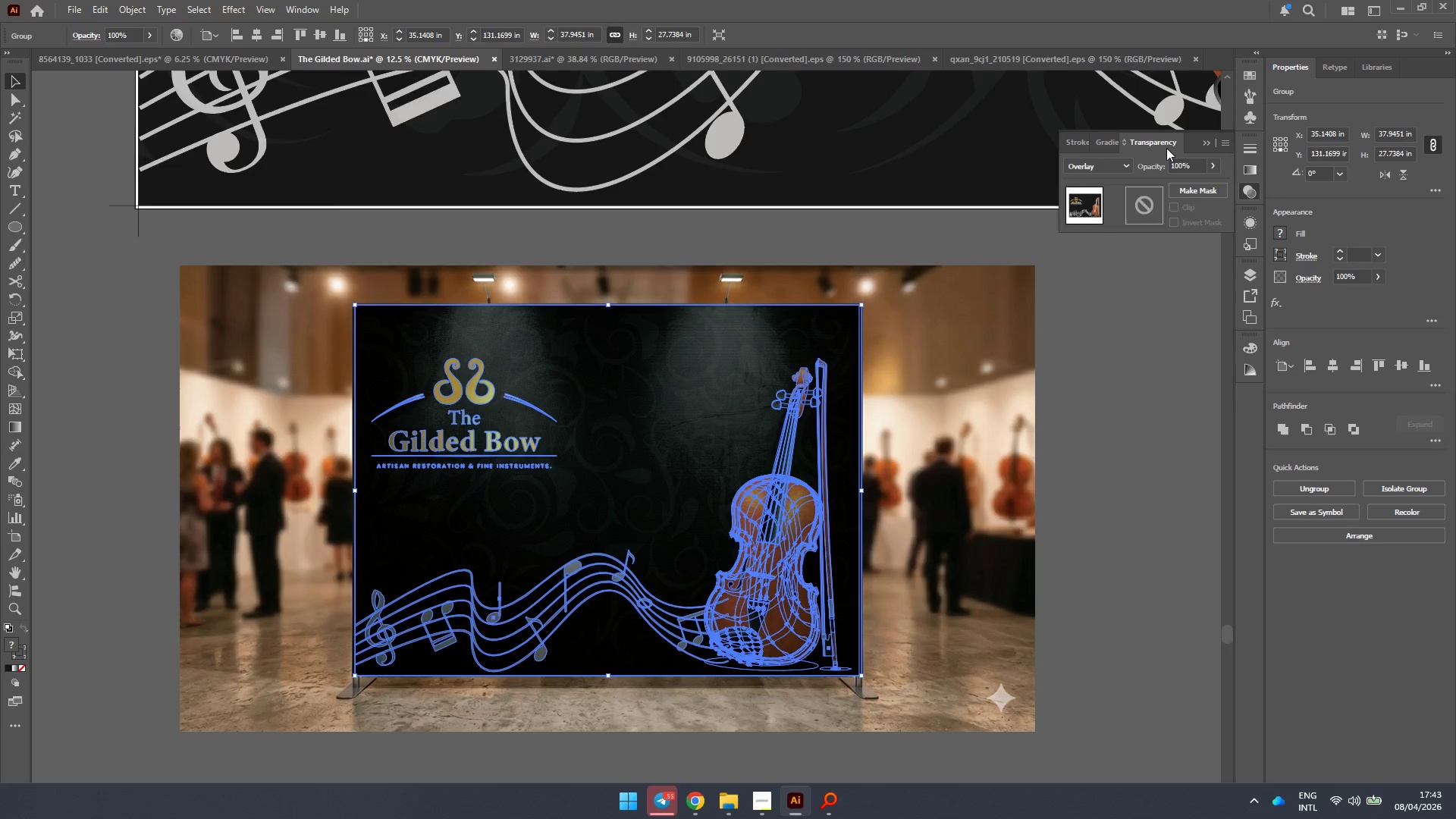 
left_click([1110, 167])
 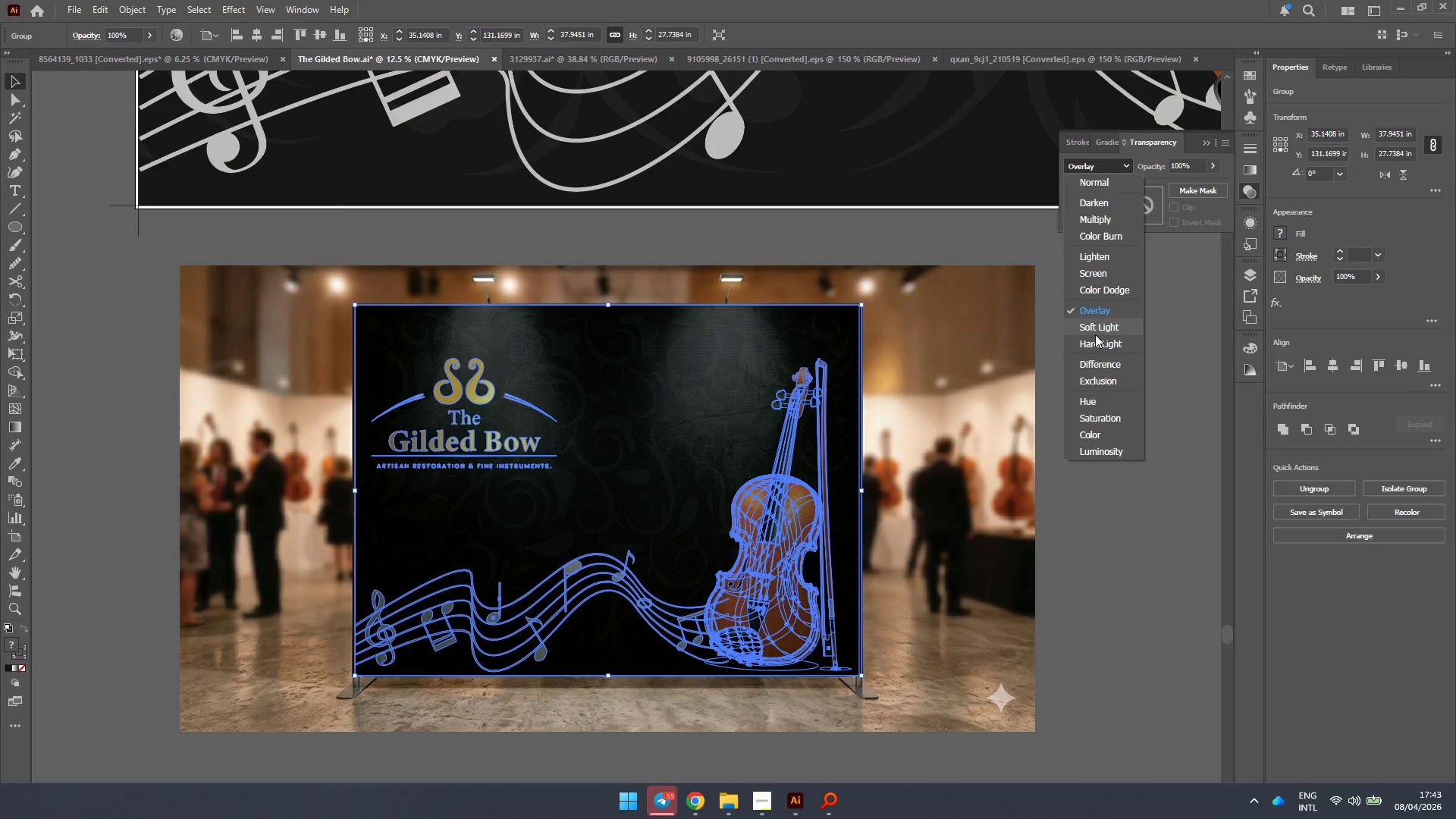 
left_click([1162, 410])
 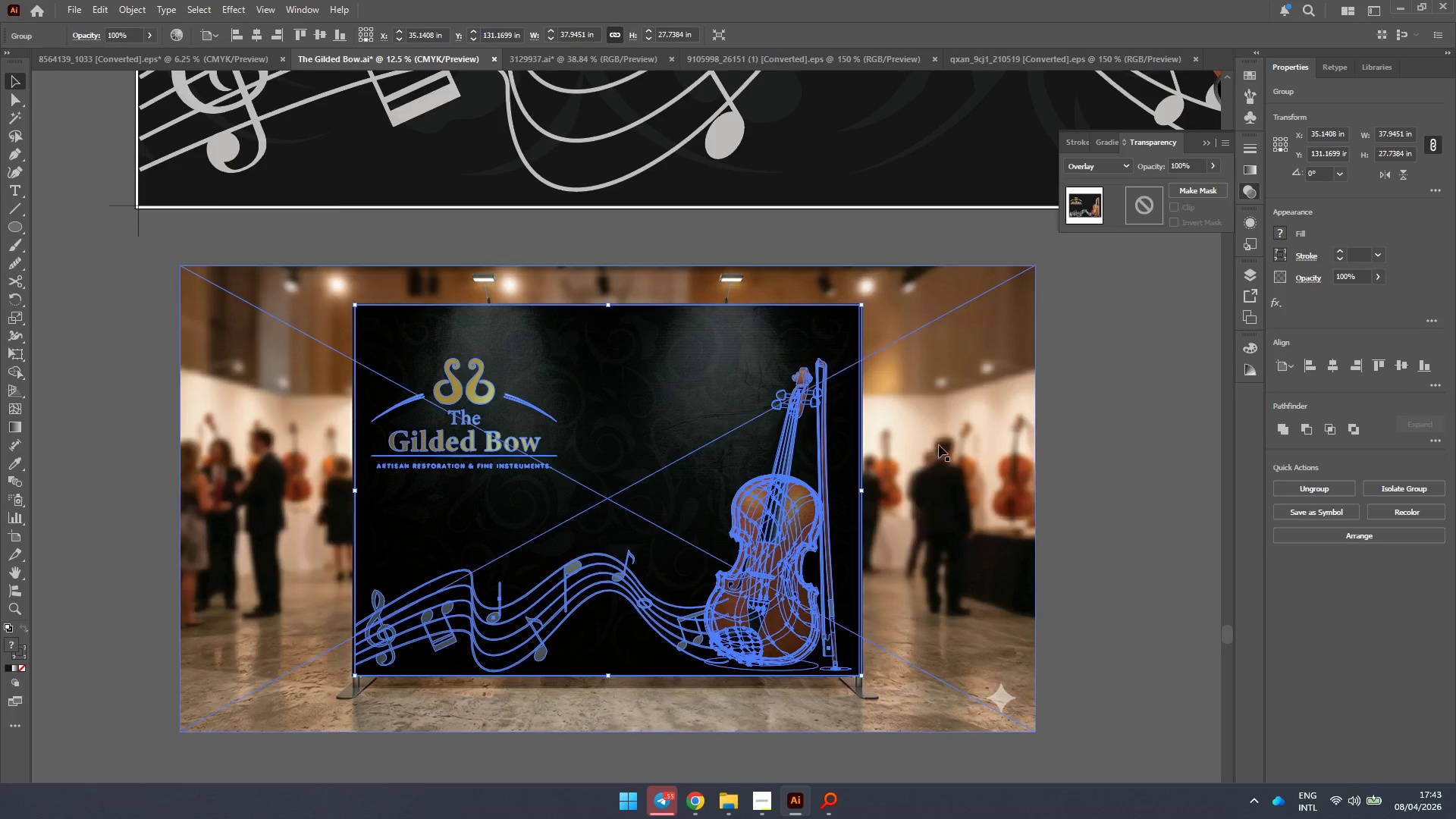 
key(Control+C)
 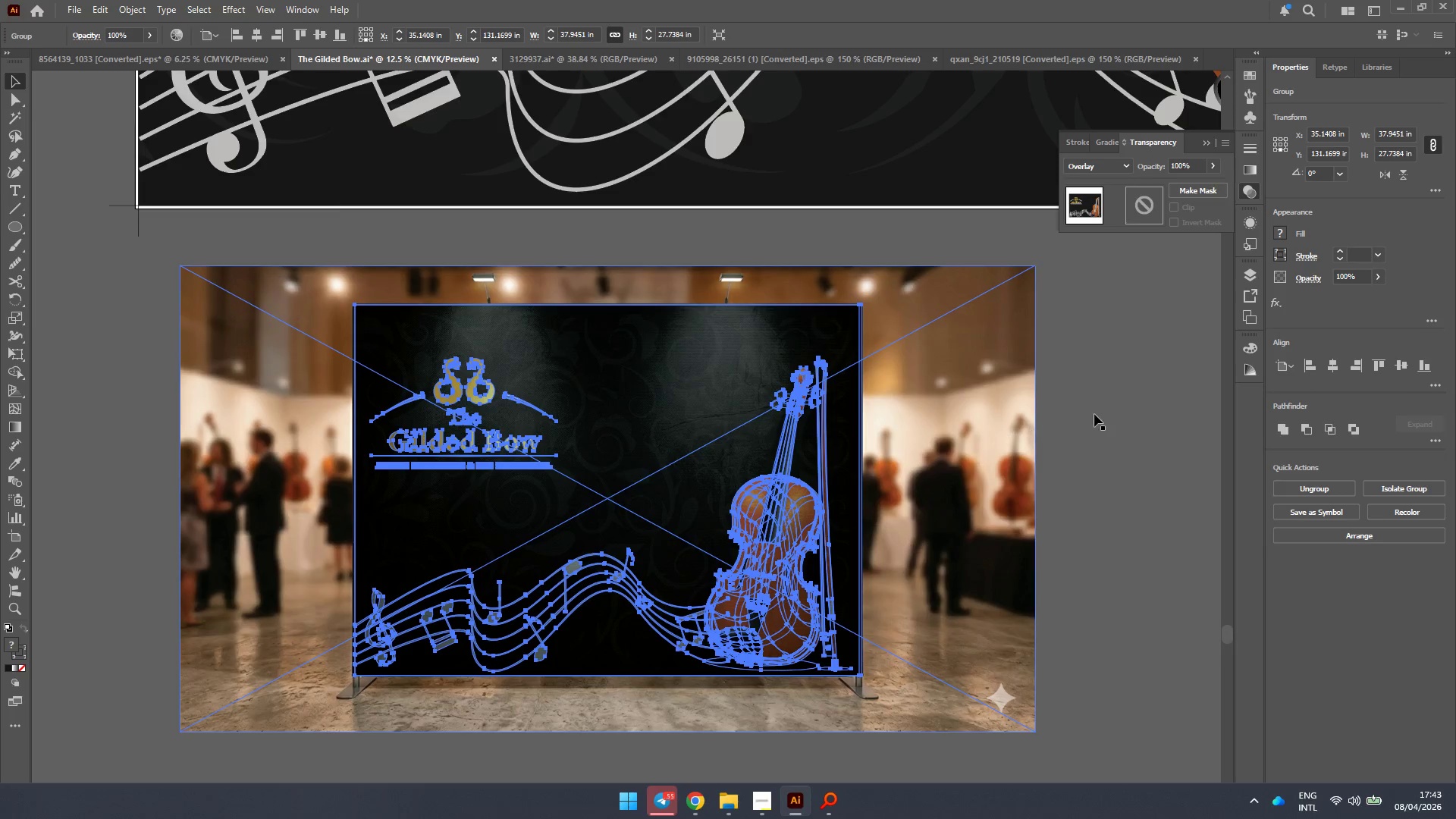 
left_click([1094, 412])
 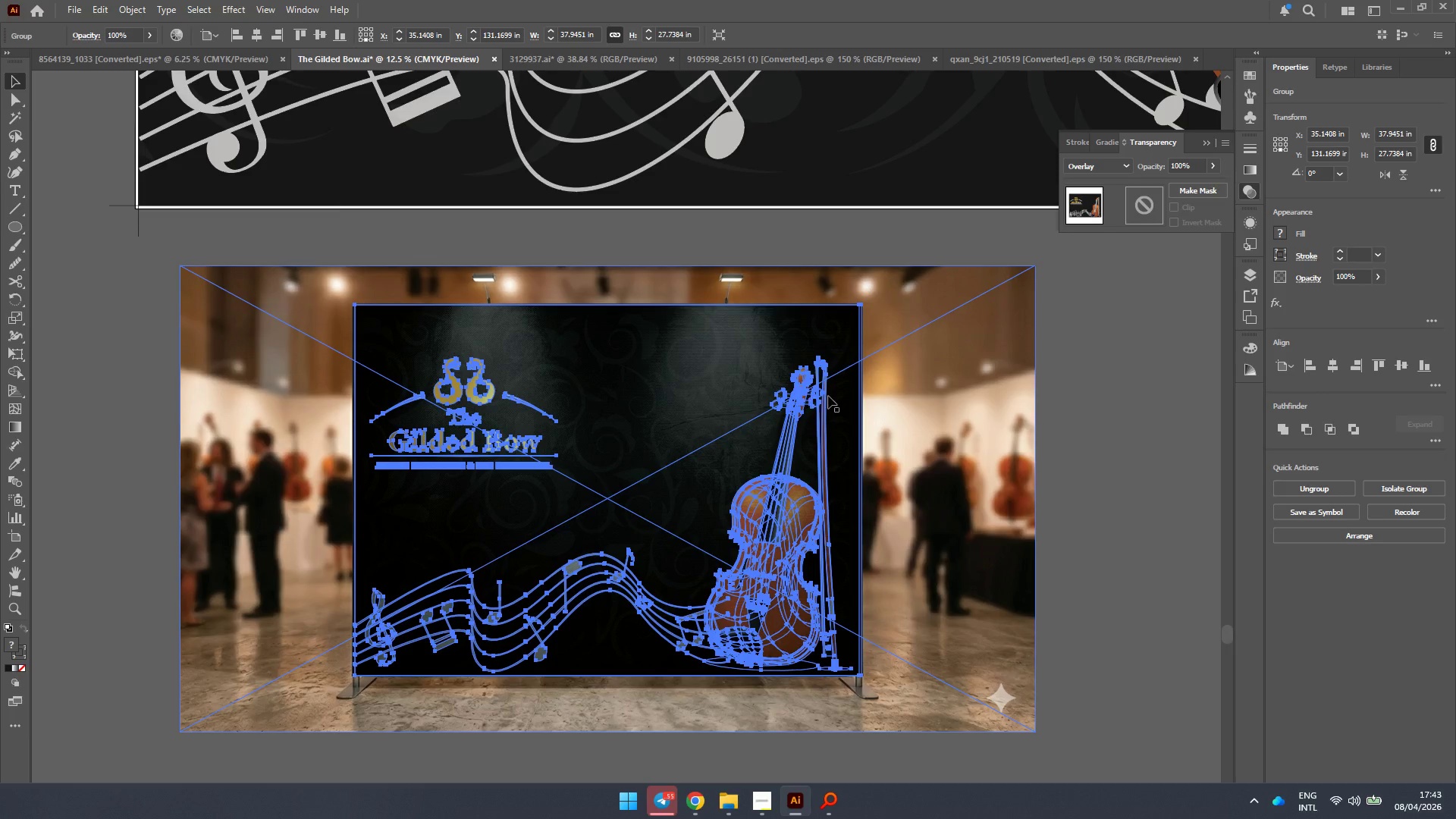 
scroll: coordinate [828, 391], scroll_direction: down, amount: 1.0